 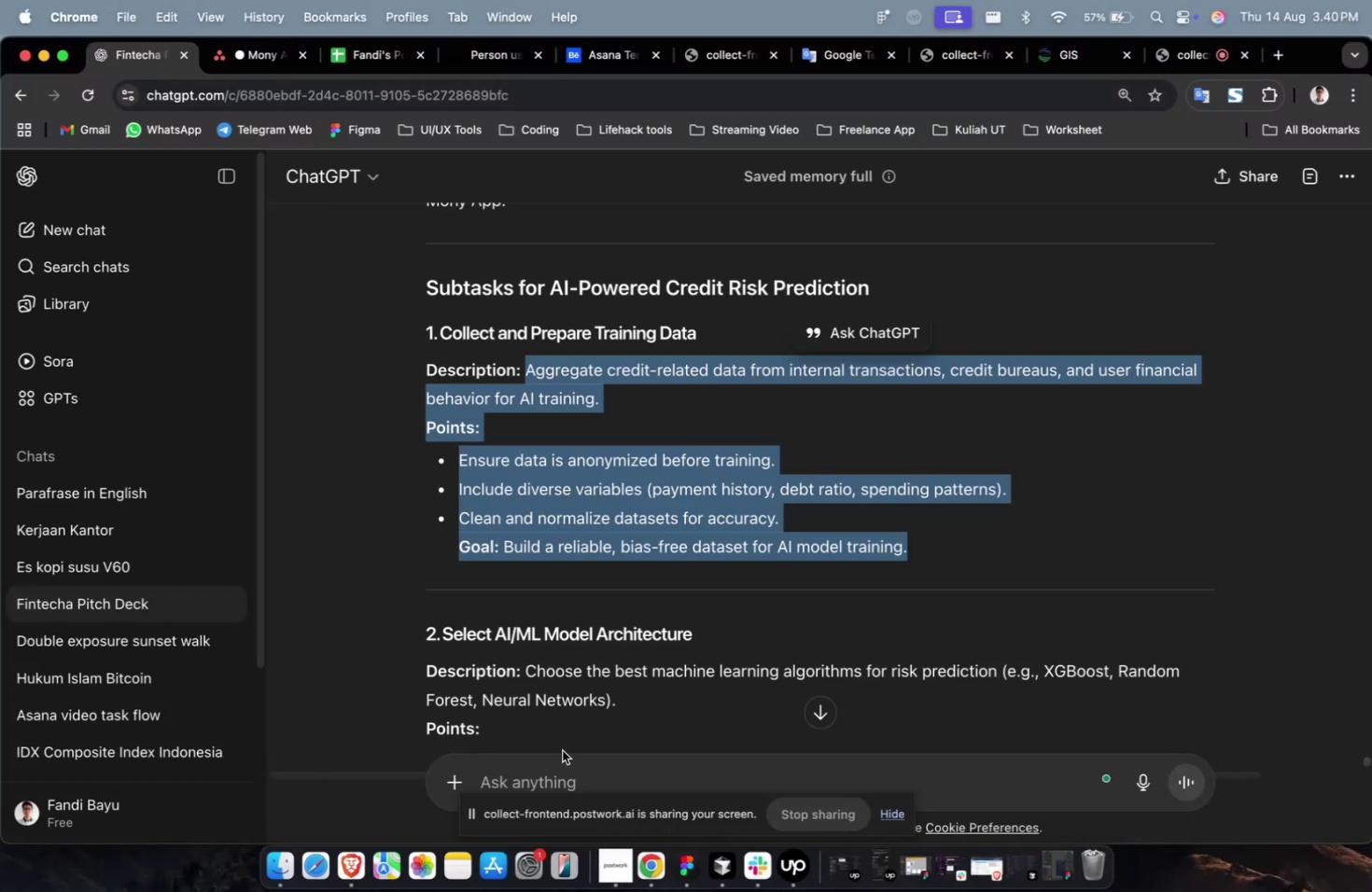 
left_click([553, 772])
 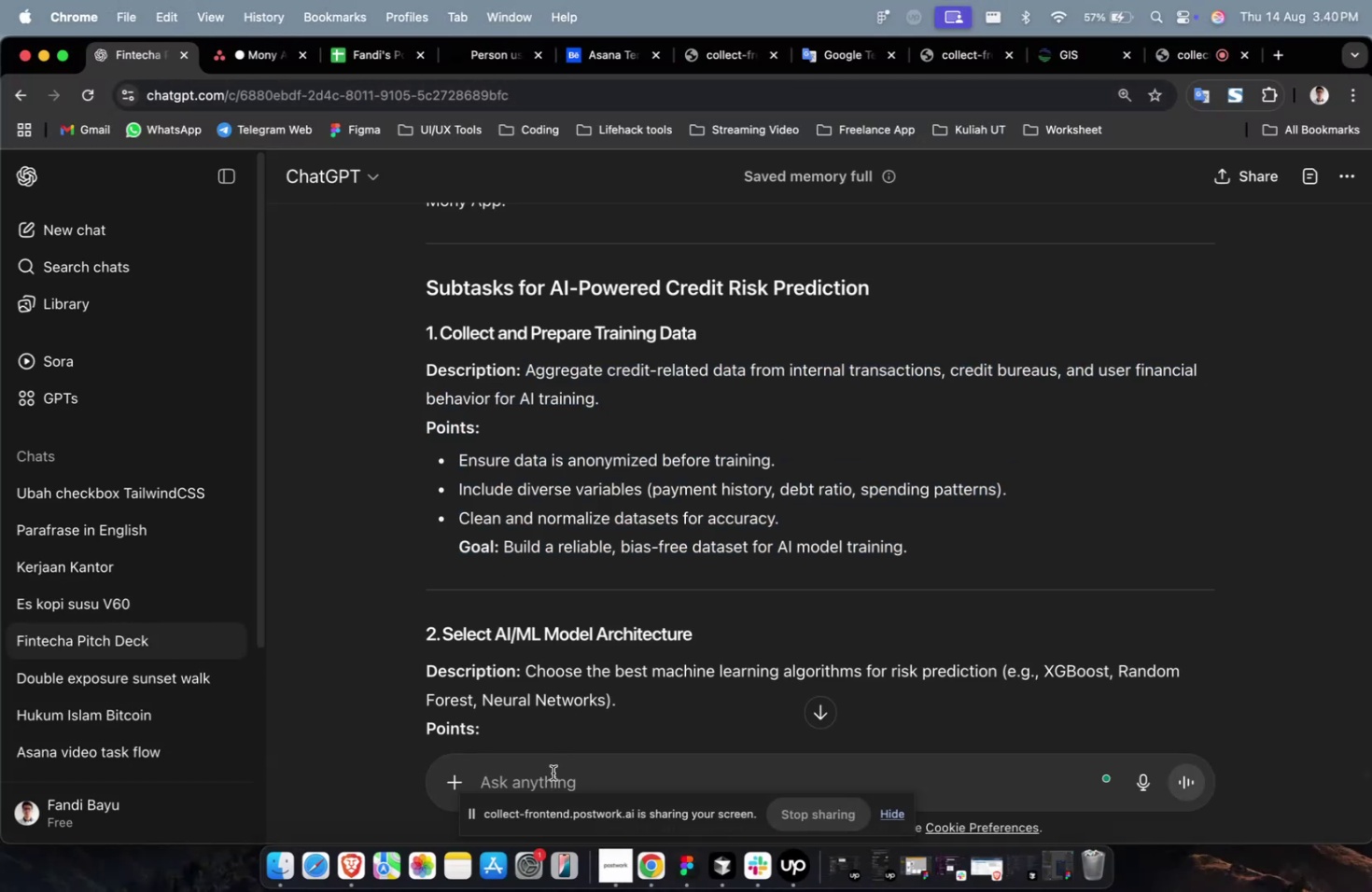 
type(please cot)
key(Backspace)
type(ntinue 3 sub)
key(Backspace)
key(Backspace)
key(Backspace)
type(main ts)
key(Backspace)
type(ask for this)
 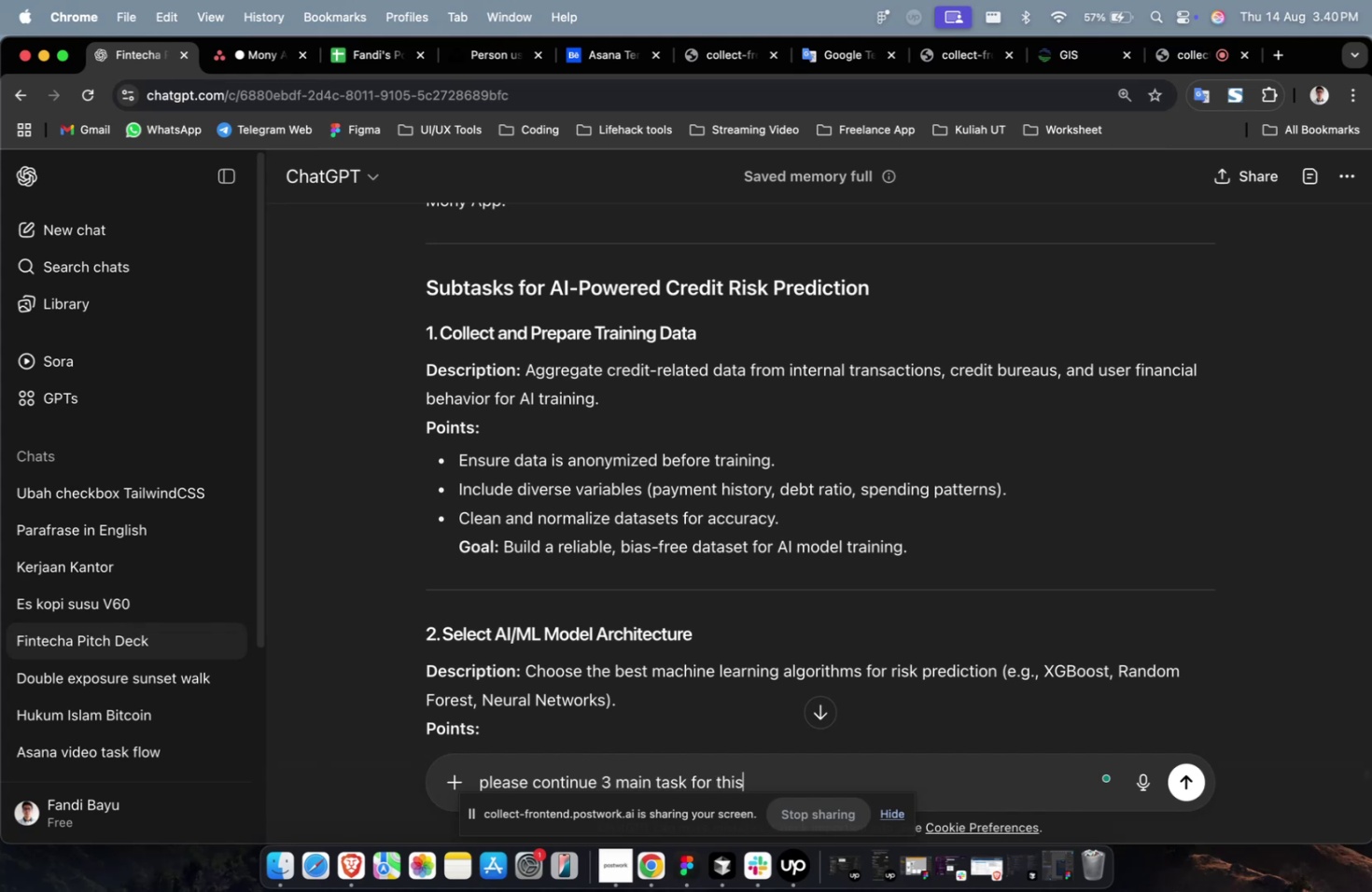 
key(Enter)
 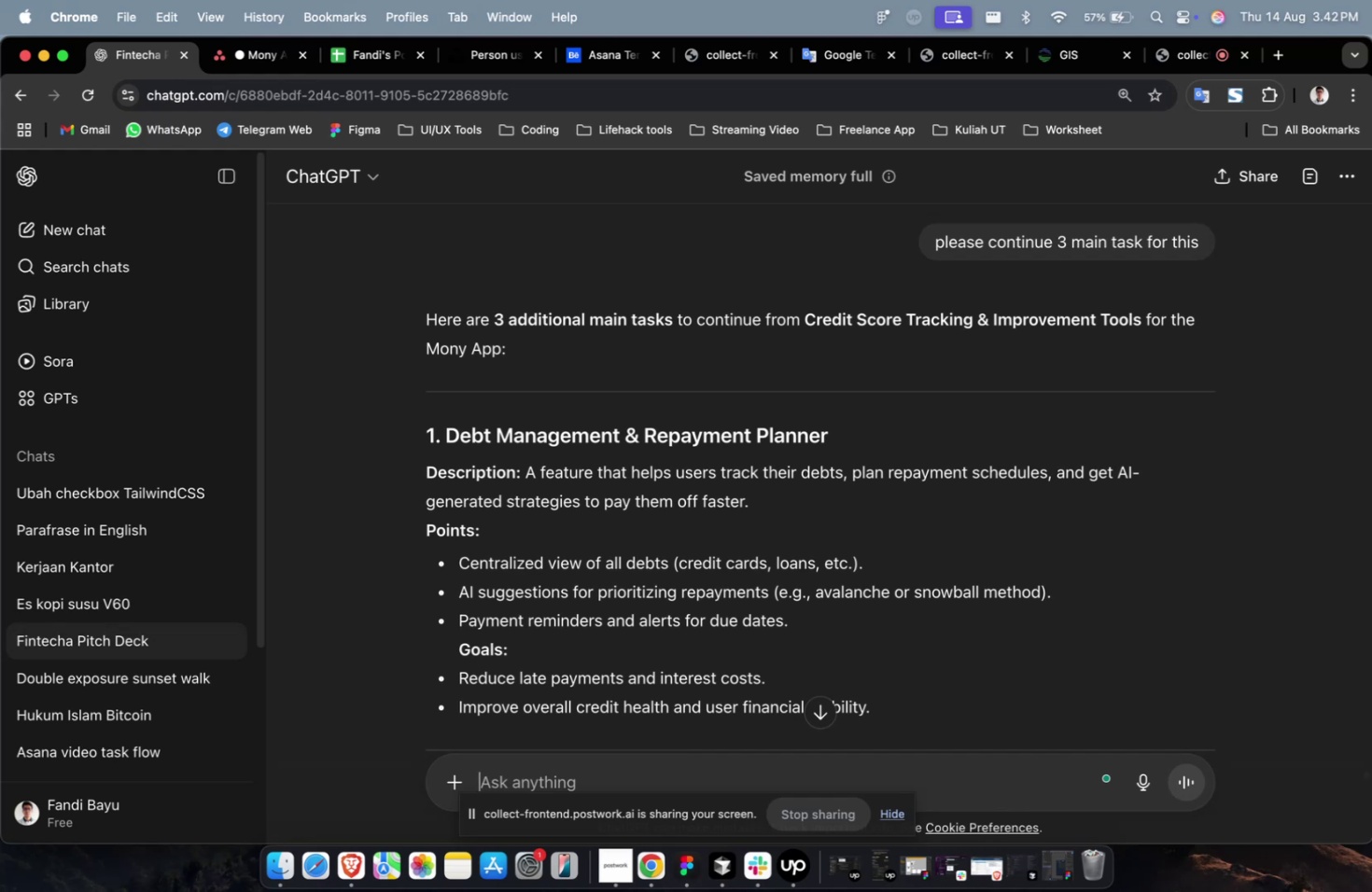 
wait(88.72)
 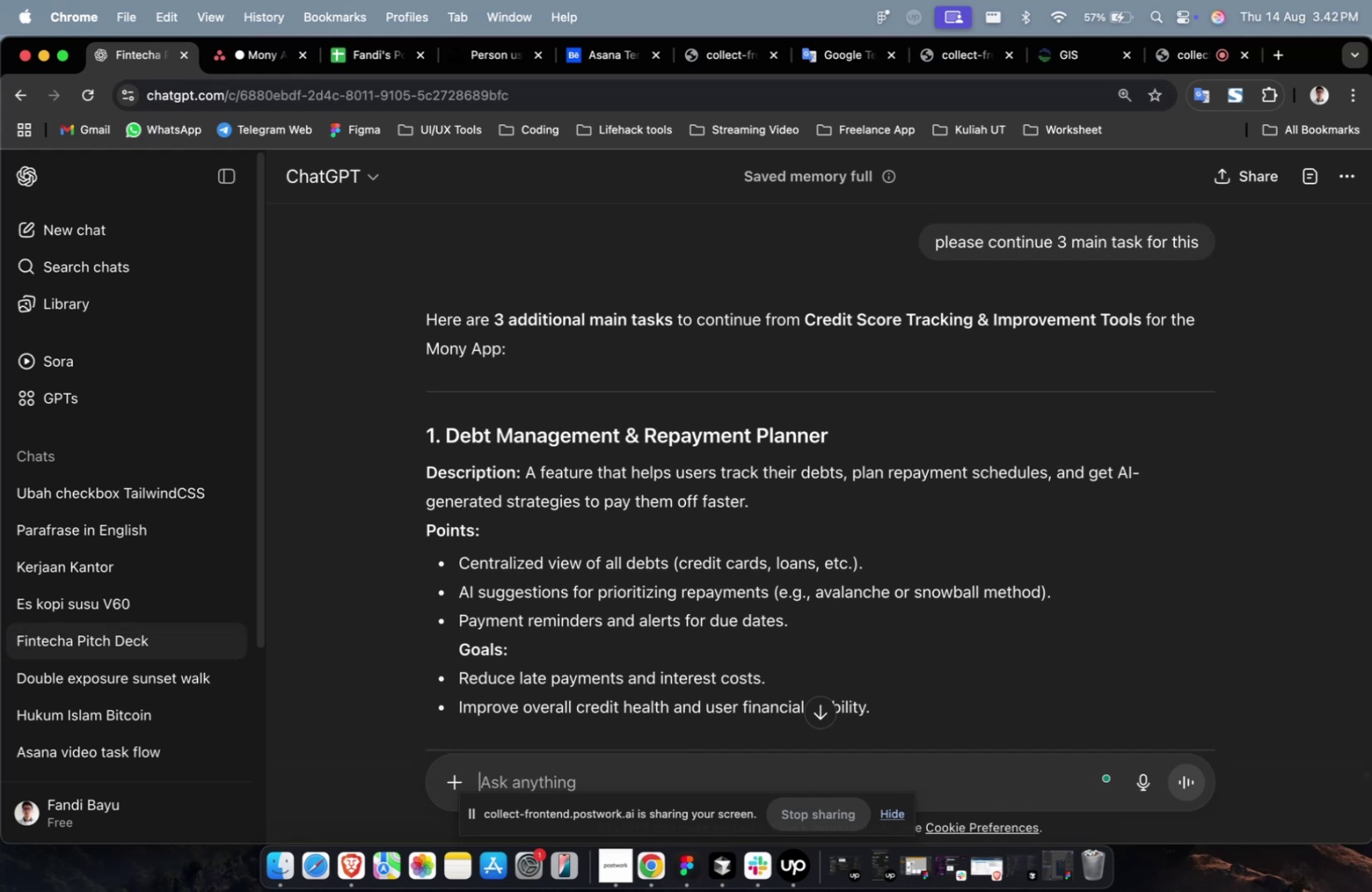 
scroll: coordinate [724, 613], scroll_direction: down, amount: 49.0
 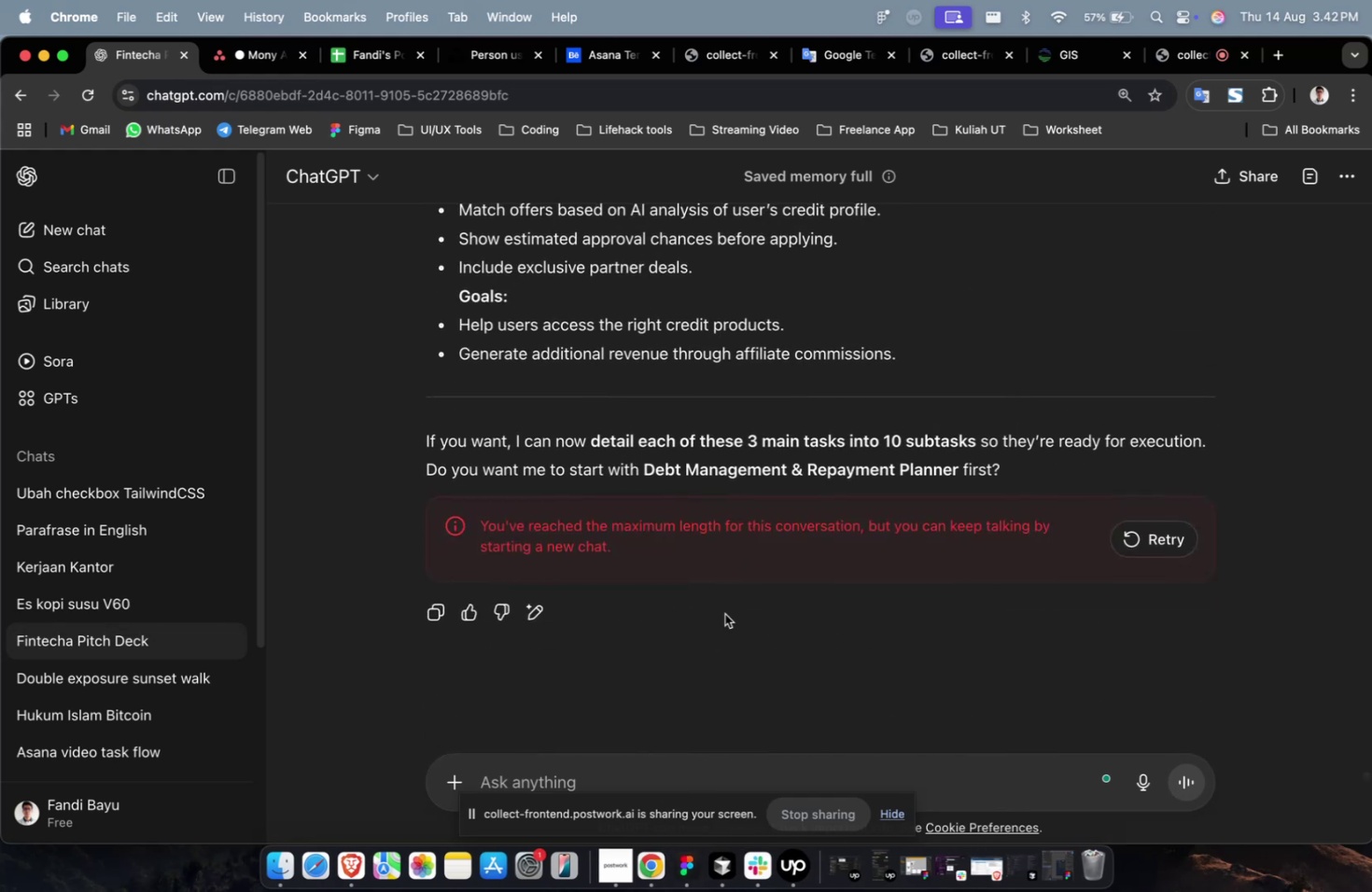 
scroll: coordinate [724, 613], scroll_direction: up, amount: 12.0
 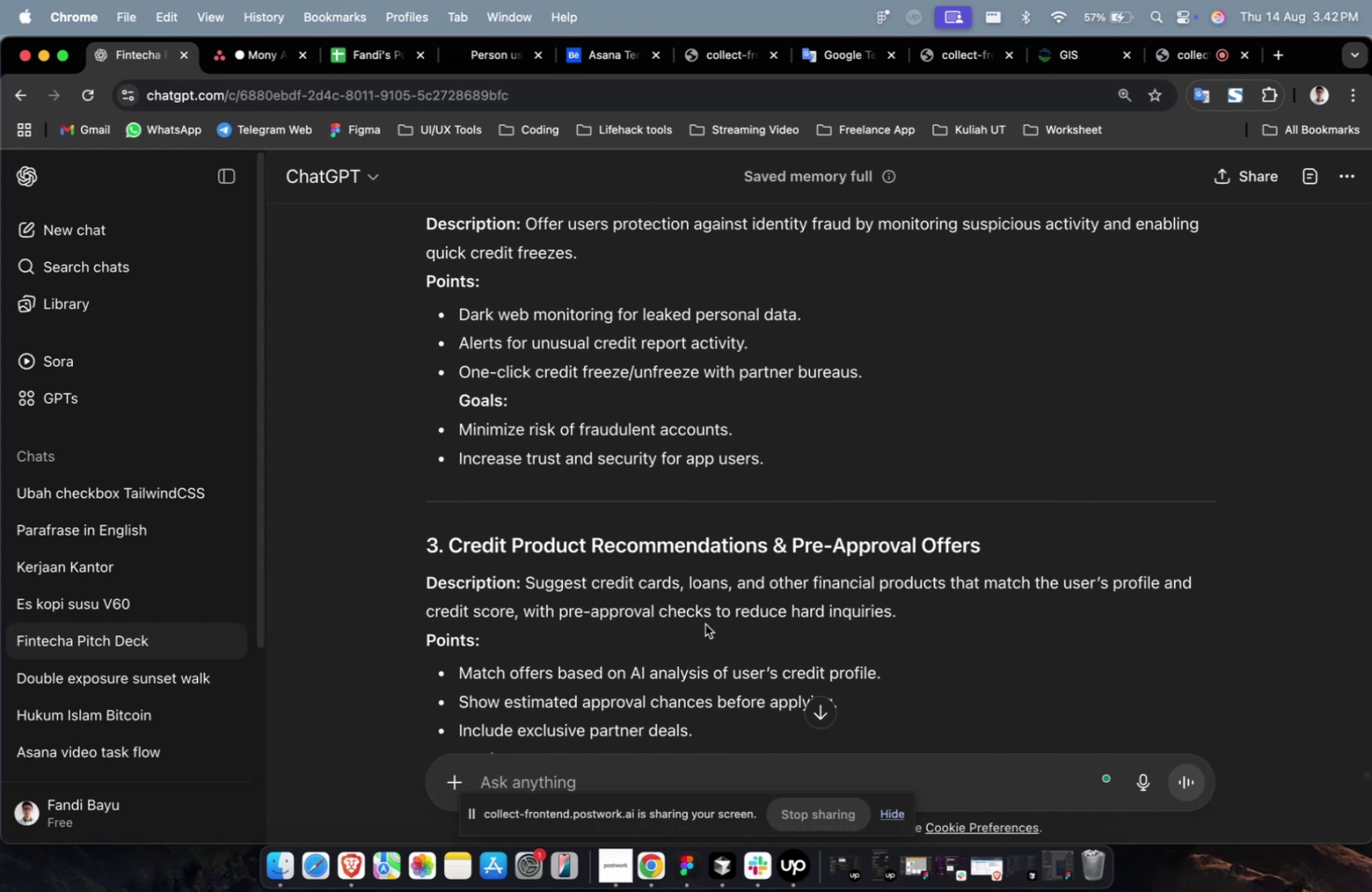 
wait(9.47)
 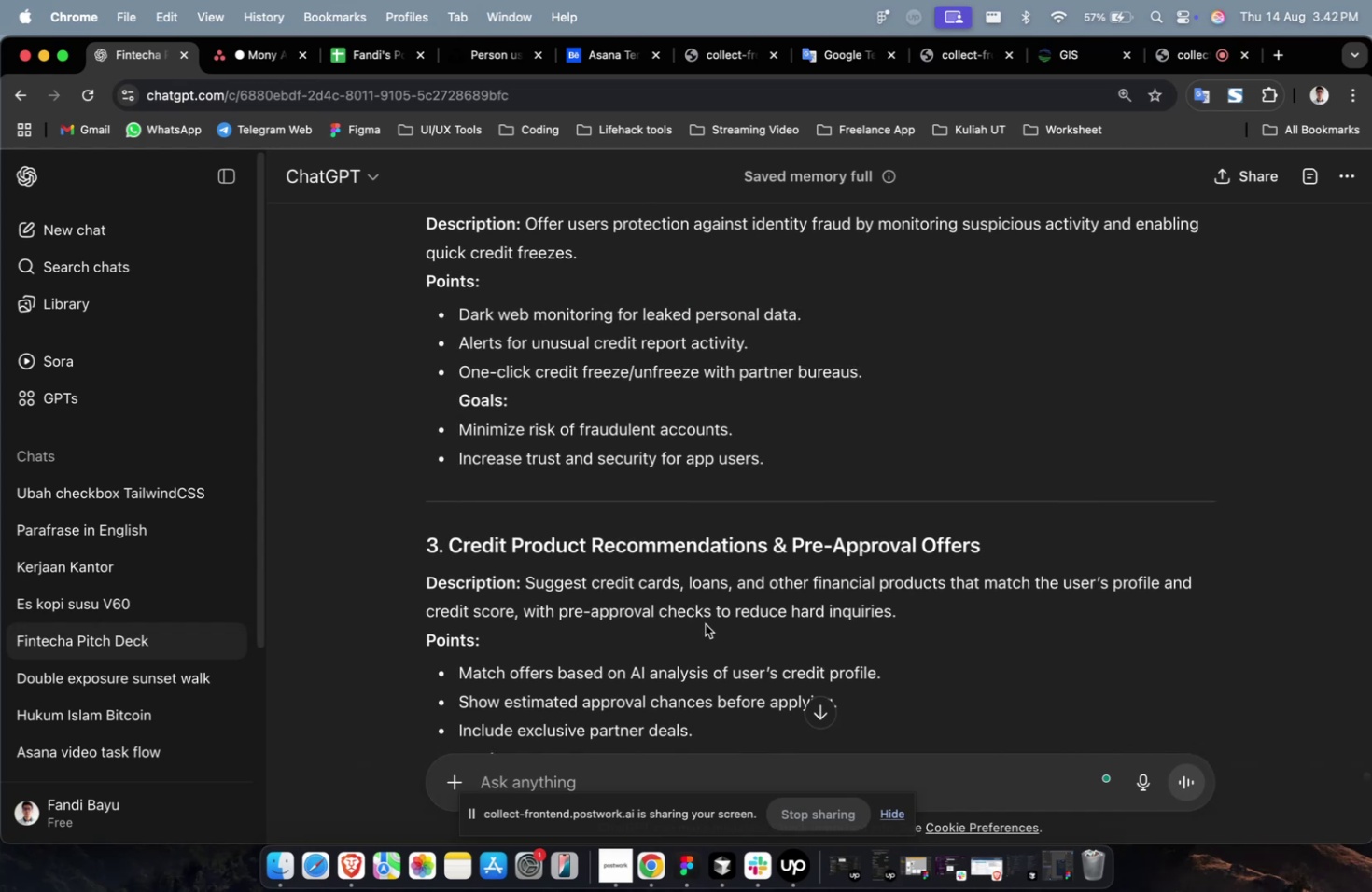 
scroll: coordinate [705, 624], scroll_direction: down, amount: 2.0
 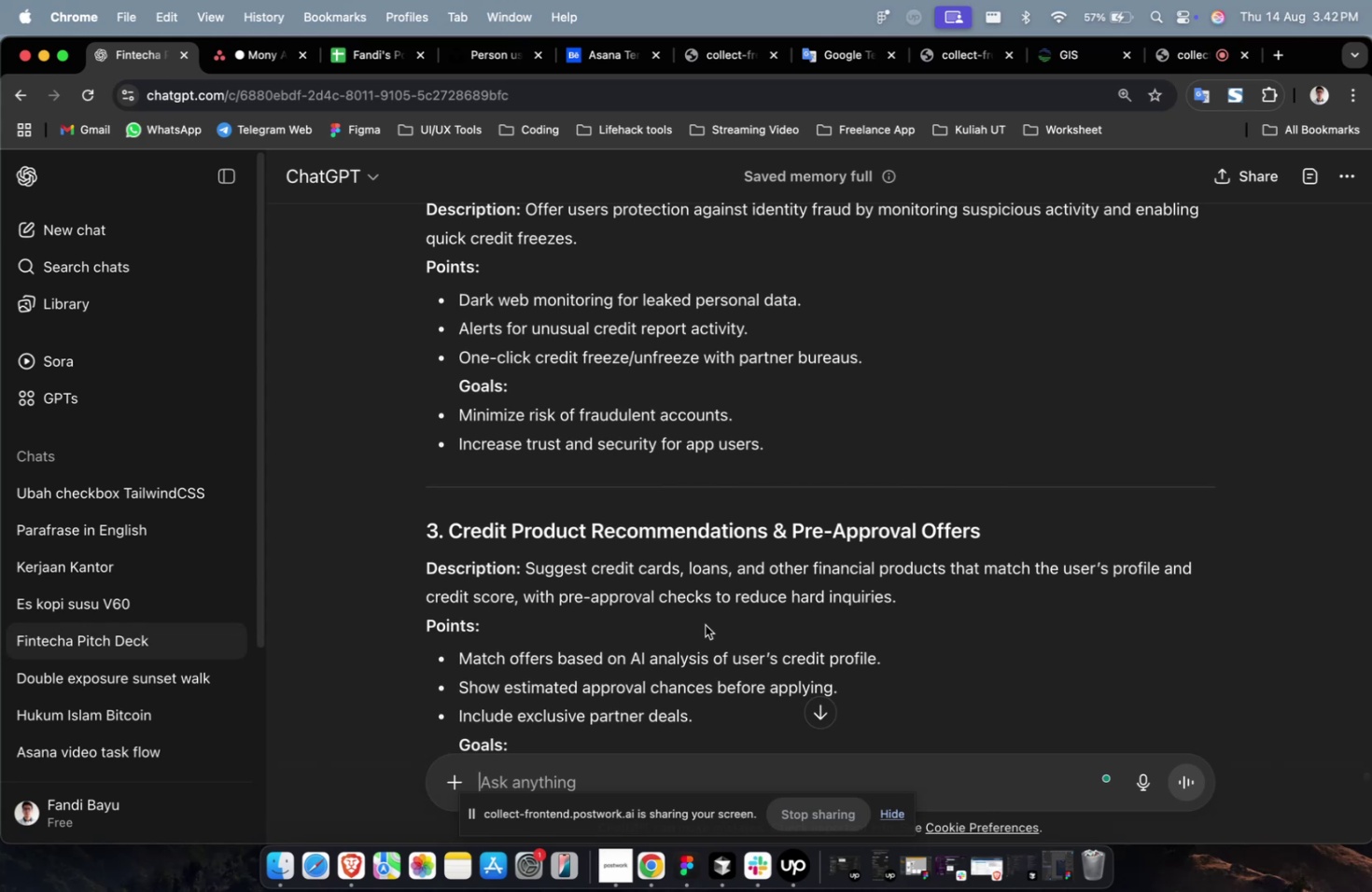 
wait(15.75)
 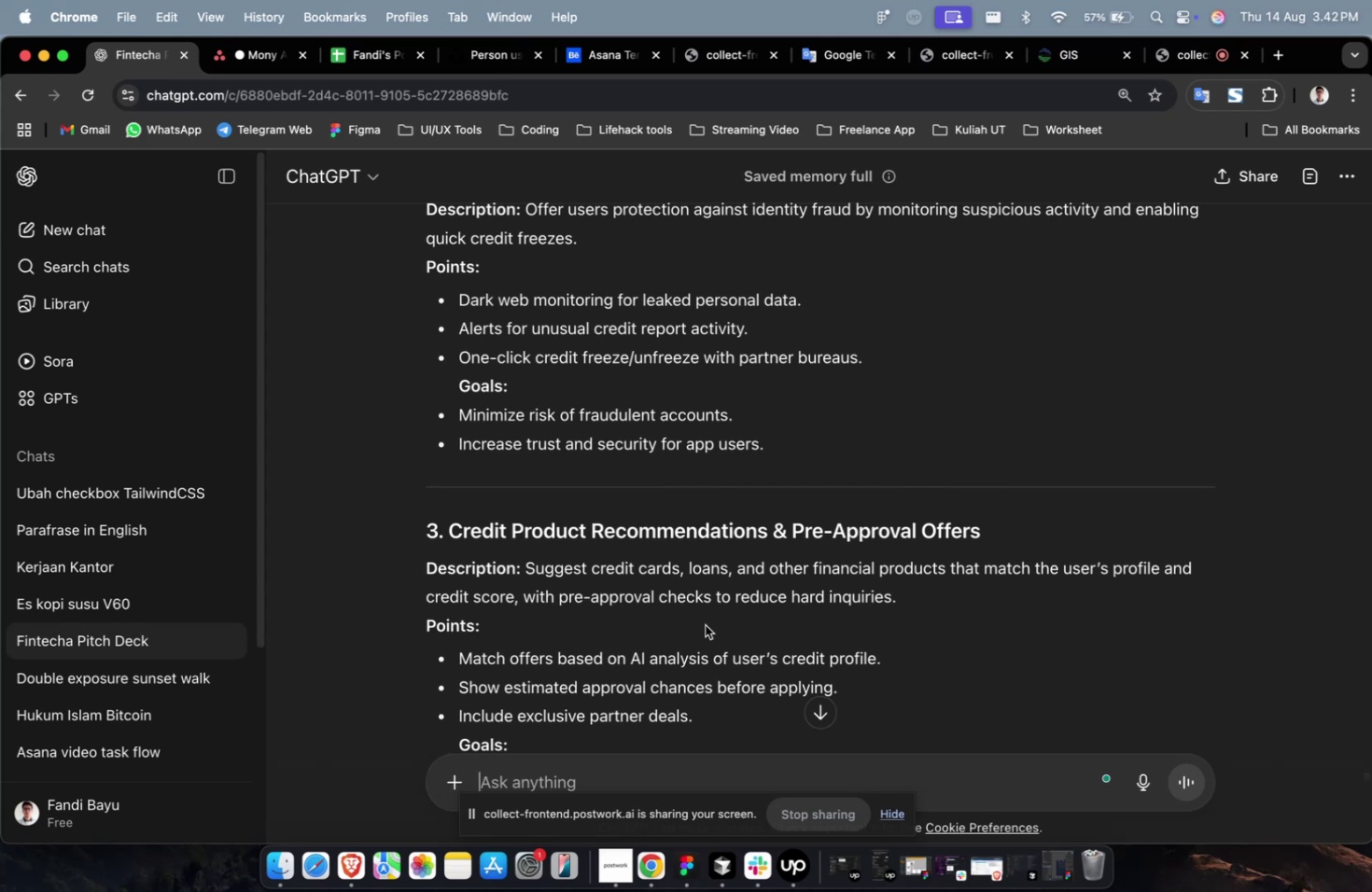 
scroll: coordinate [705, 624], scroll_direction: up, amount: 2.0
 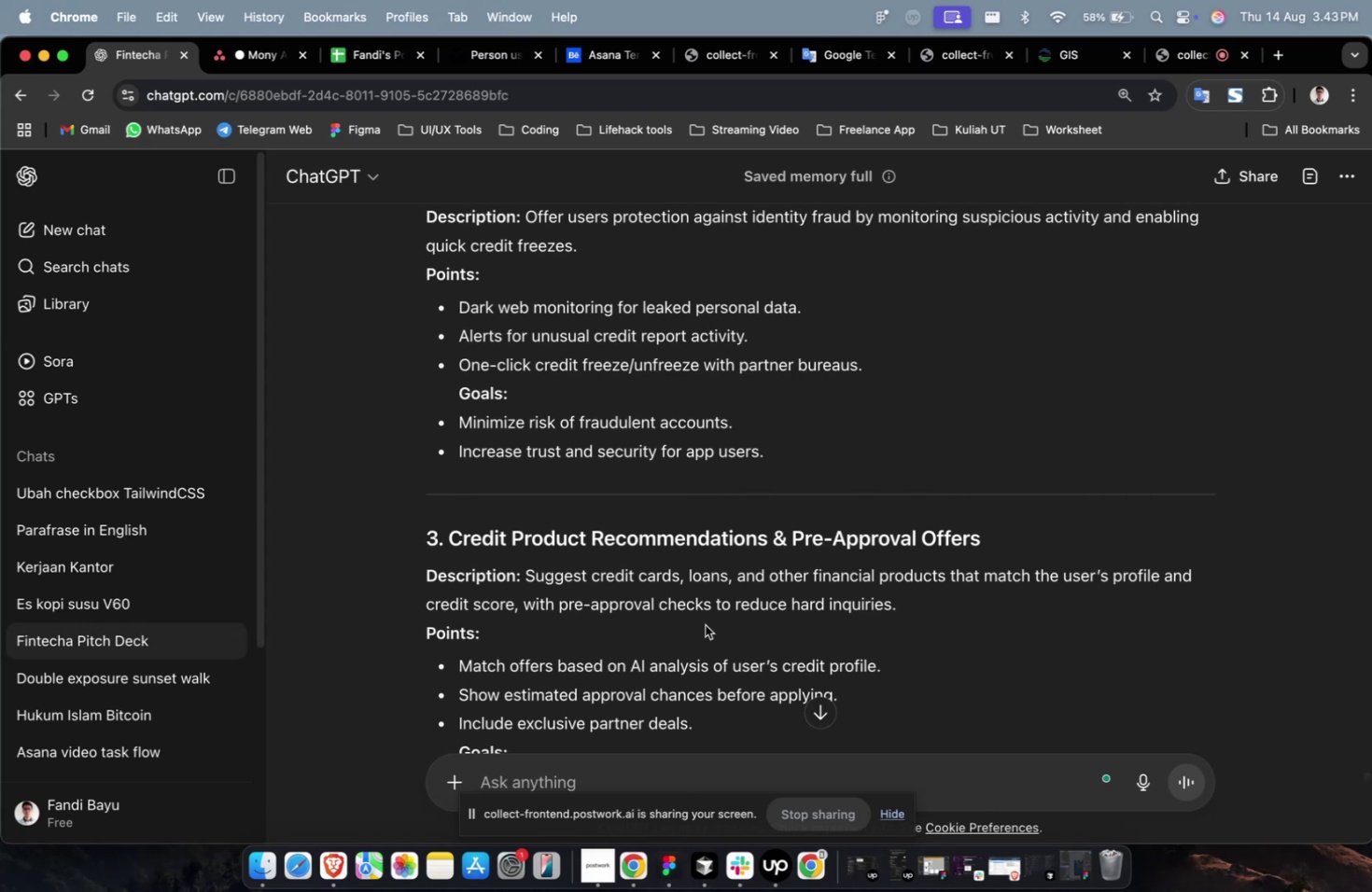 
wait(27.16)
 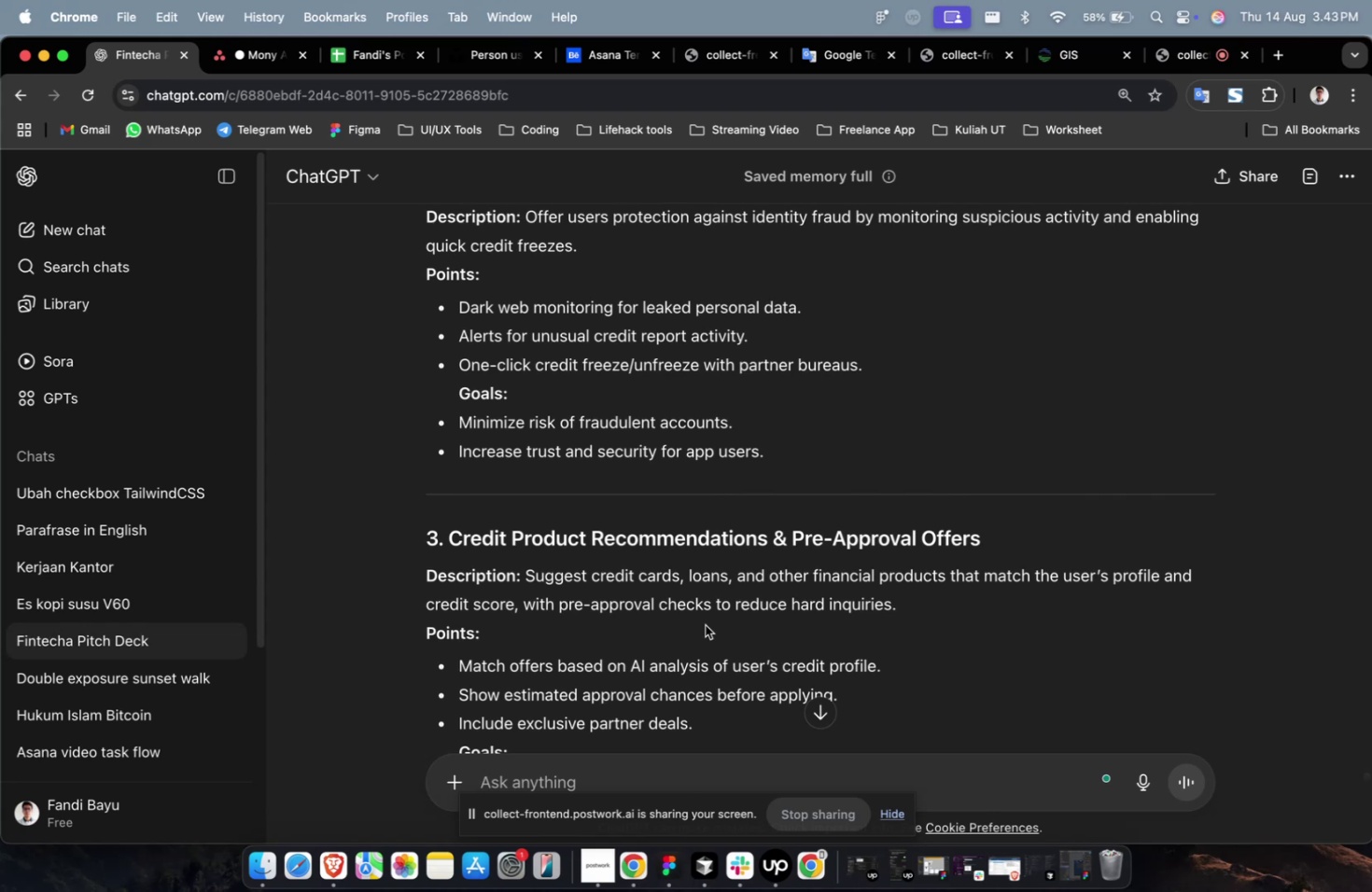 
scroll: coordinate [705, 624], scroll_direction: up, amount: 15.0
 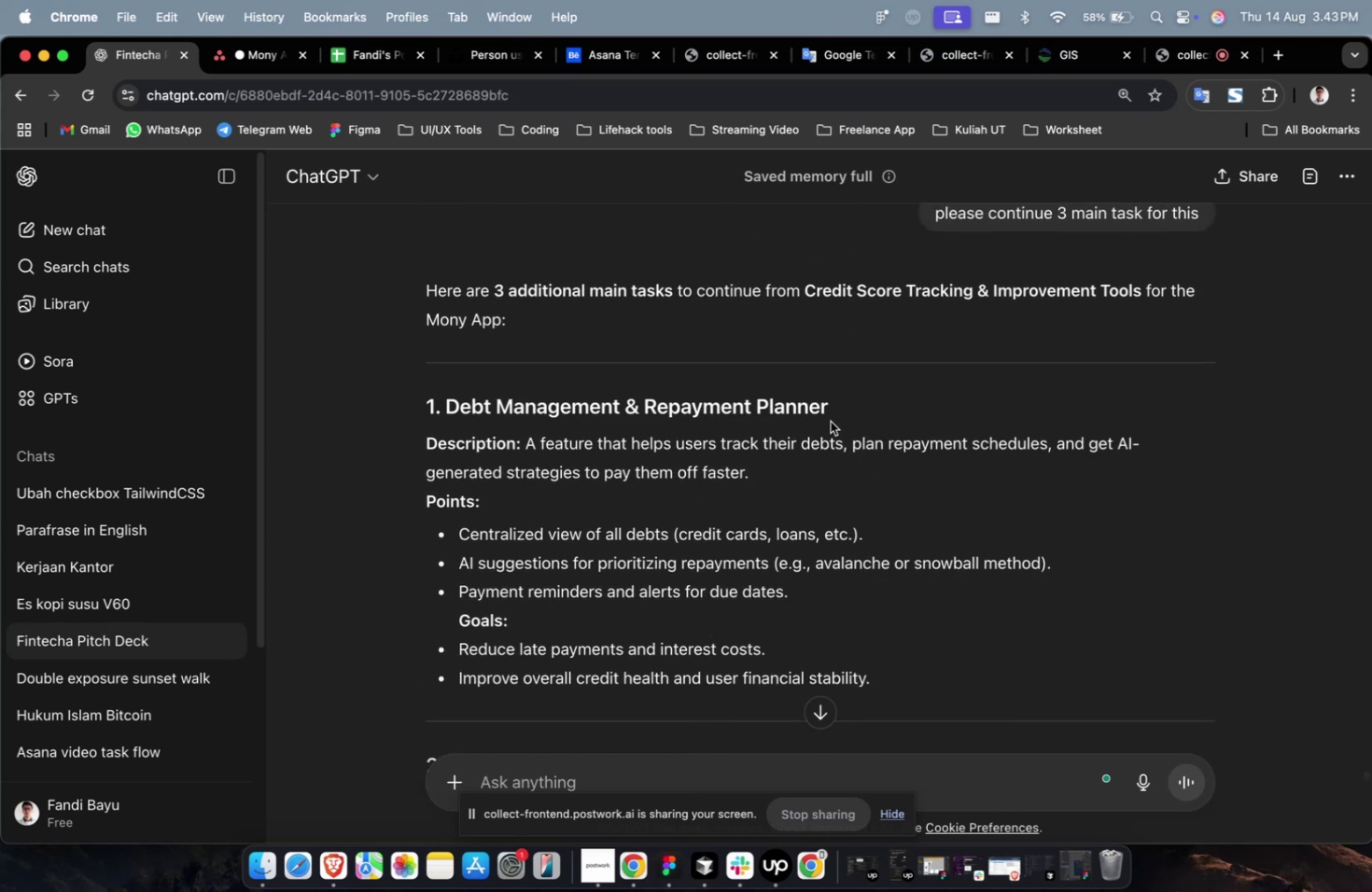 
left_click_drag(start_coordinate=[840, 412], to_coordinate=[448, 416])
 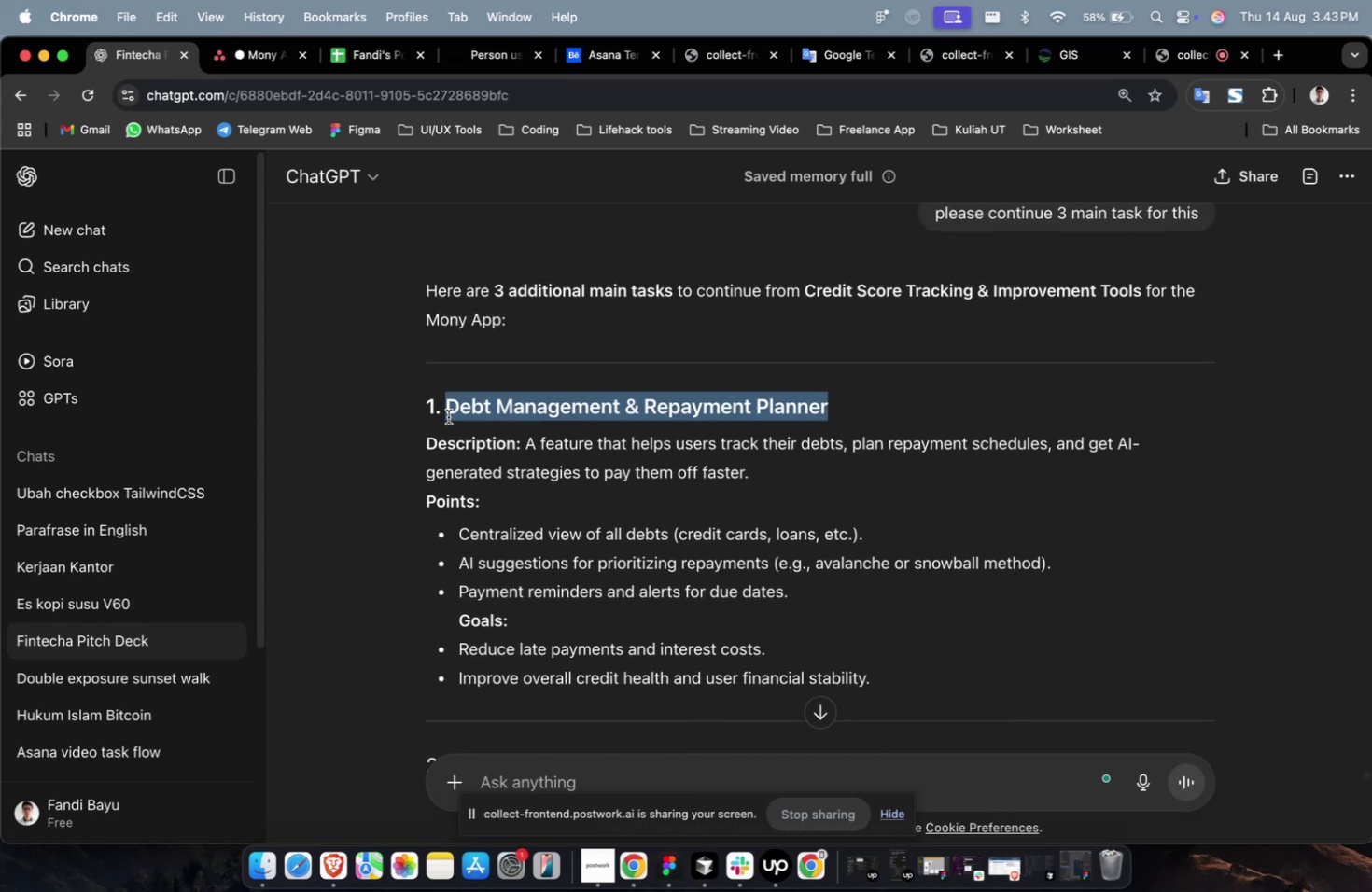 
key(Meta+C)
 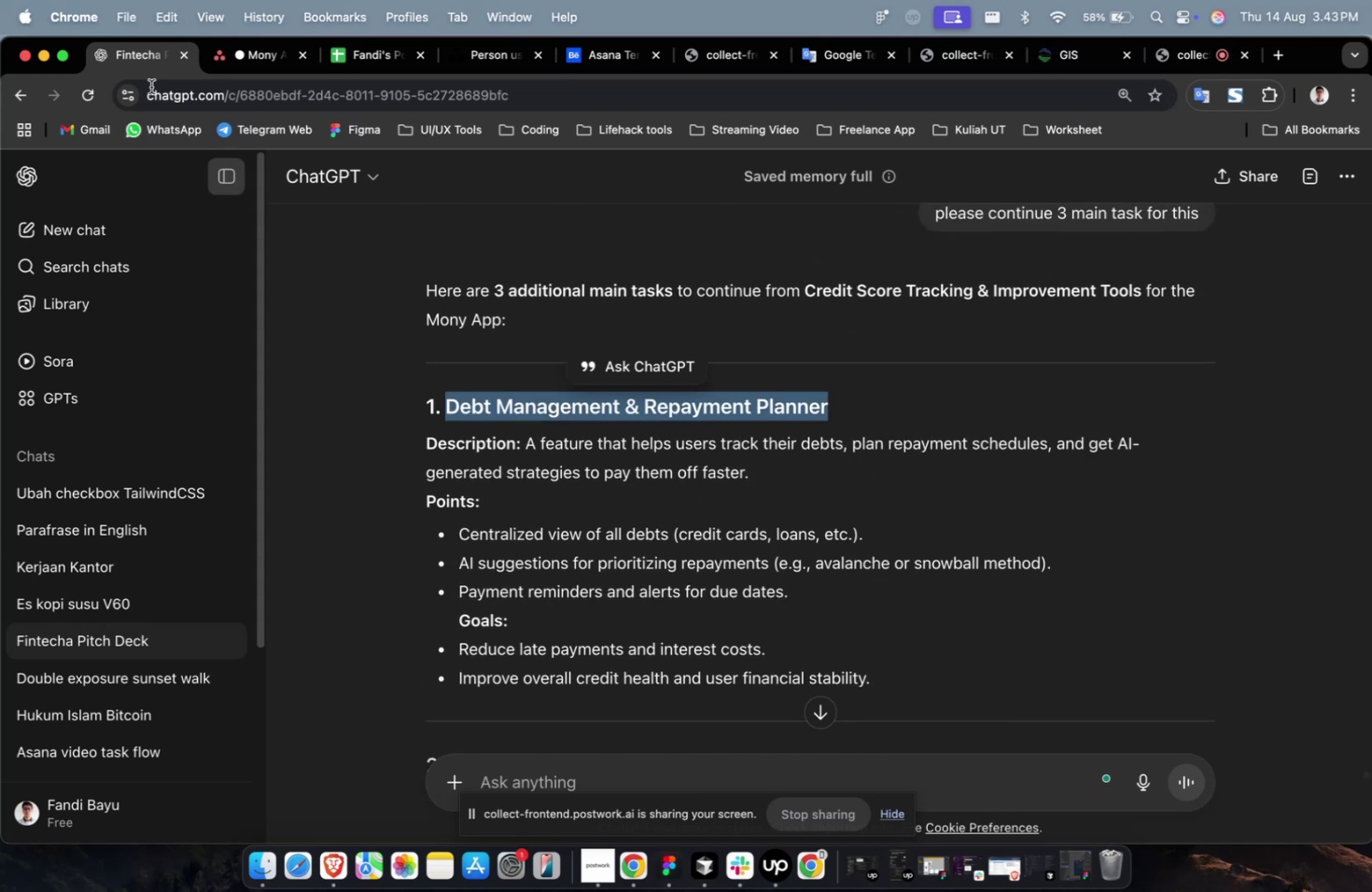 
key(Meta+C)
 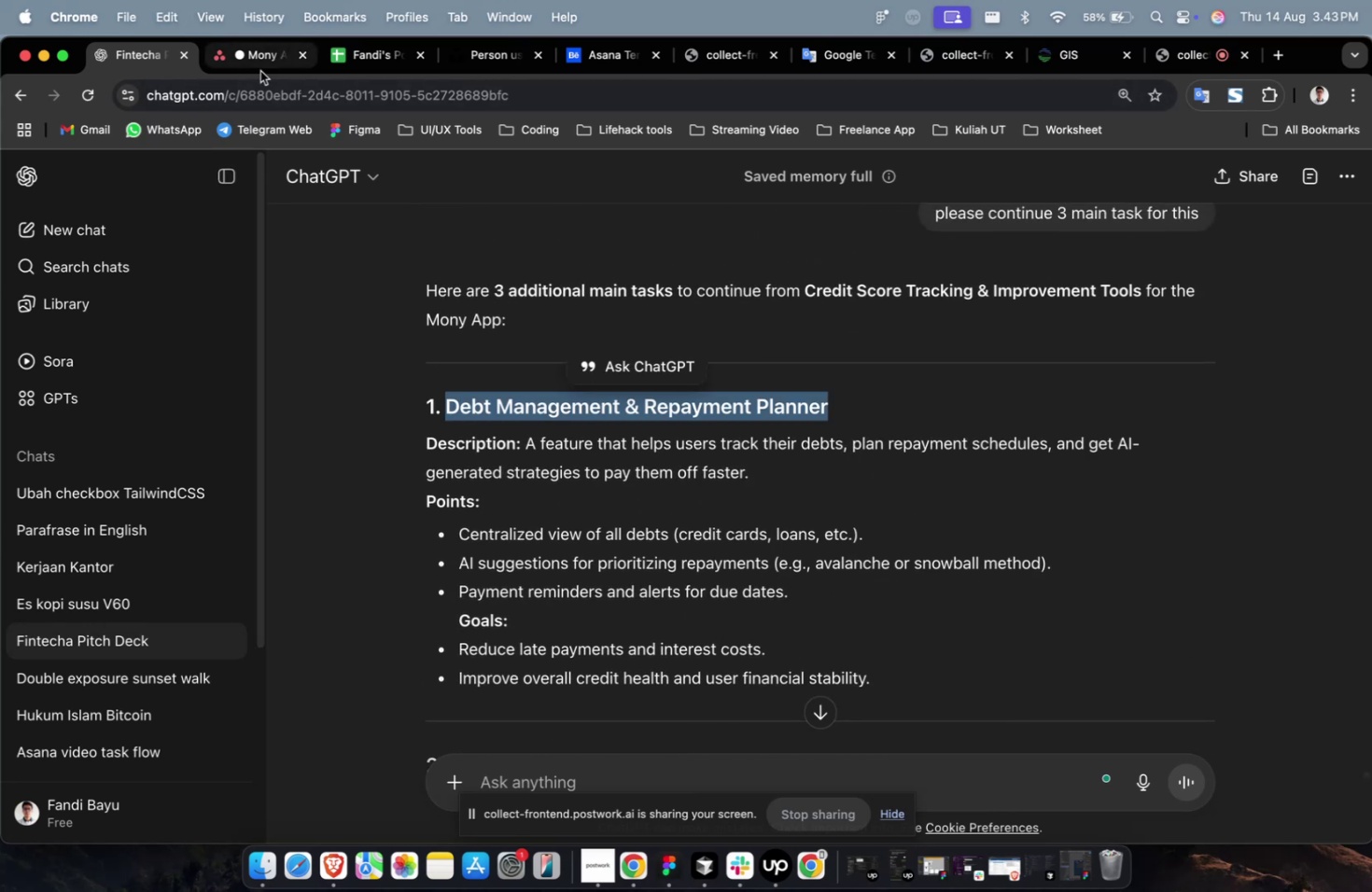 
left_click([260, 71])
 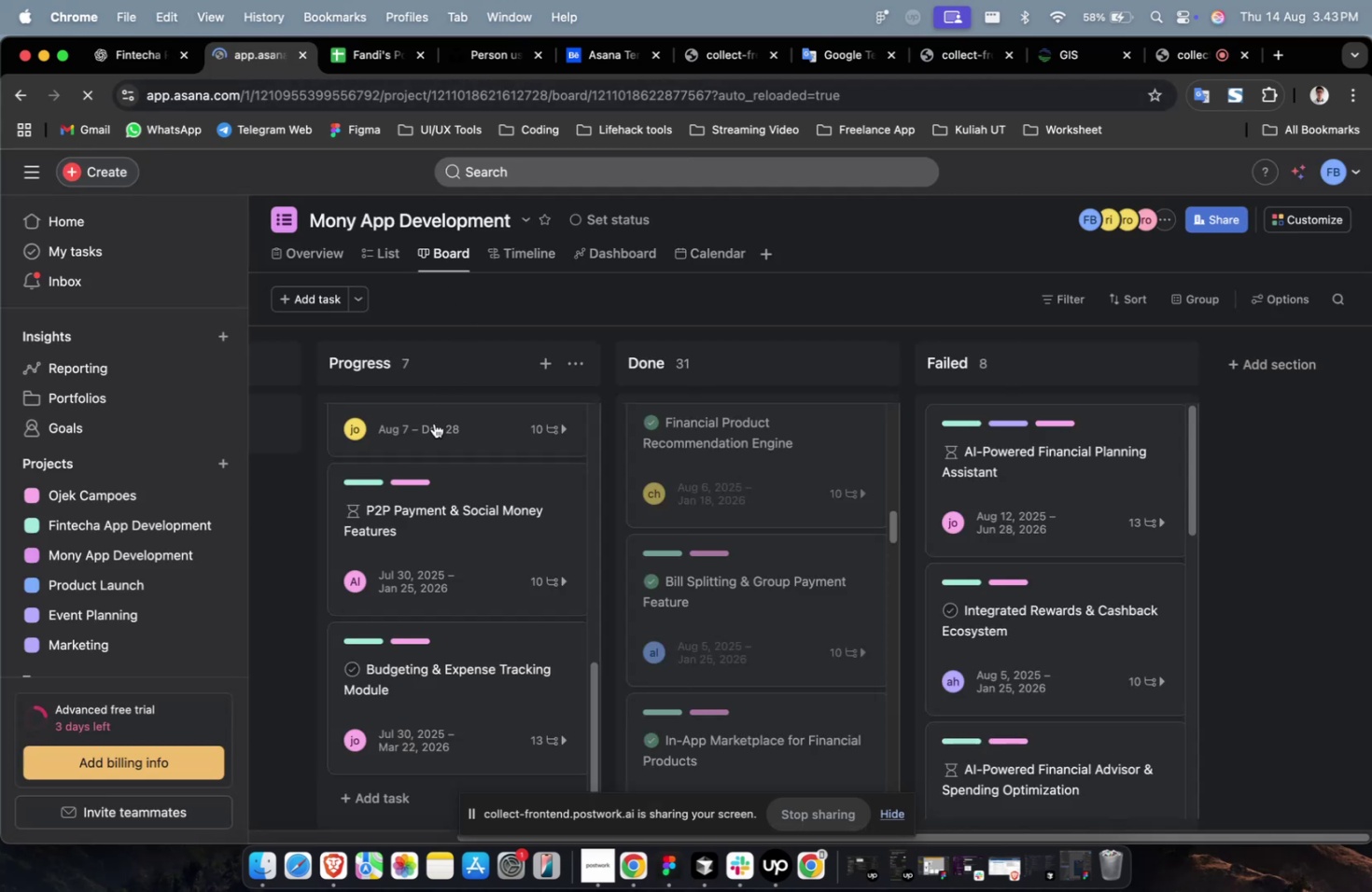 
key(Shift+ShiftLeft)
 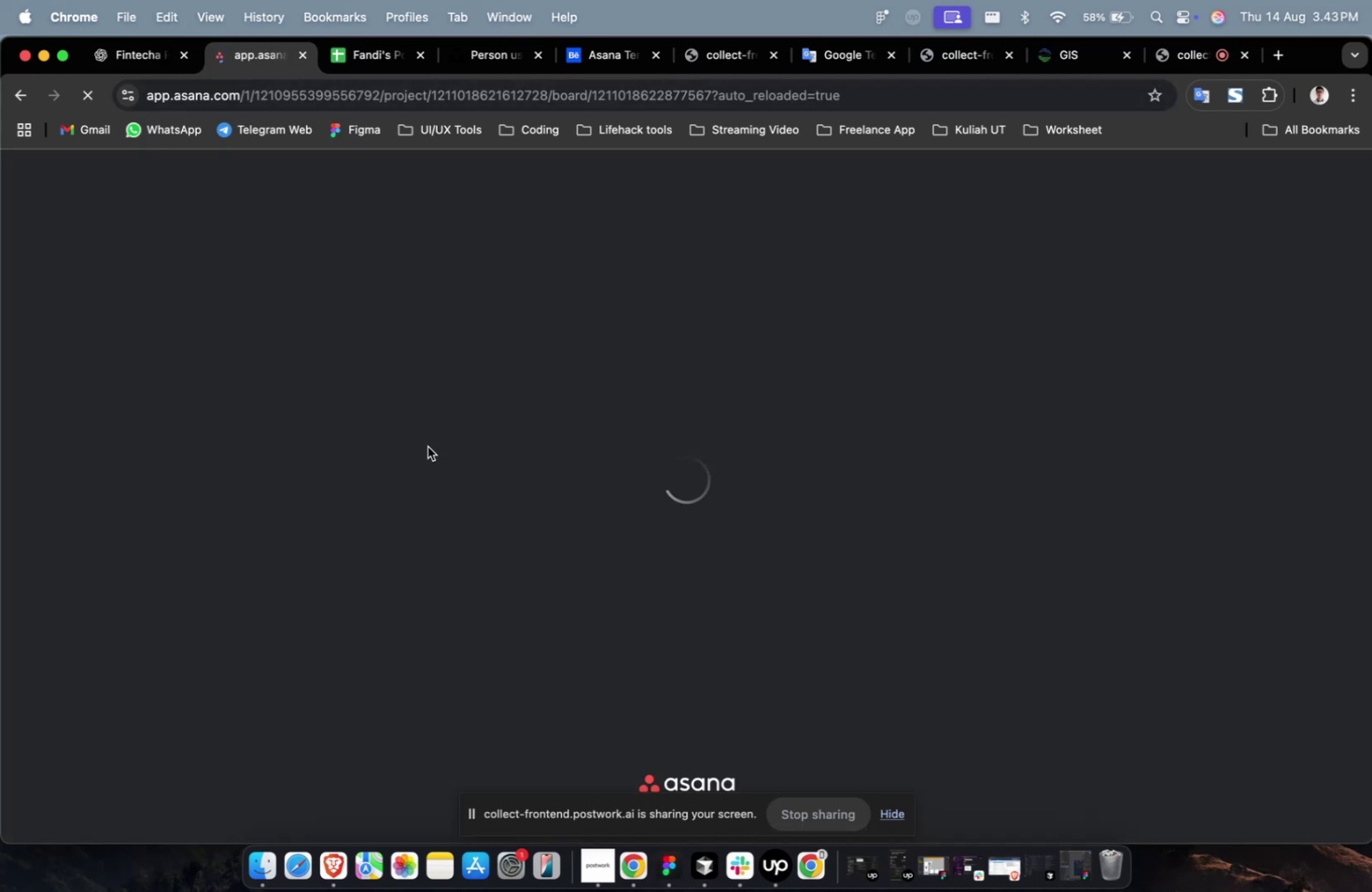 
scroll: coordinate [427, 447], scroll_direction: up, amount: 12.0
 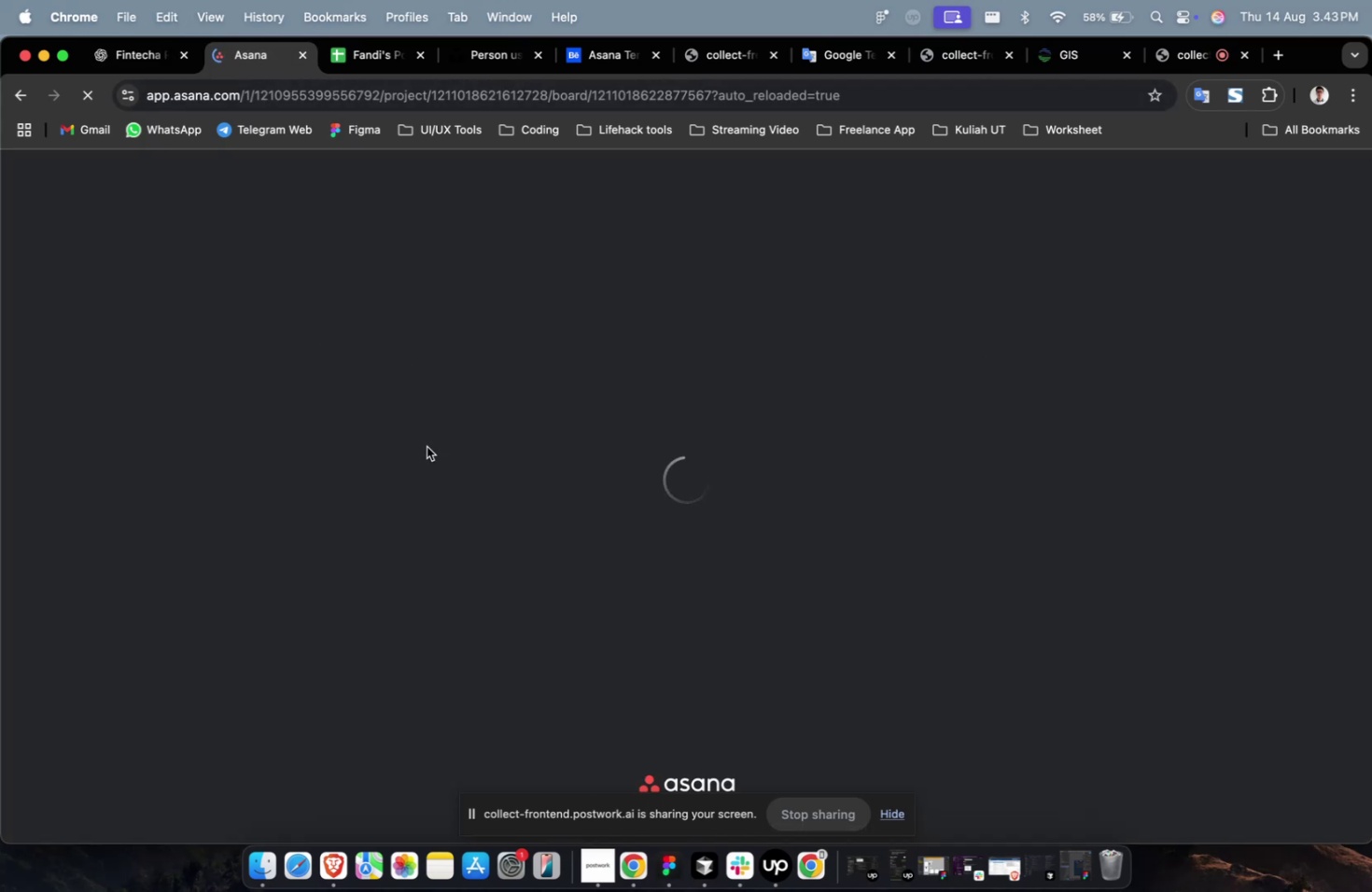 
key(Shift+ShiftLeft)
 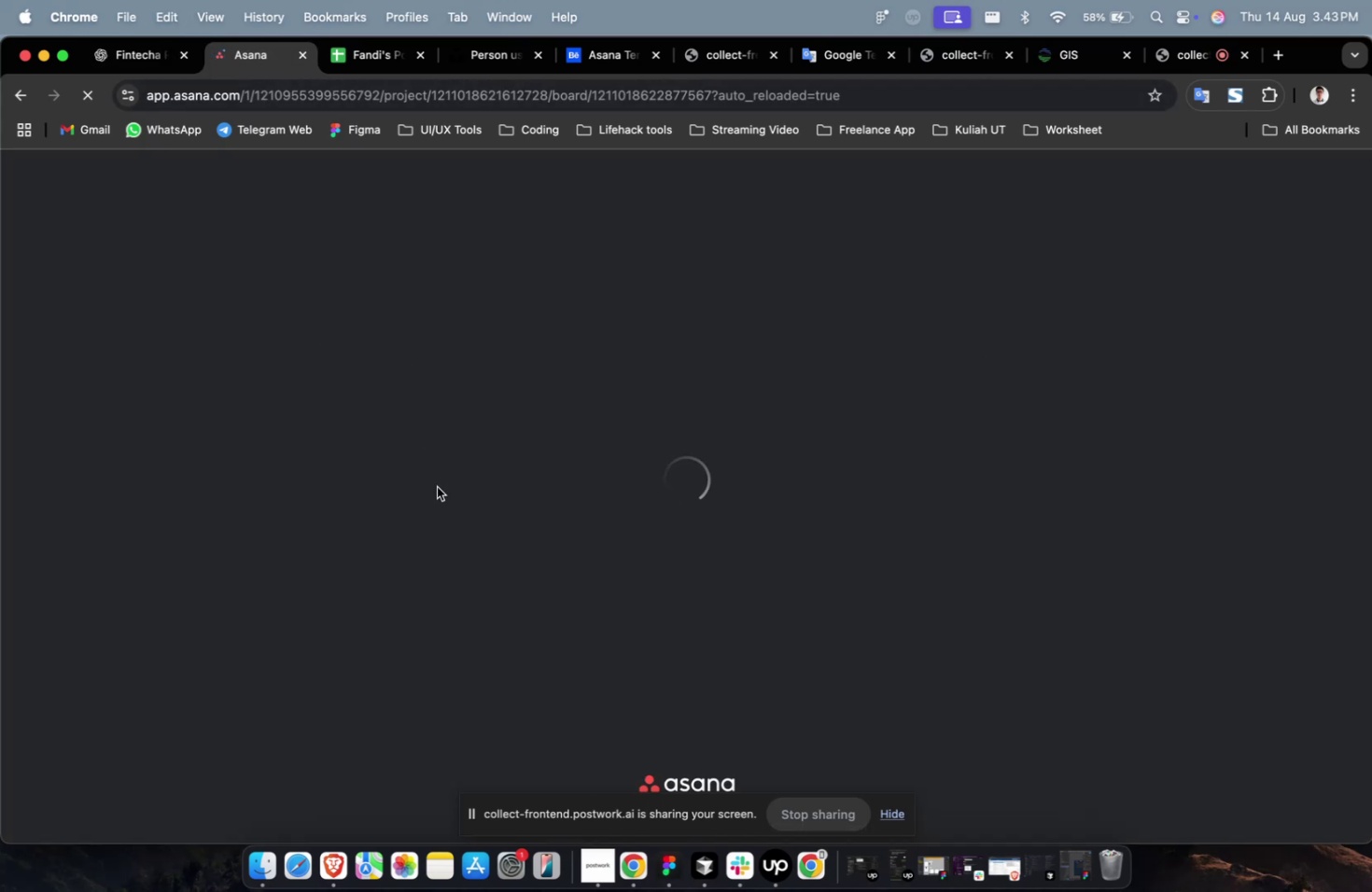 
scroll: coordinate [438, 490], scroll_direction: up, amount: 1.0
 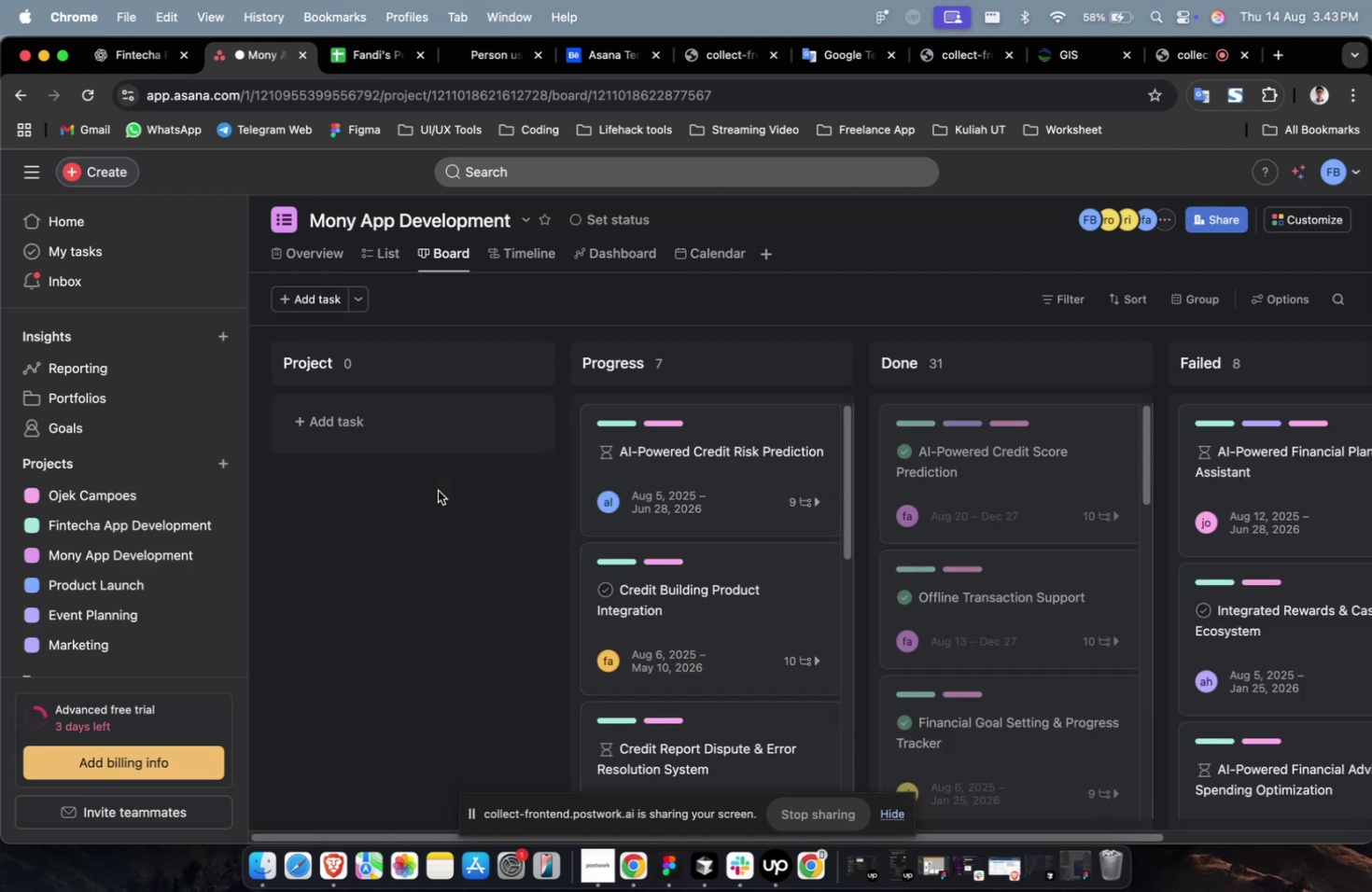 
left_click([399, 431])
 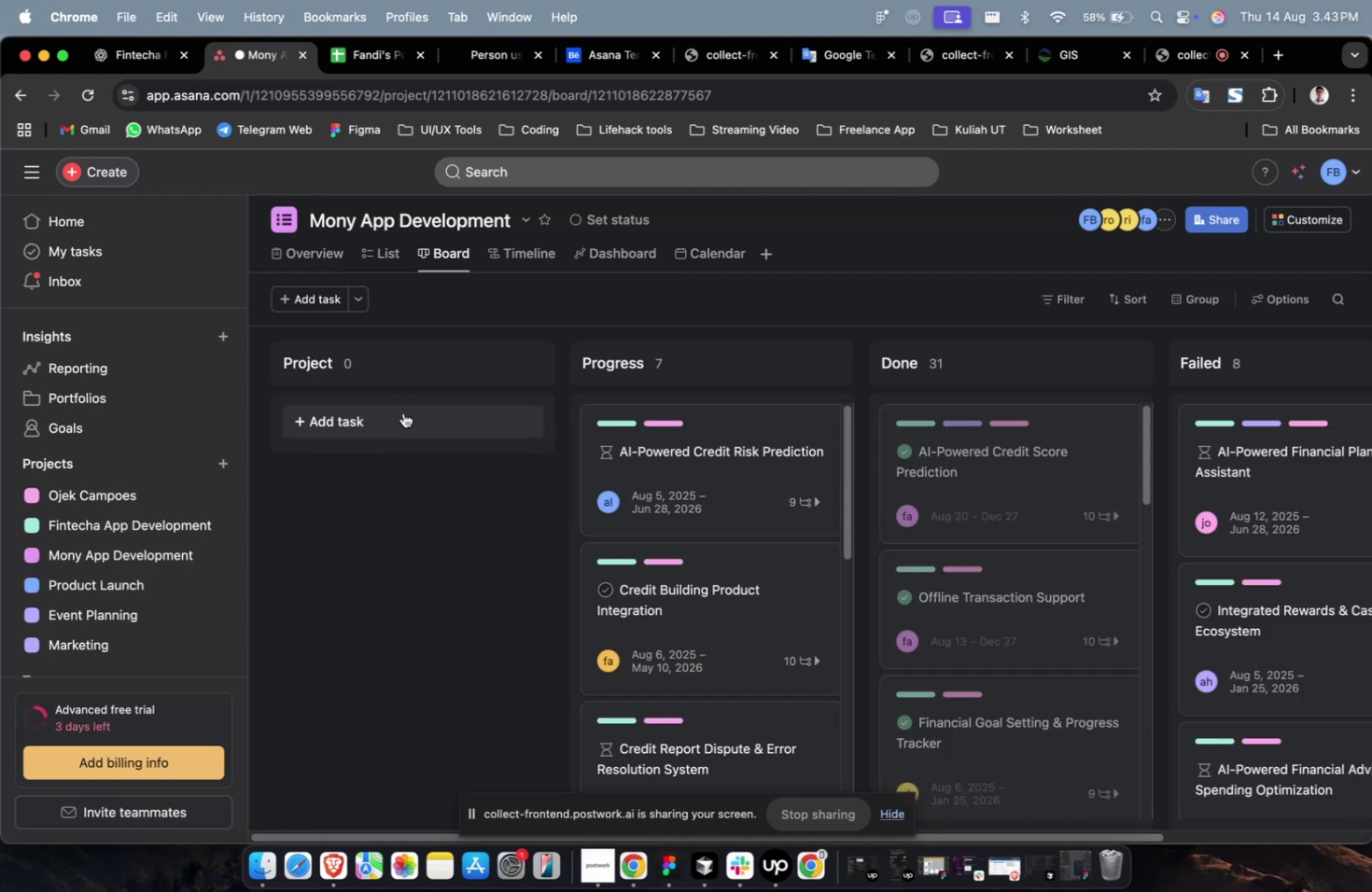 
key(Meta+CommandLeft)
 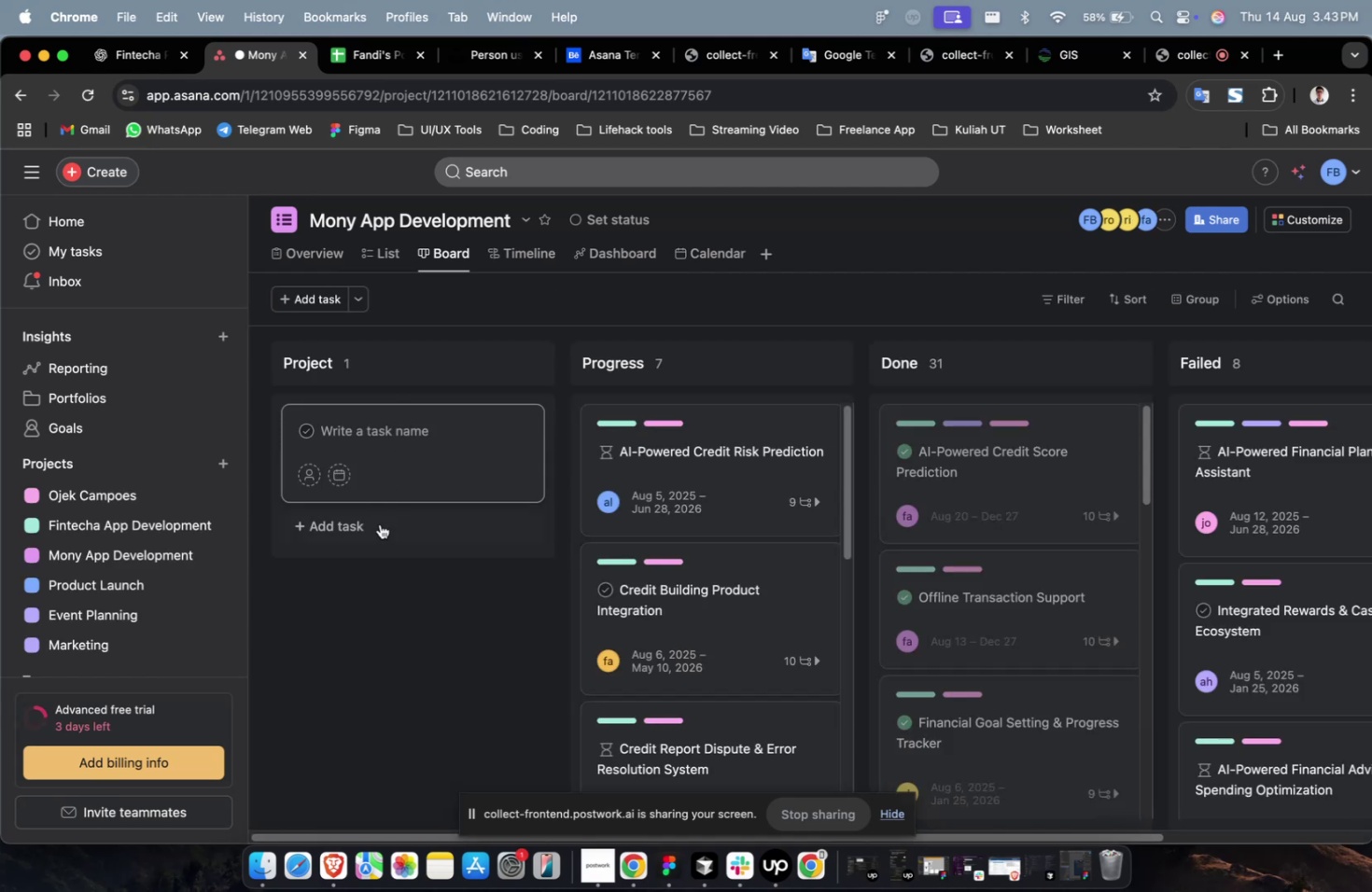 
key(Meta+CommandLeft)
 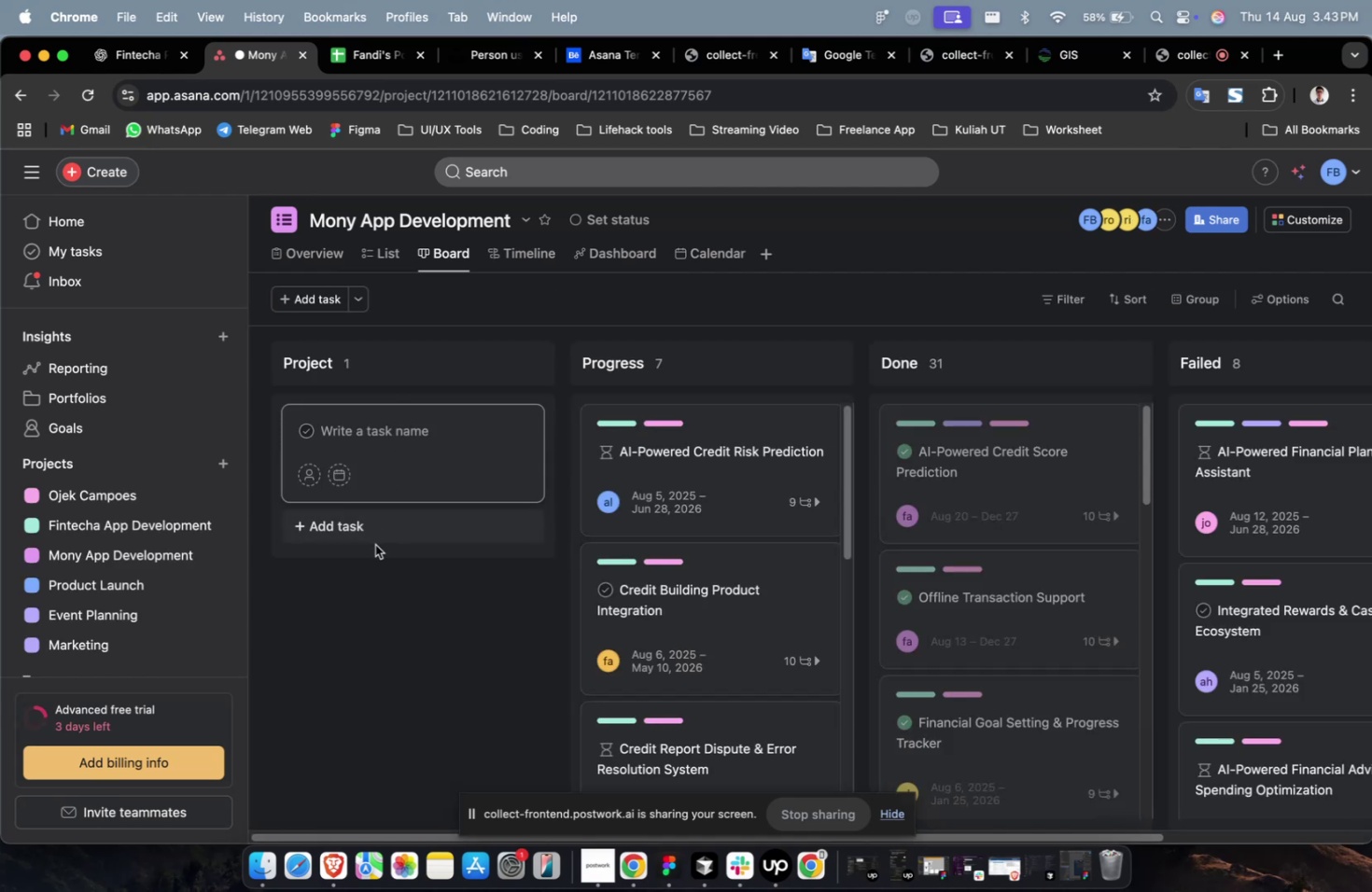 
key(Meta+V)
 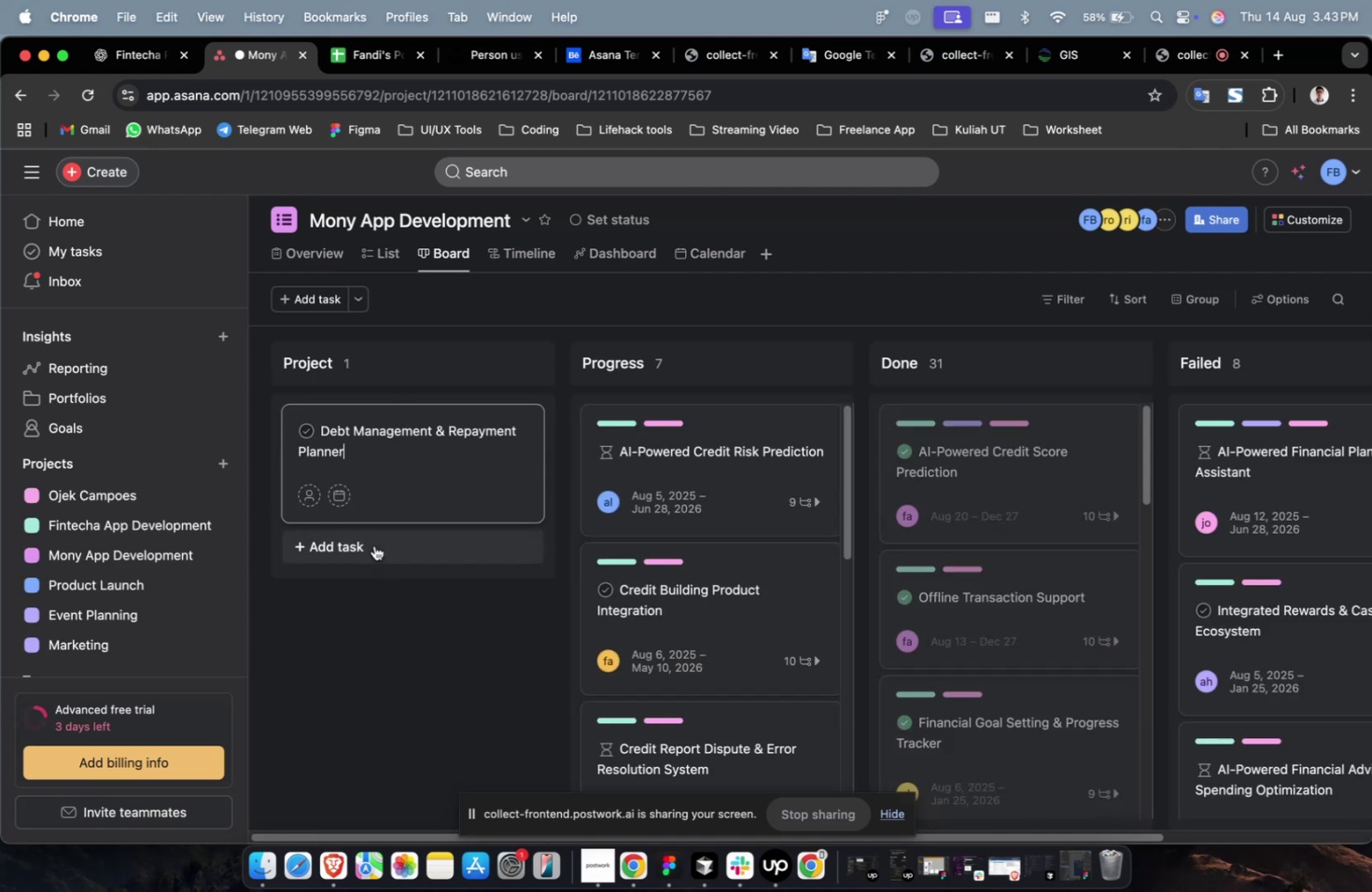 
left_click([374, 545])
 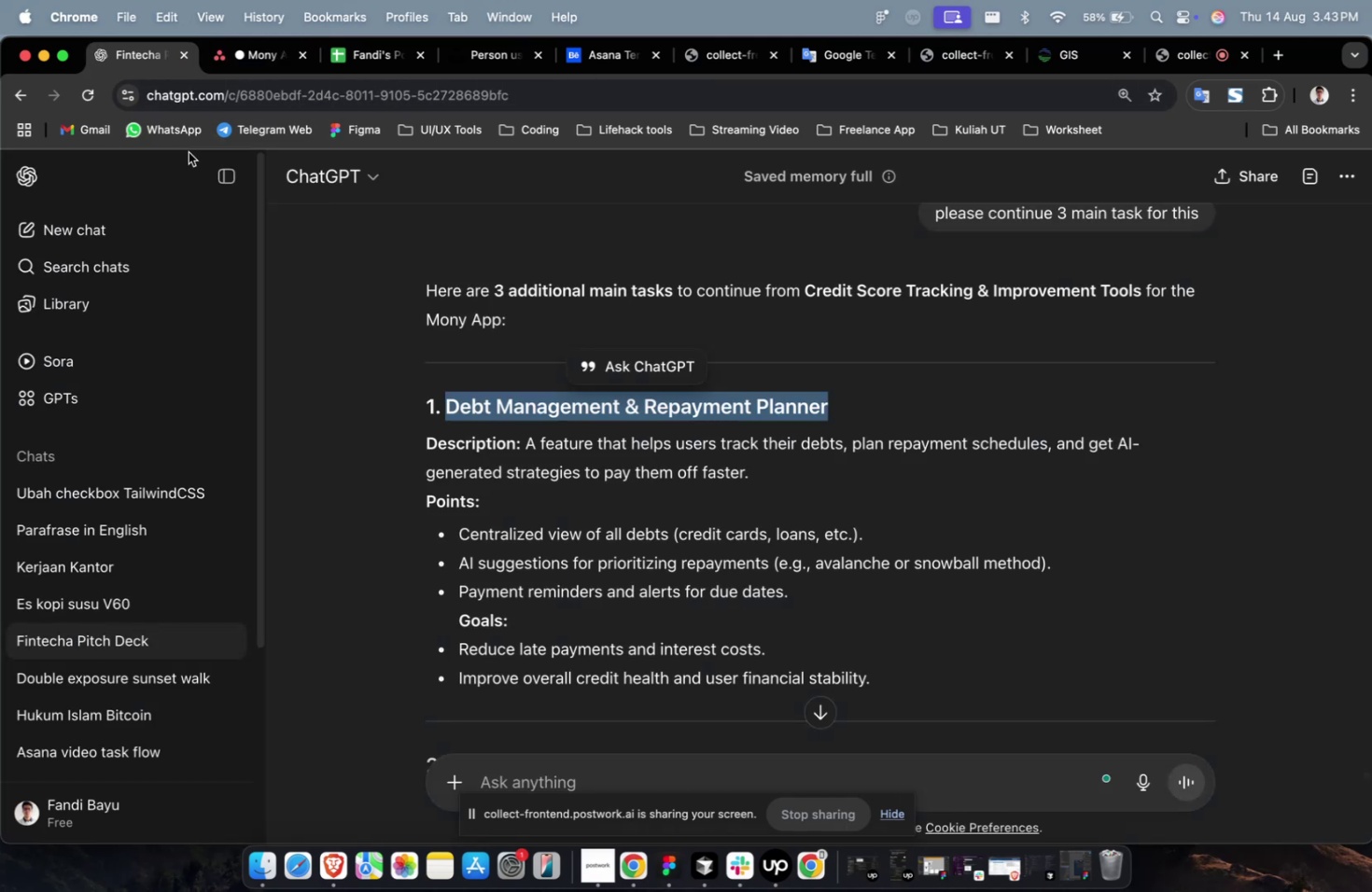 
scroll: coordinate [639, 570], scroll_direction: down, amount: 7.0
 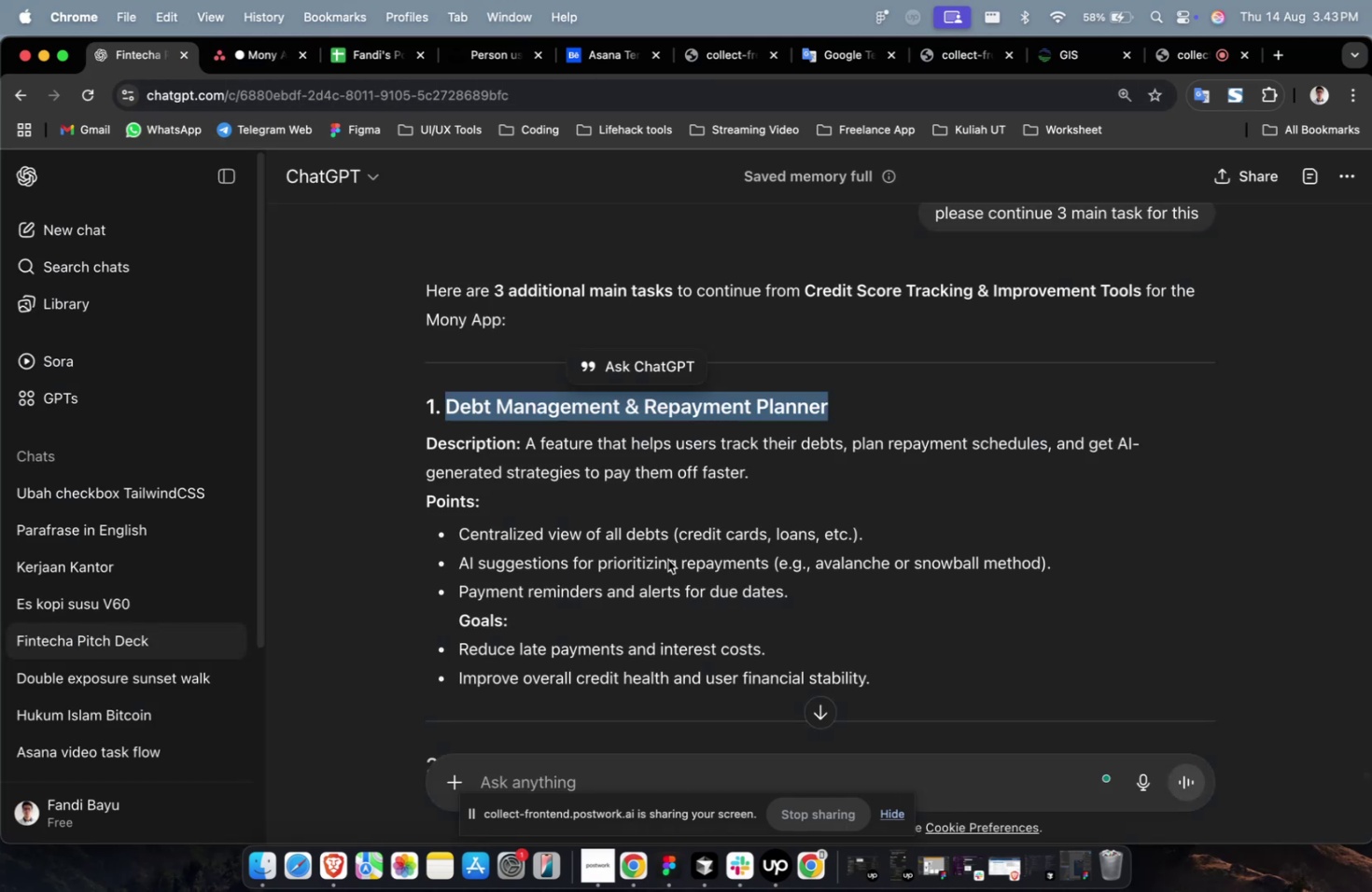 
left_click([673, 556])
 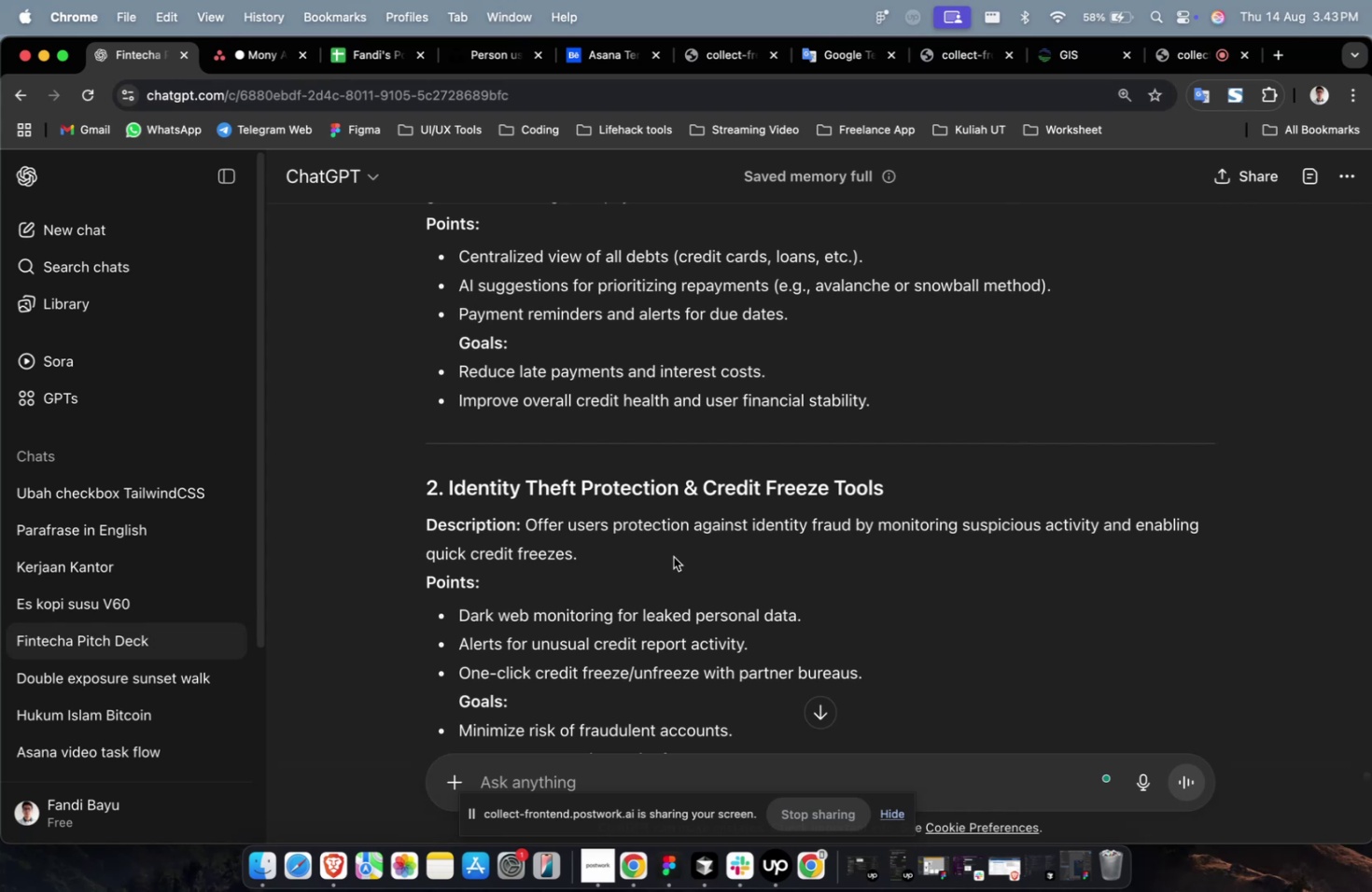 
wait(12.28)
 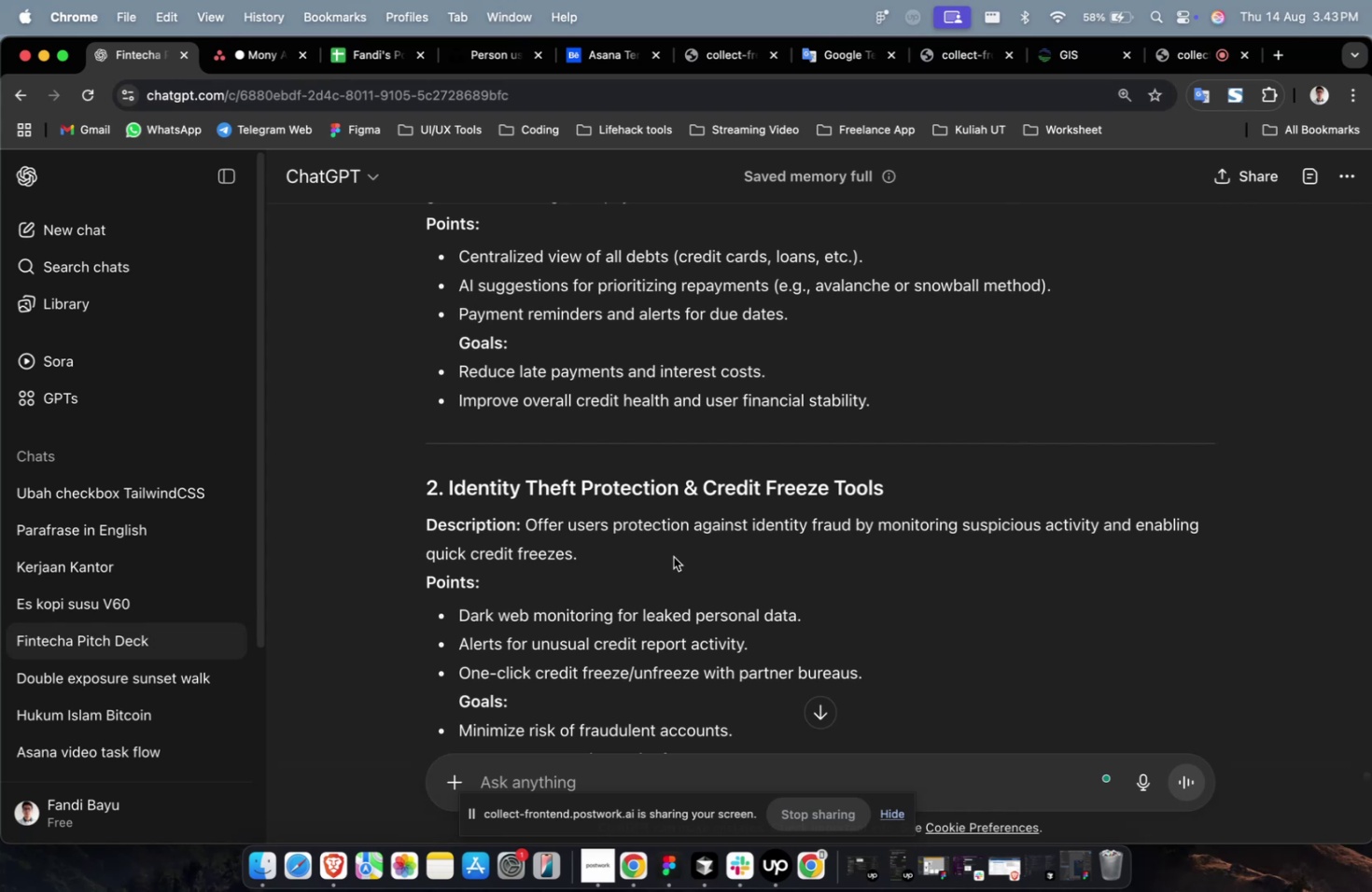 
left_click_drag(start_coordinate=[900, 477], to_coordinate=[449, 497])
 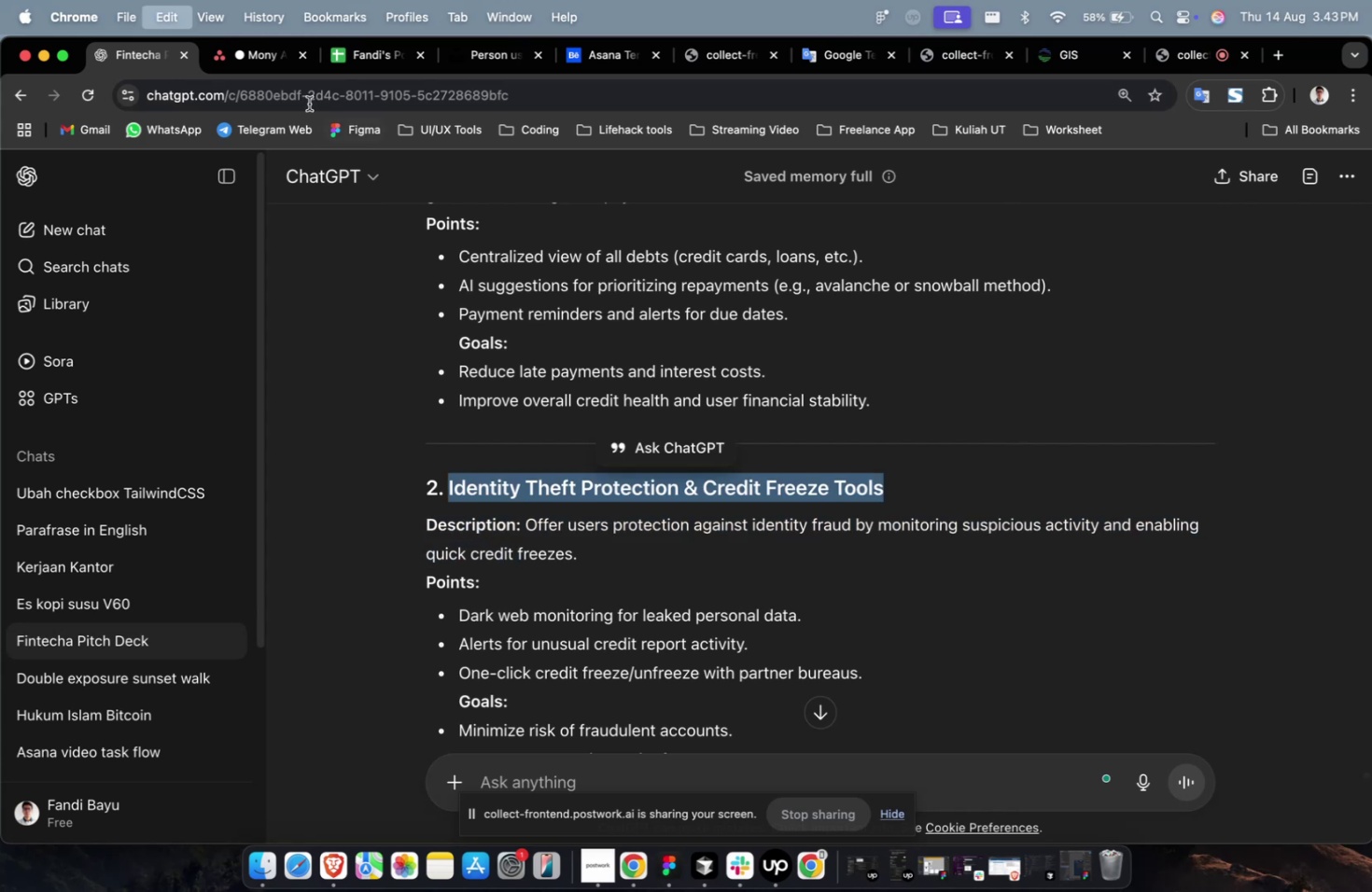 
key(Meta+C)
 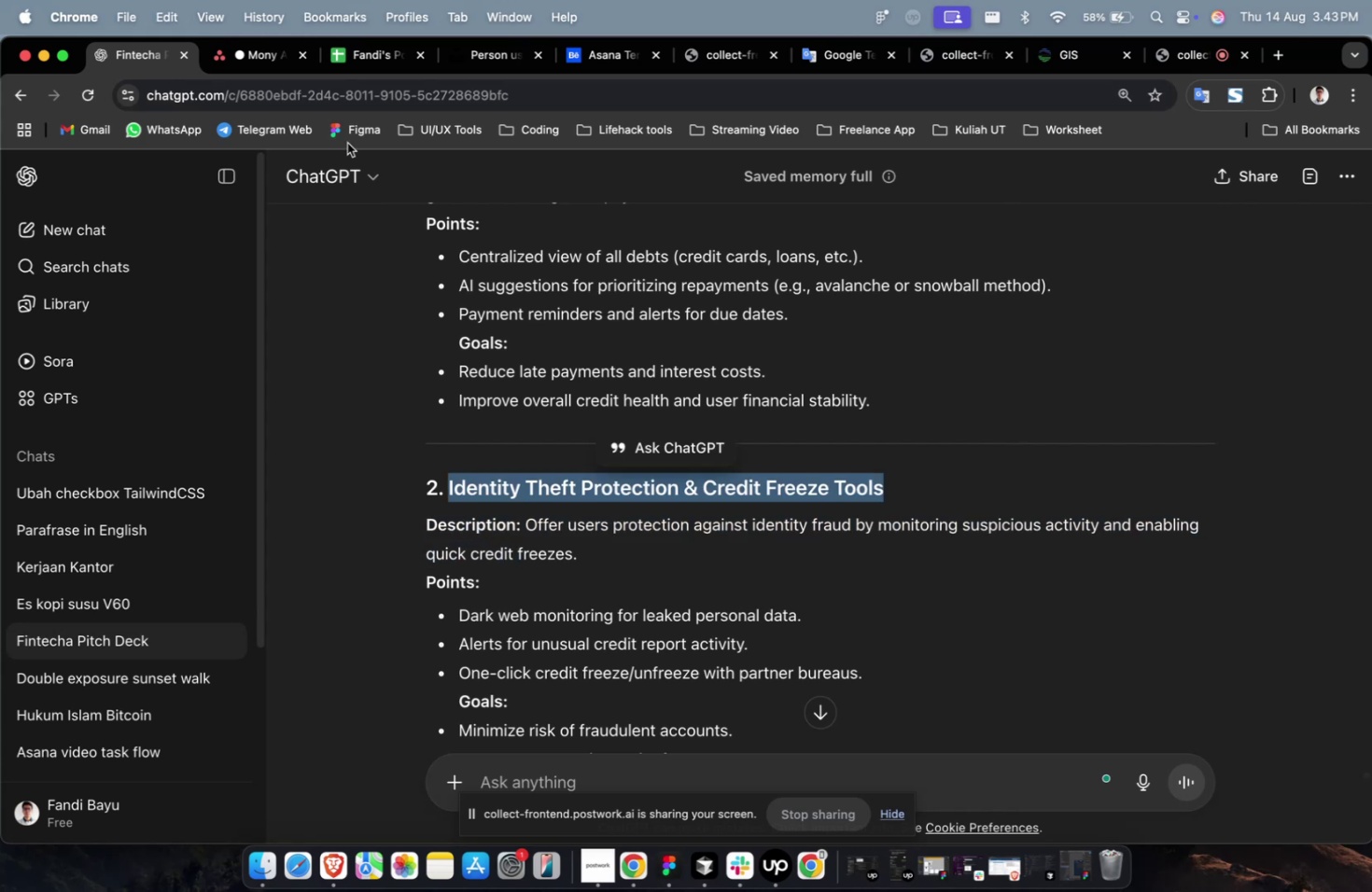 
key(Meta+C)
 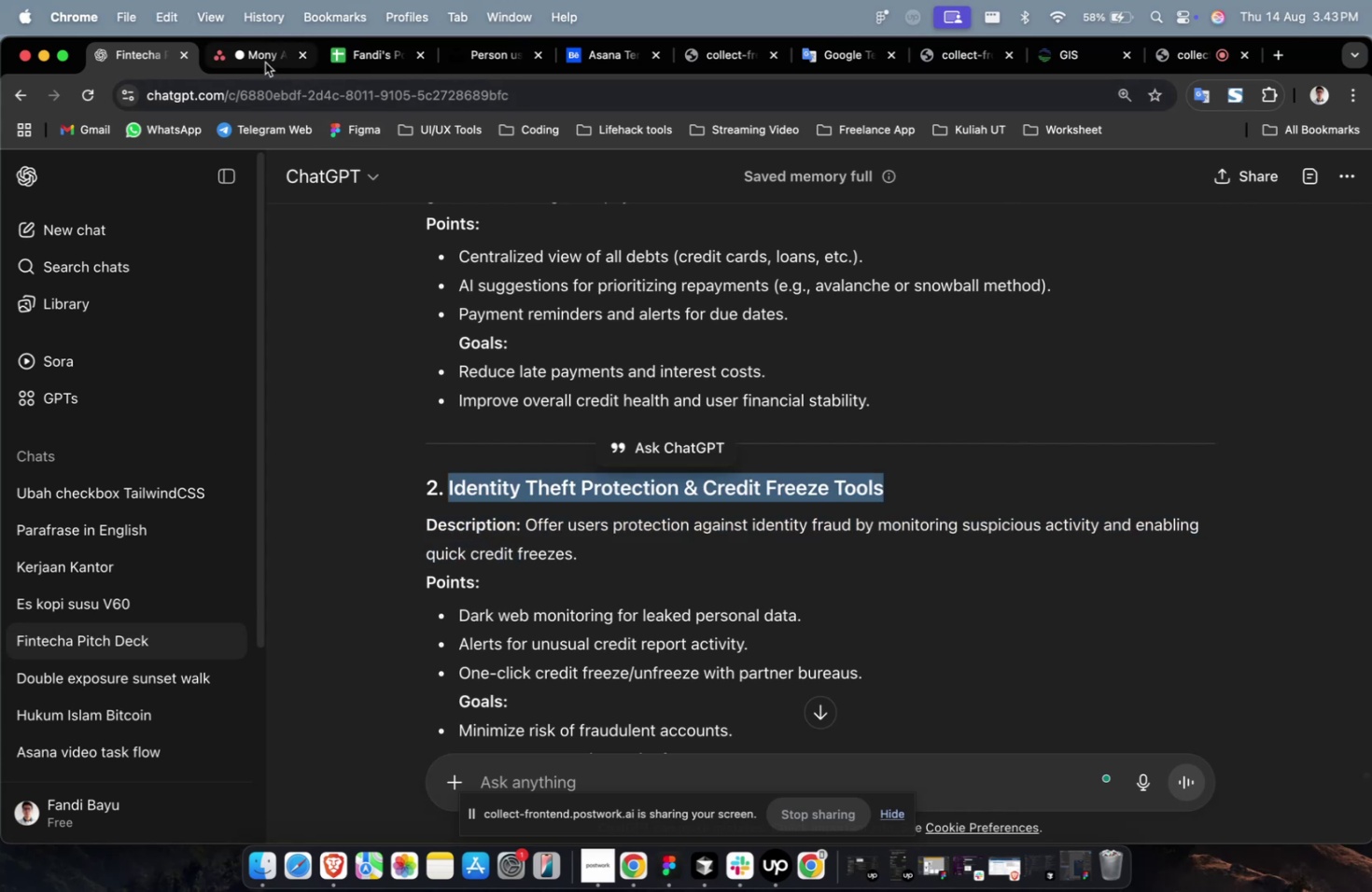 
left_click([265, 63])
 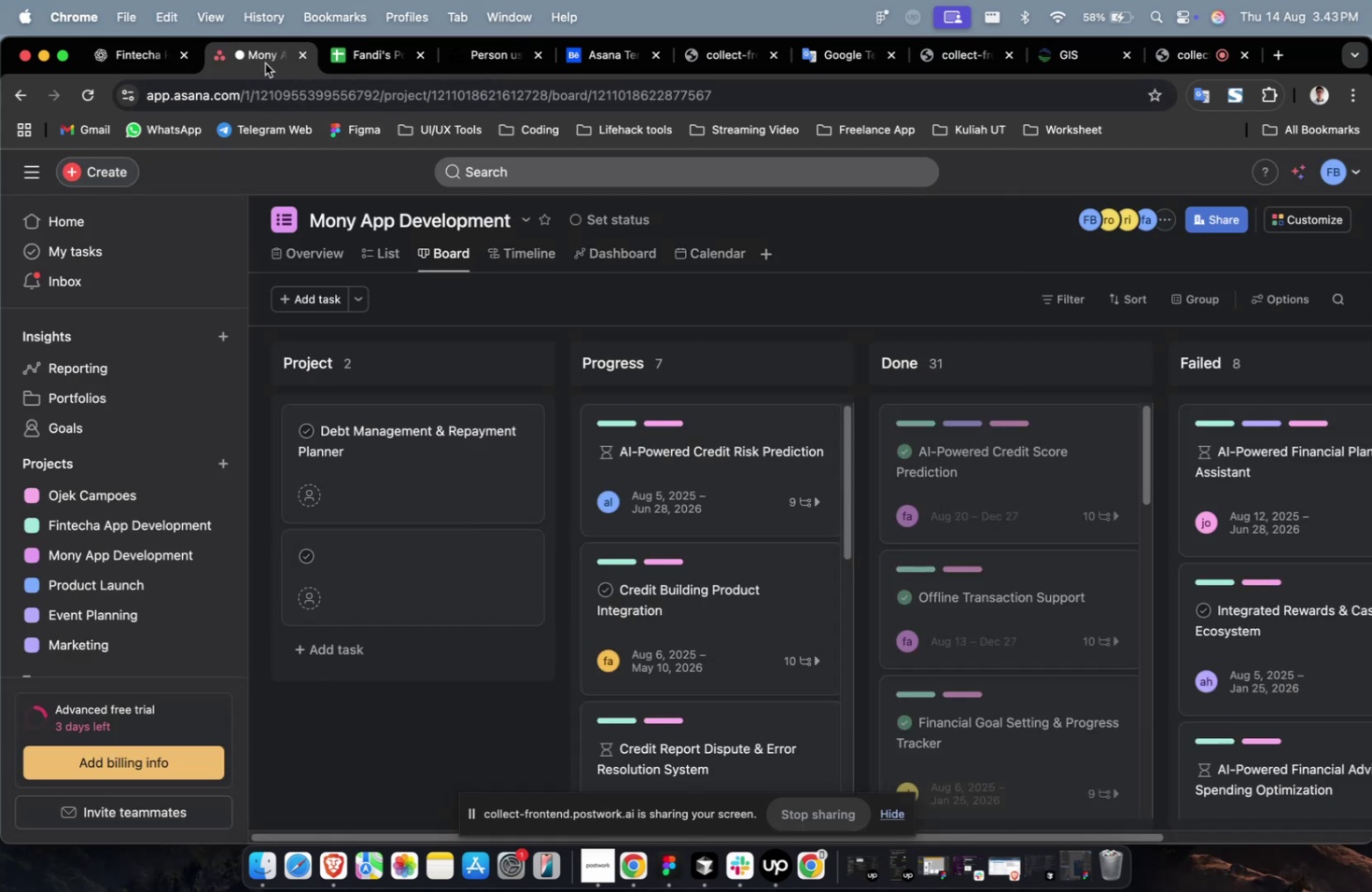 
hold_key(key=CommandLeft, duration=0.32)
 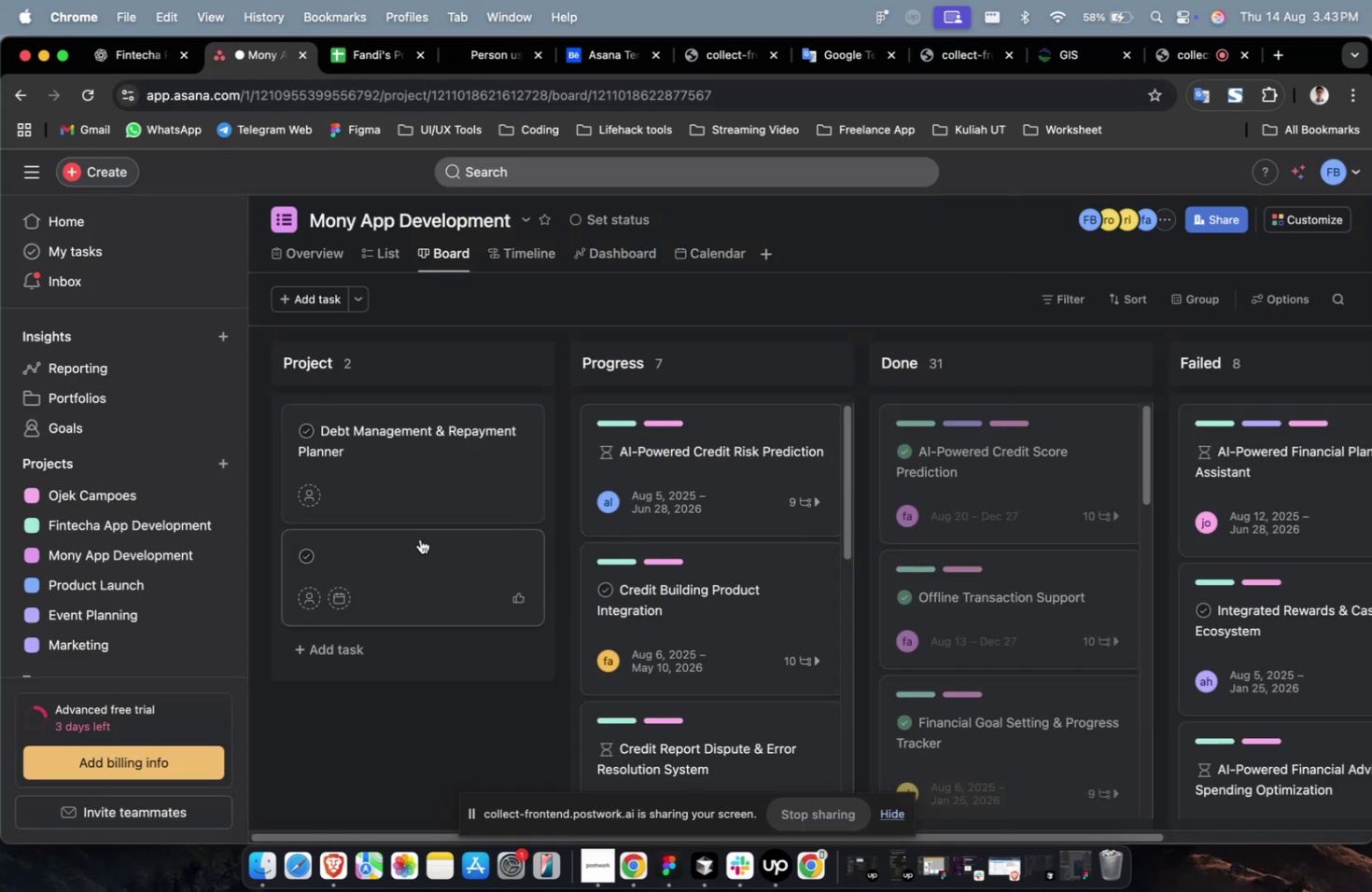 
left_click([420, 538])
 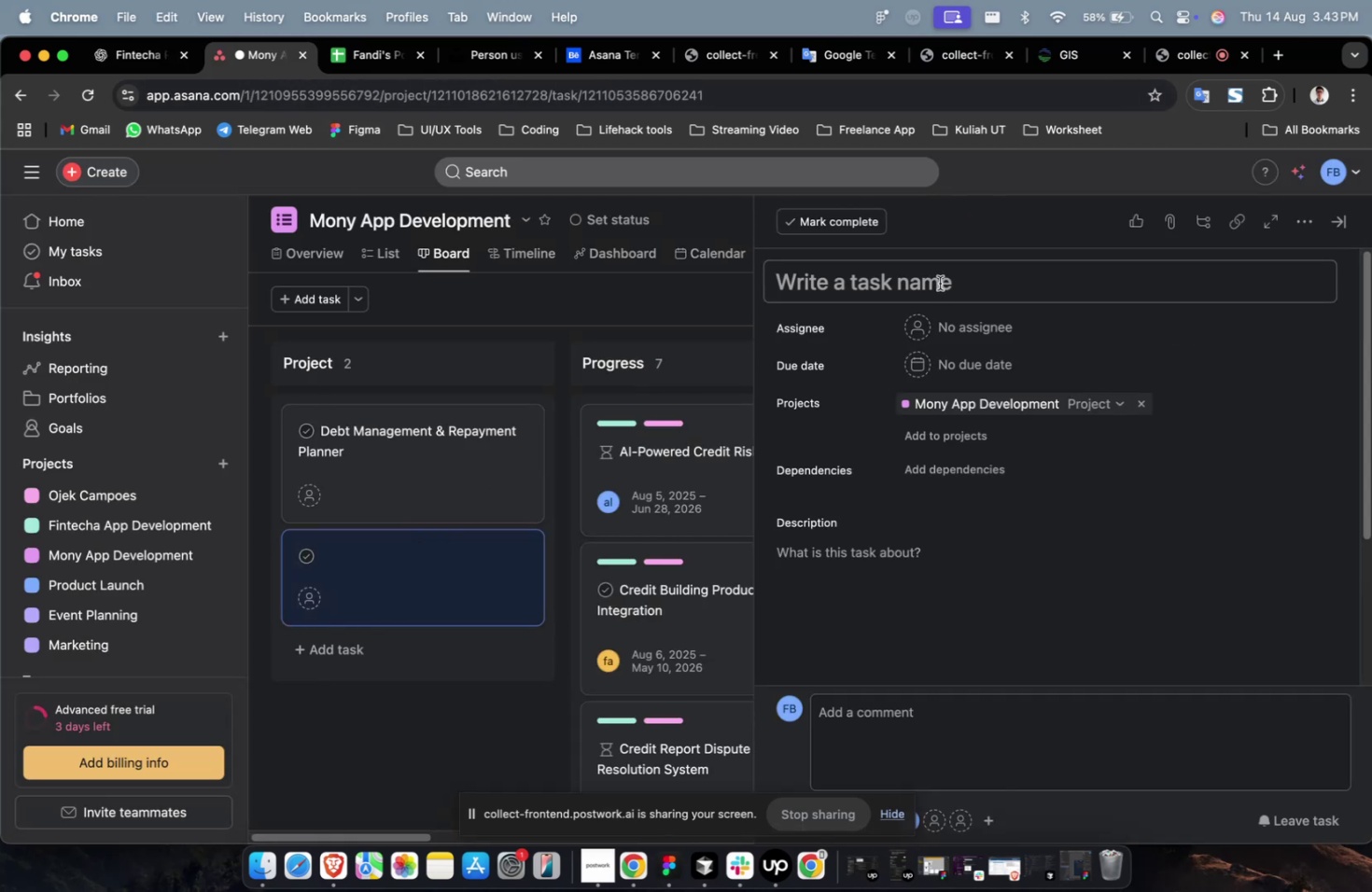 
left_click([940, 282])
 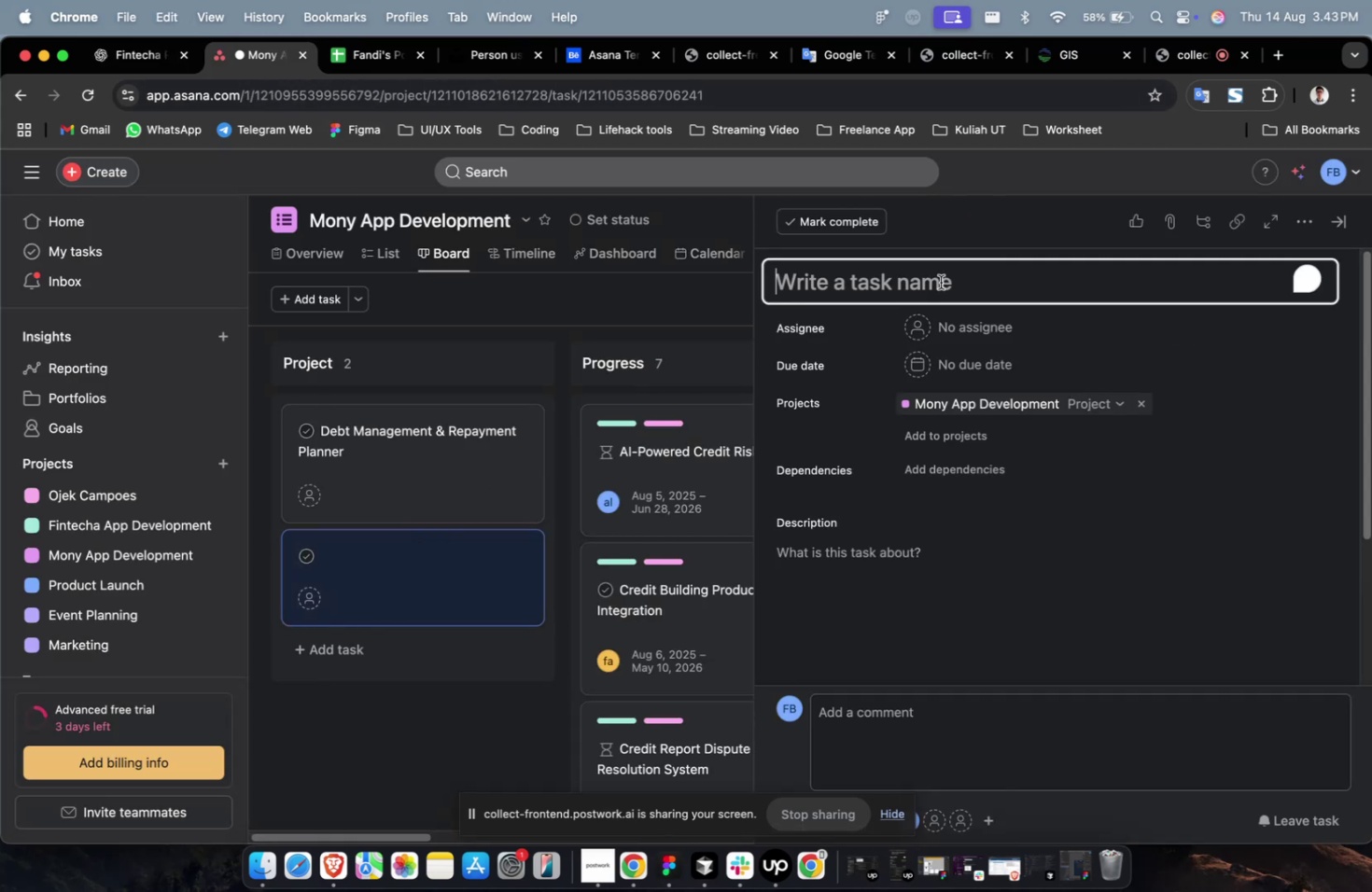 
key(Meta+CommandLeft)
 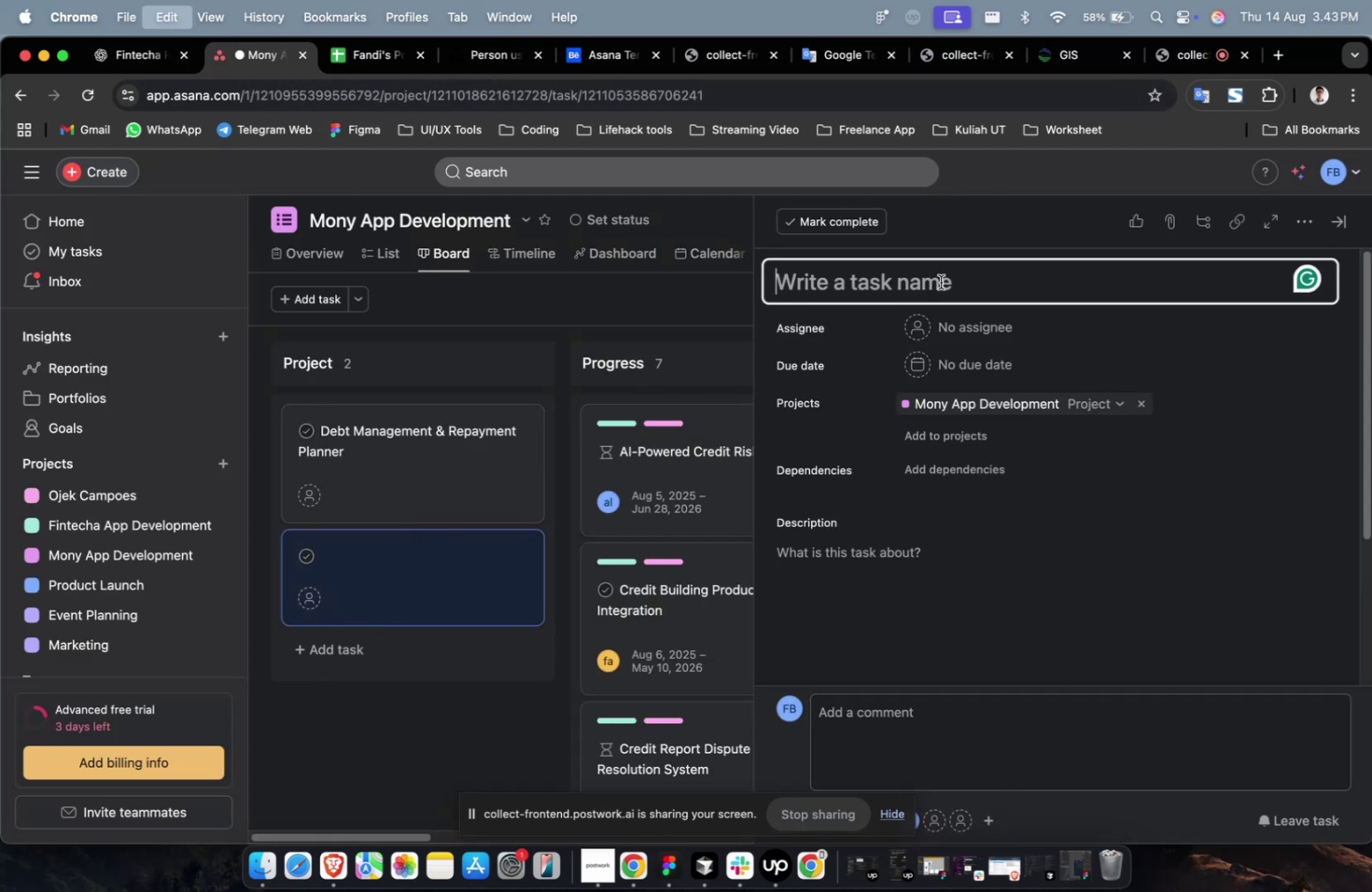 
key(Meta+V)
 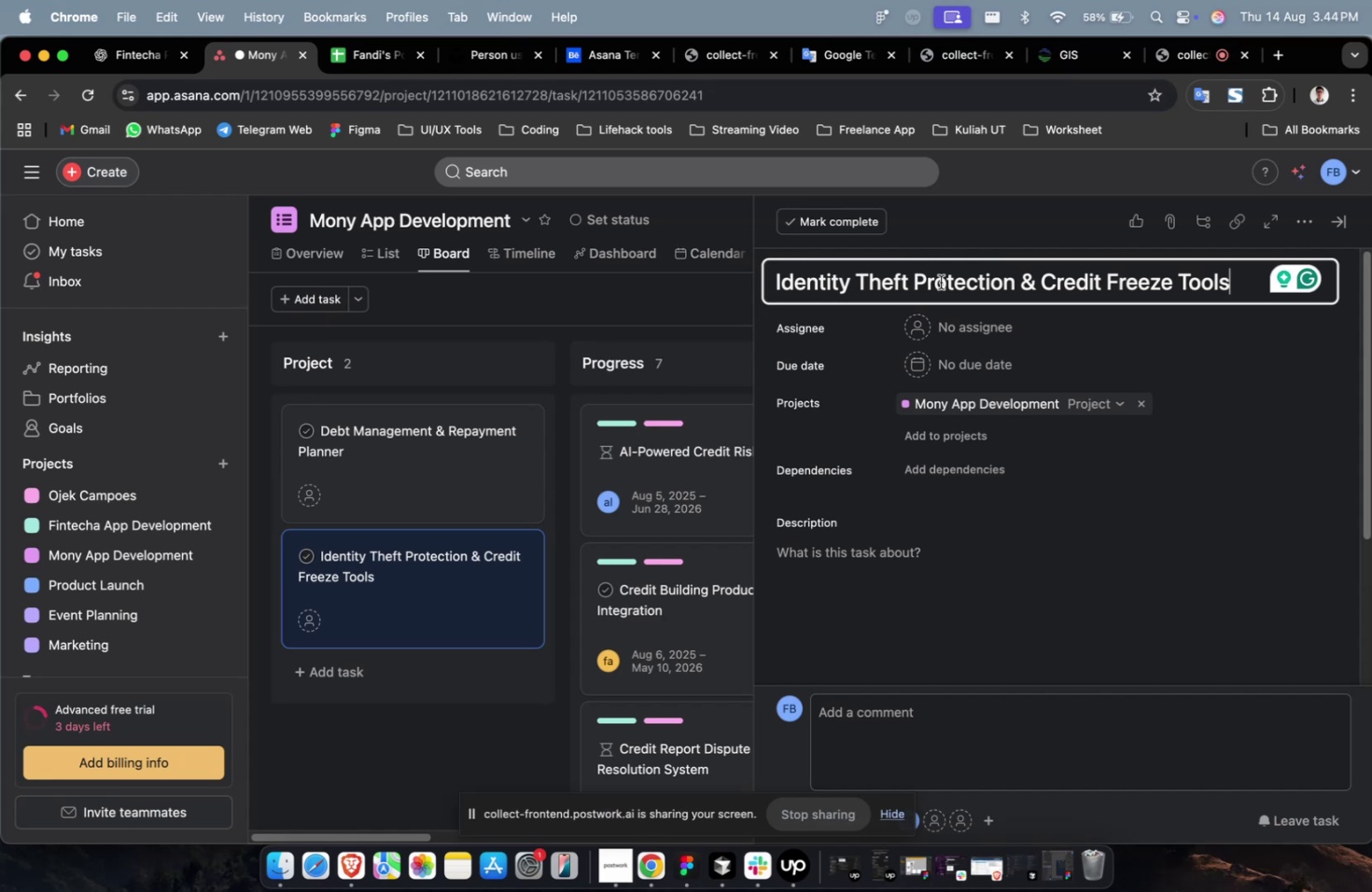 
wait(31.3)
 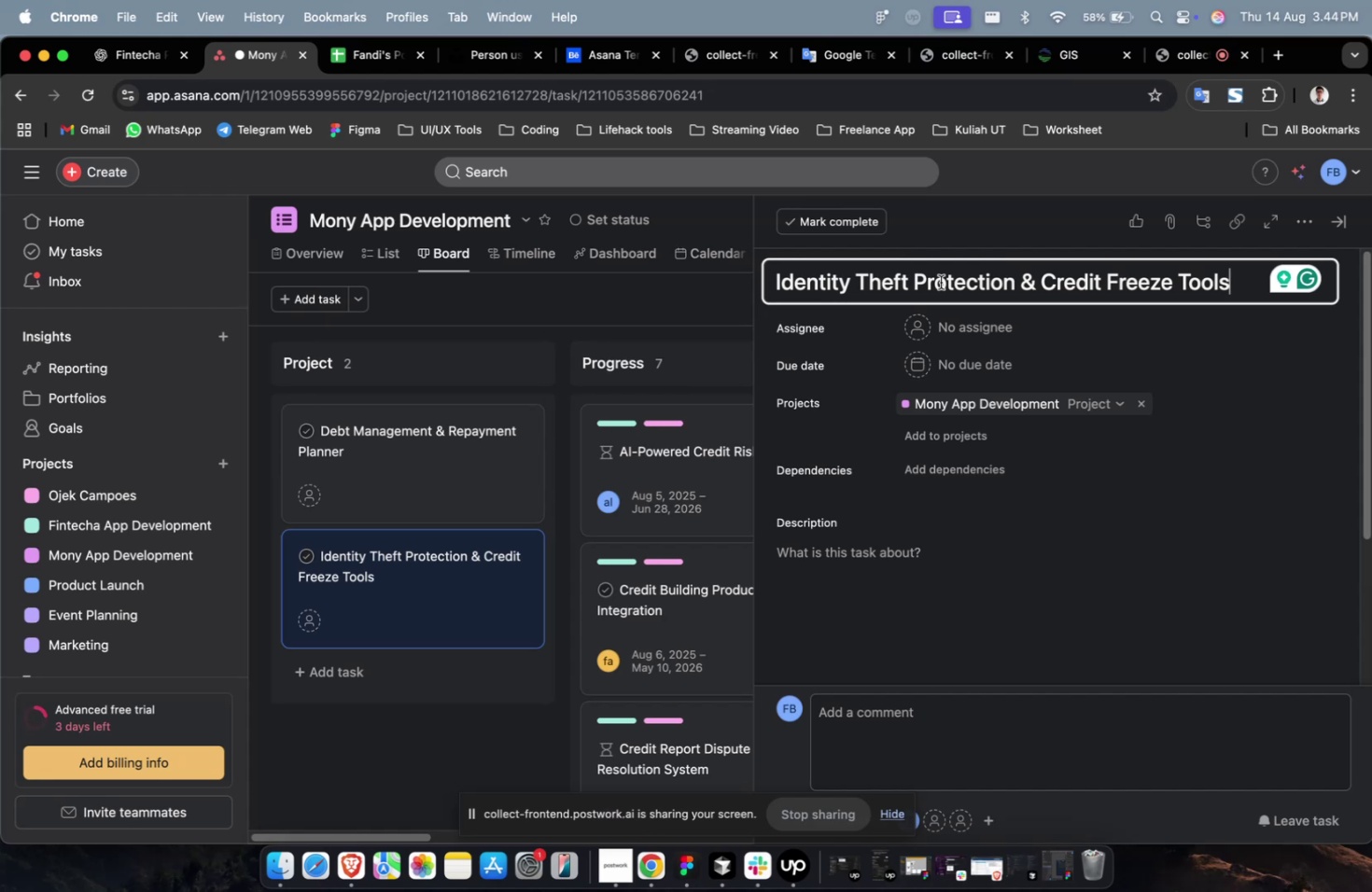 
scroll: coordinate [1029, 454], scroll_direction: down, amount: 17.0
 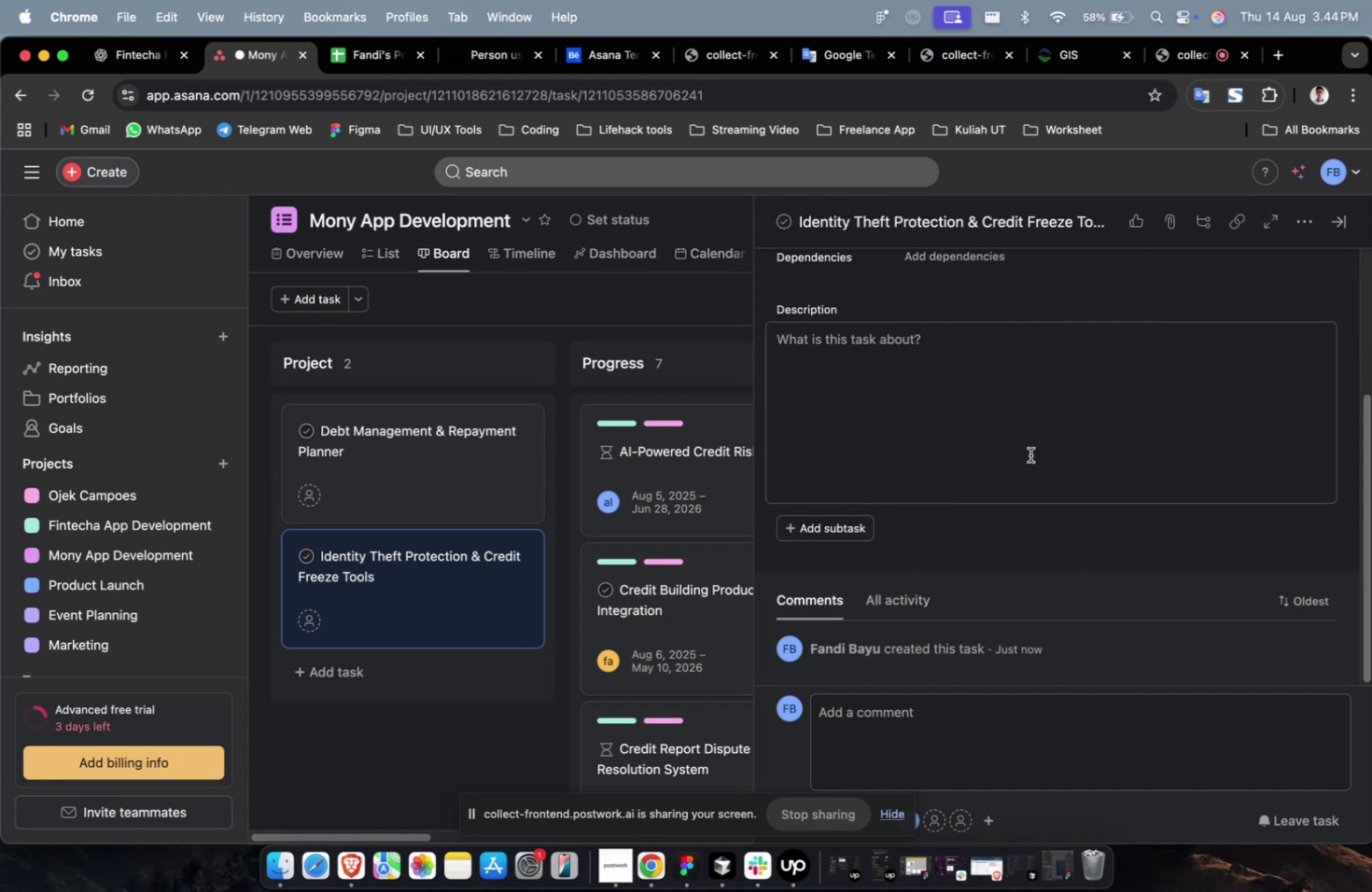 
scroll: coordinate [1029, 454], scroll_direction: up, amount: 12.0
 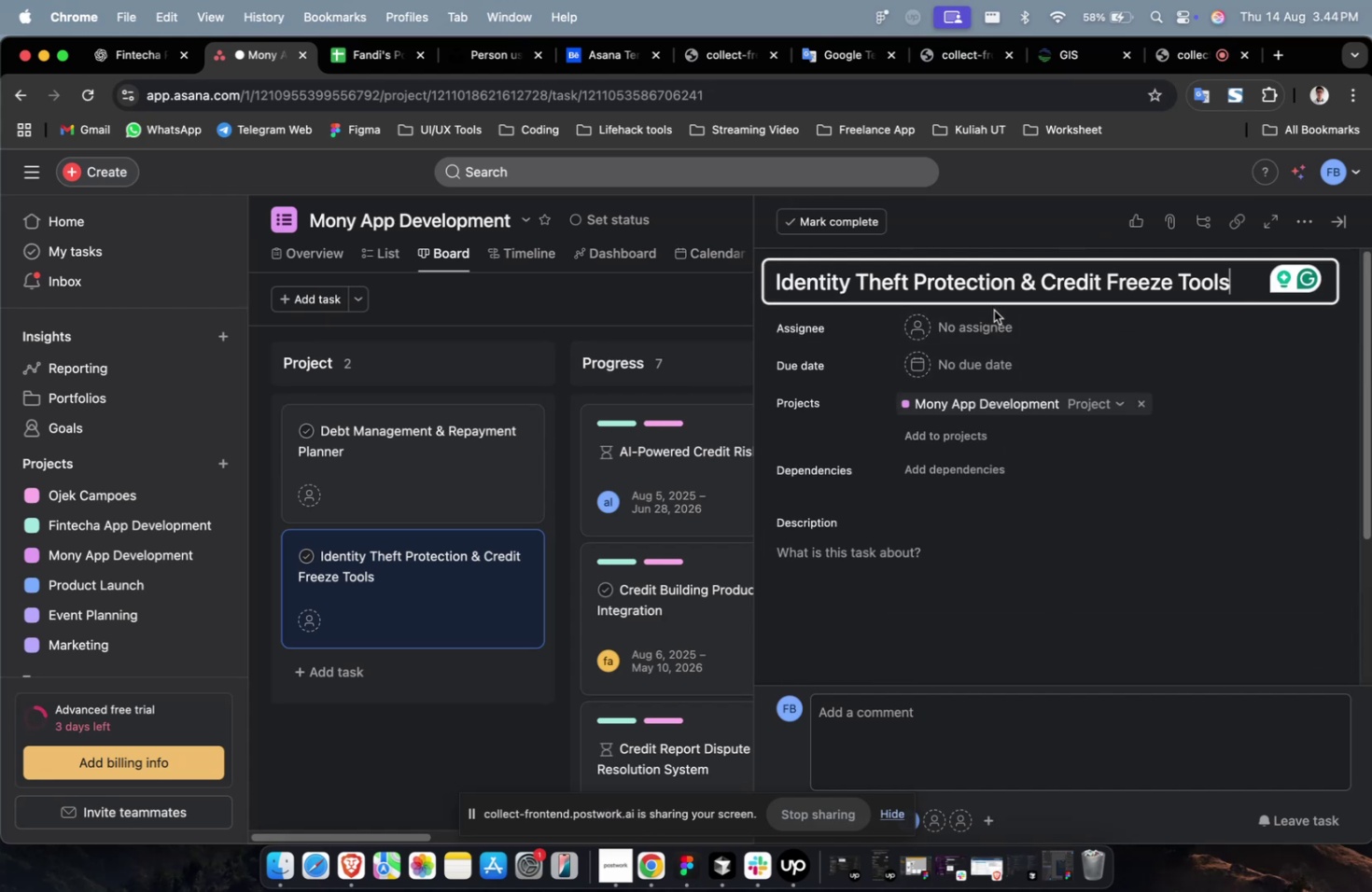 
left_click([988, 328])
 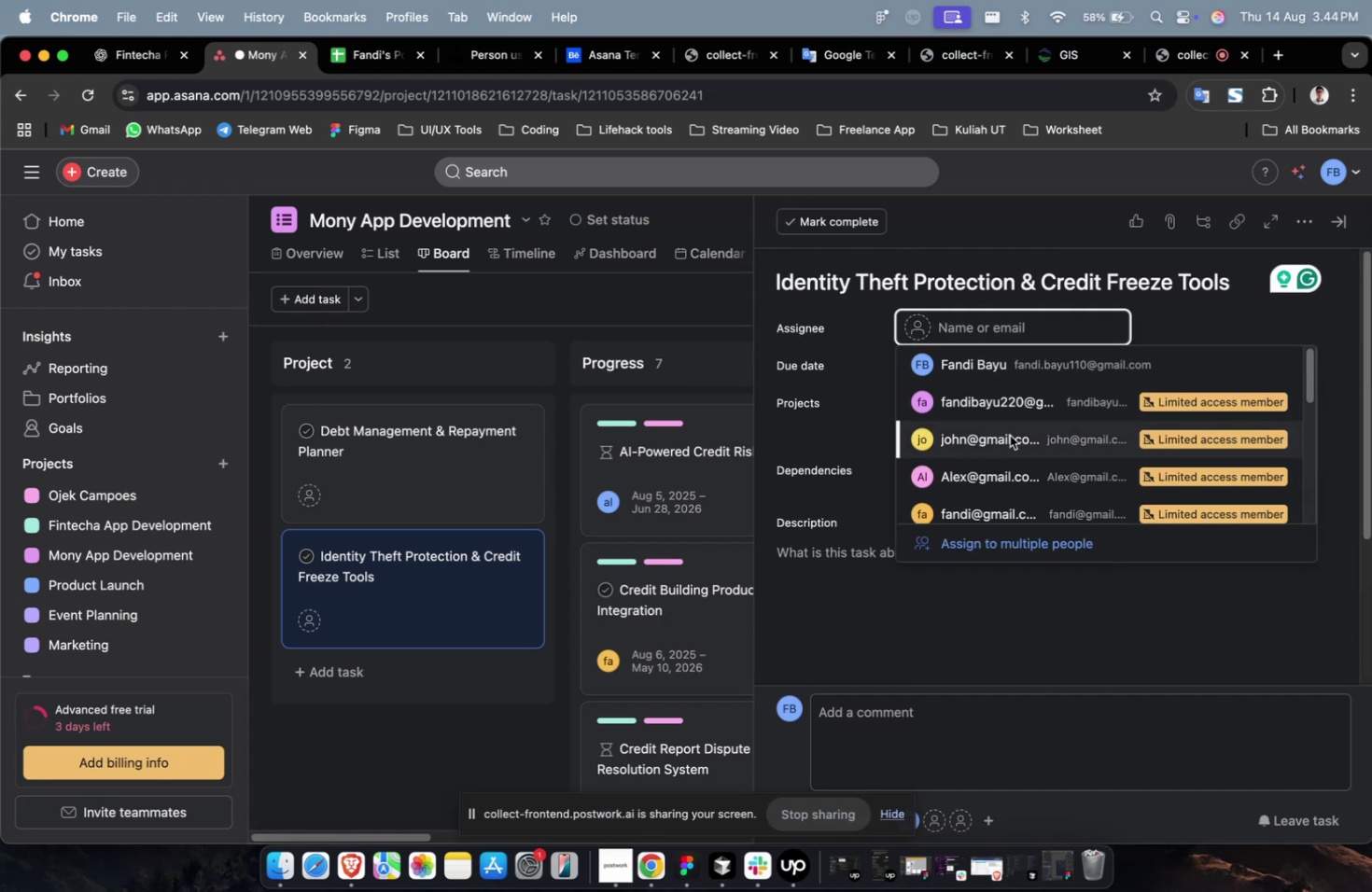 
left_click([1009, 435])
 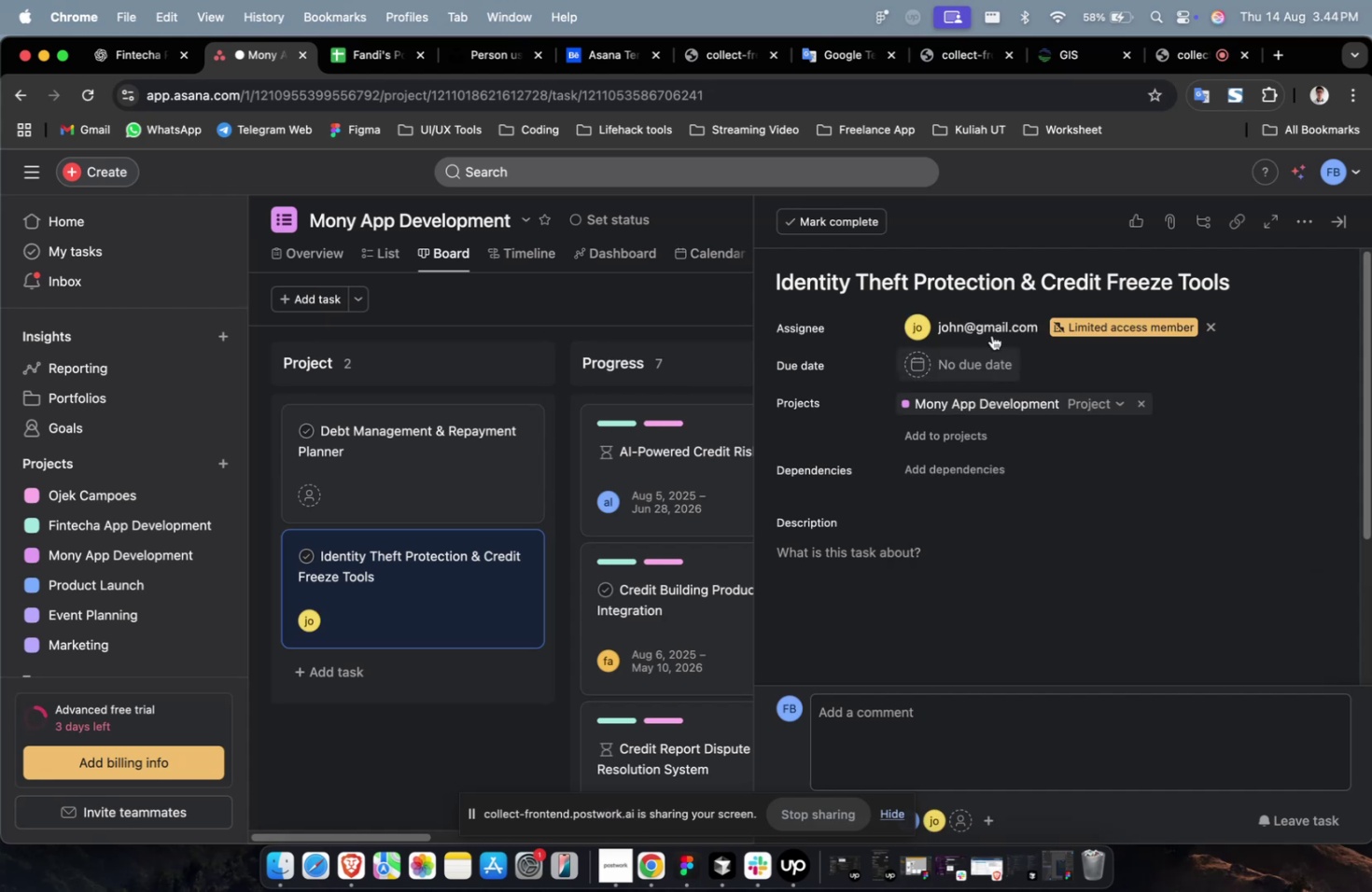 
left_click([989, 330])
 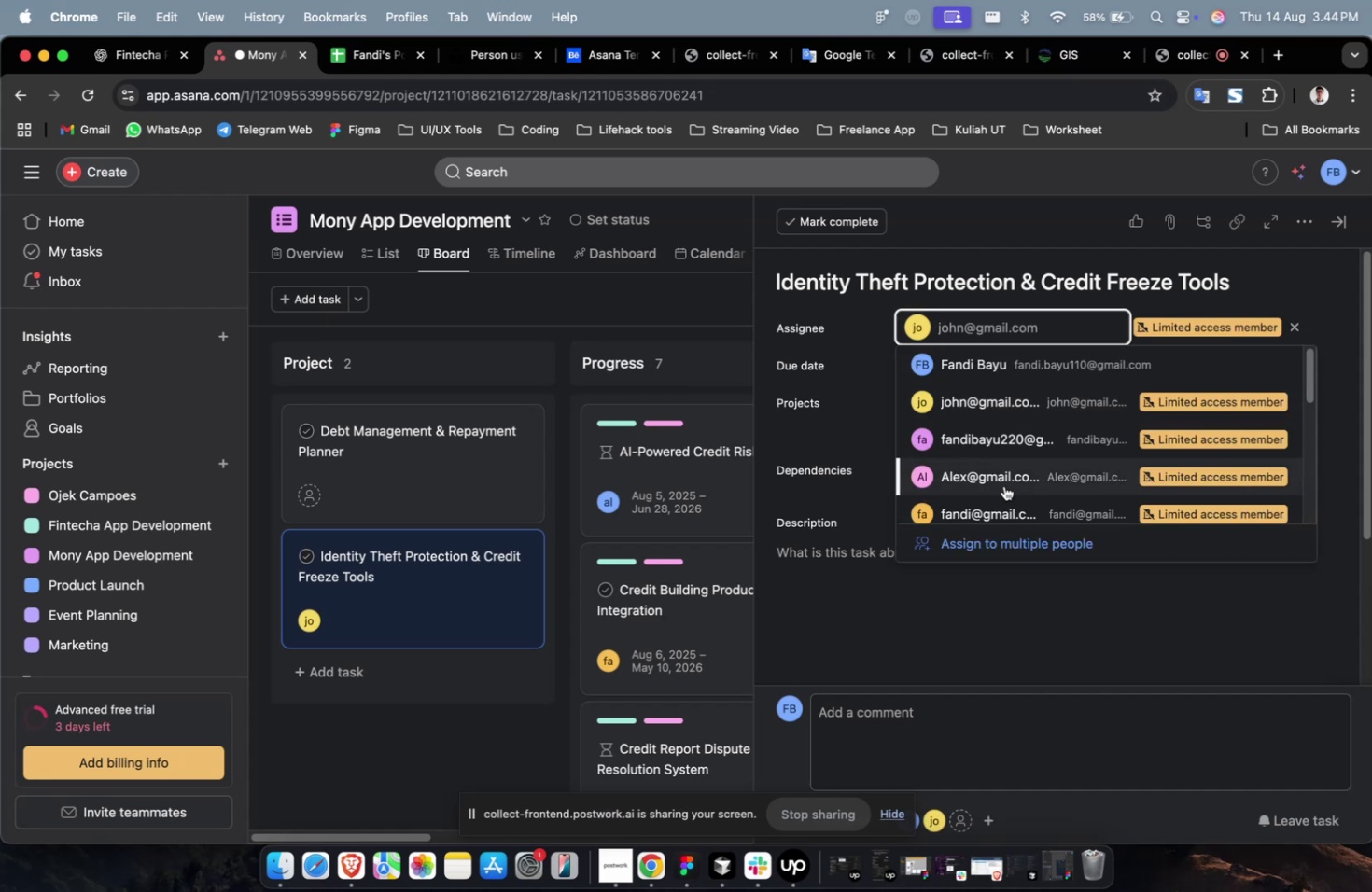 
left_click([1004, 479])
 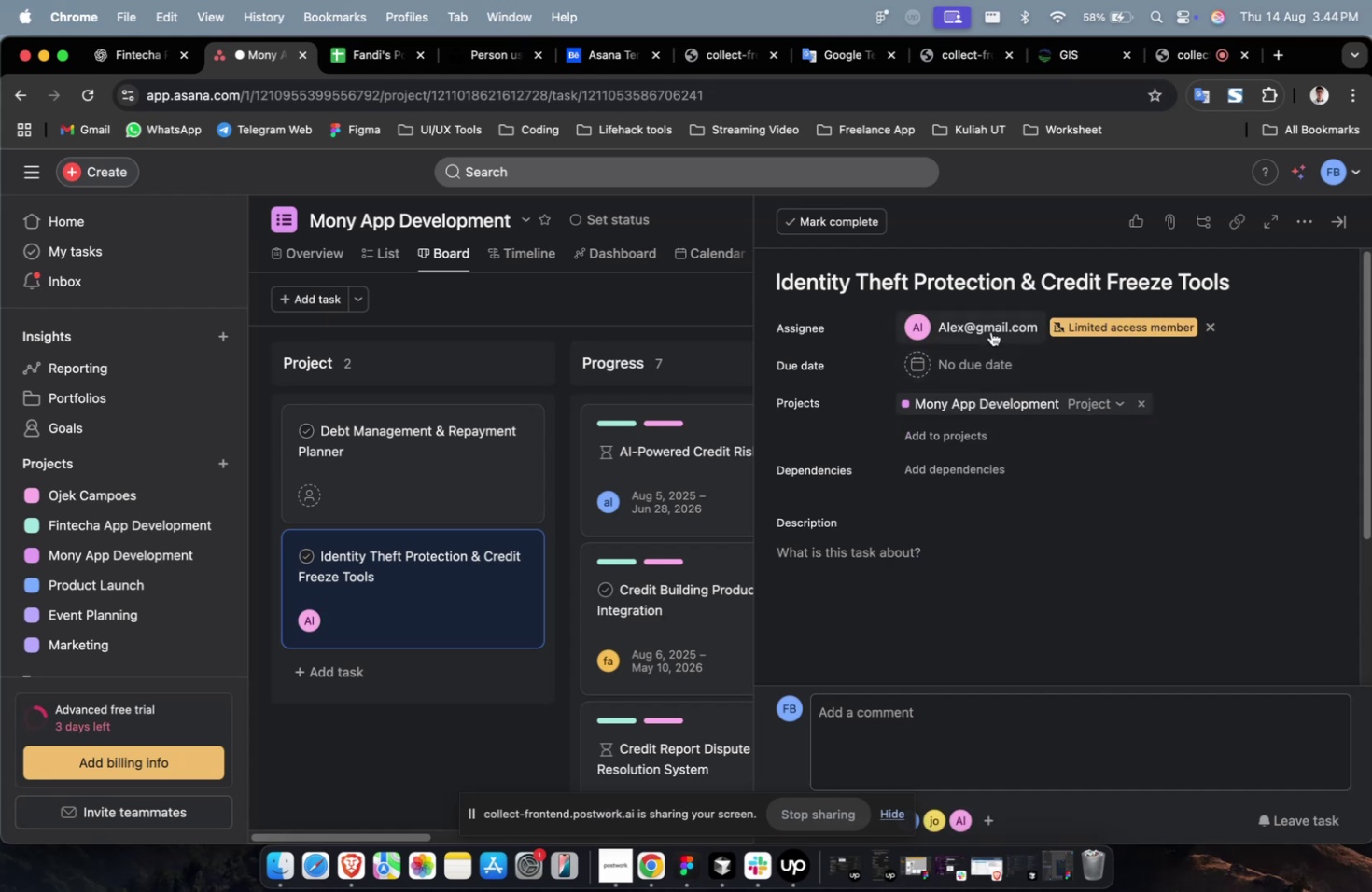 
scroll: coordinate [1002, 397], scroll_direction: down, amount: 4.0
 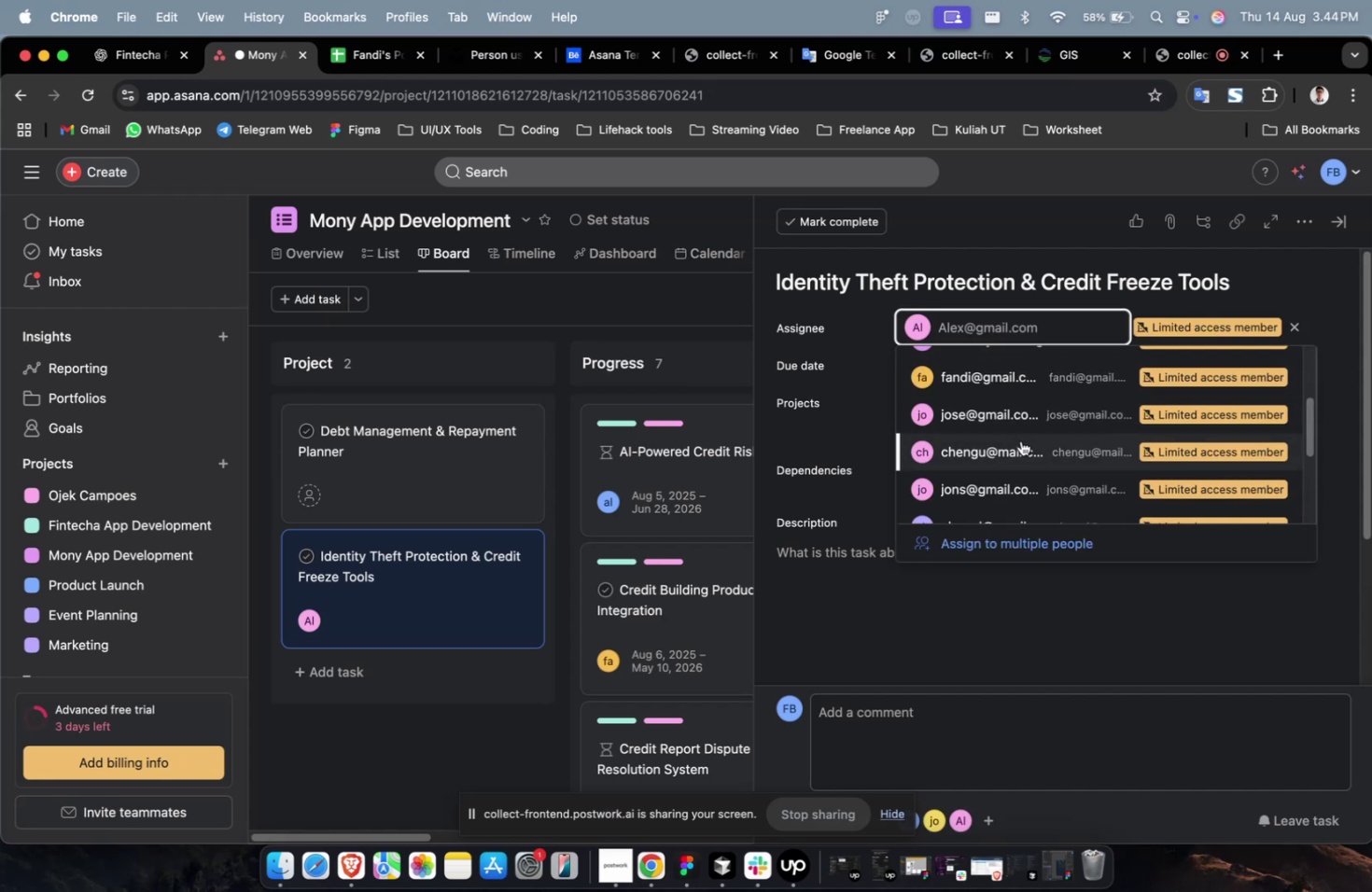 
left_click([1020, 440])
 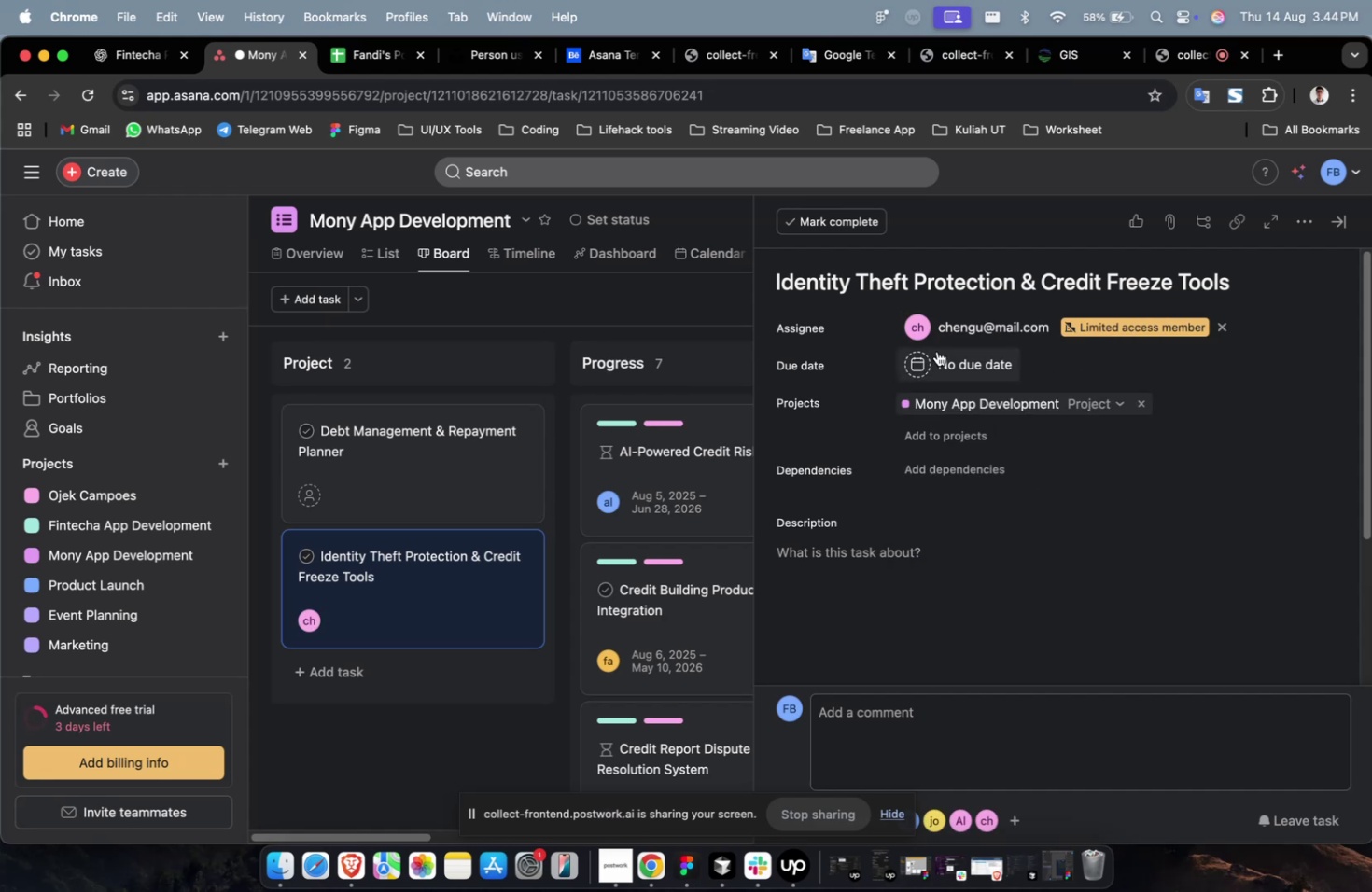 
left_click([939, 345])
 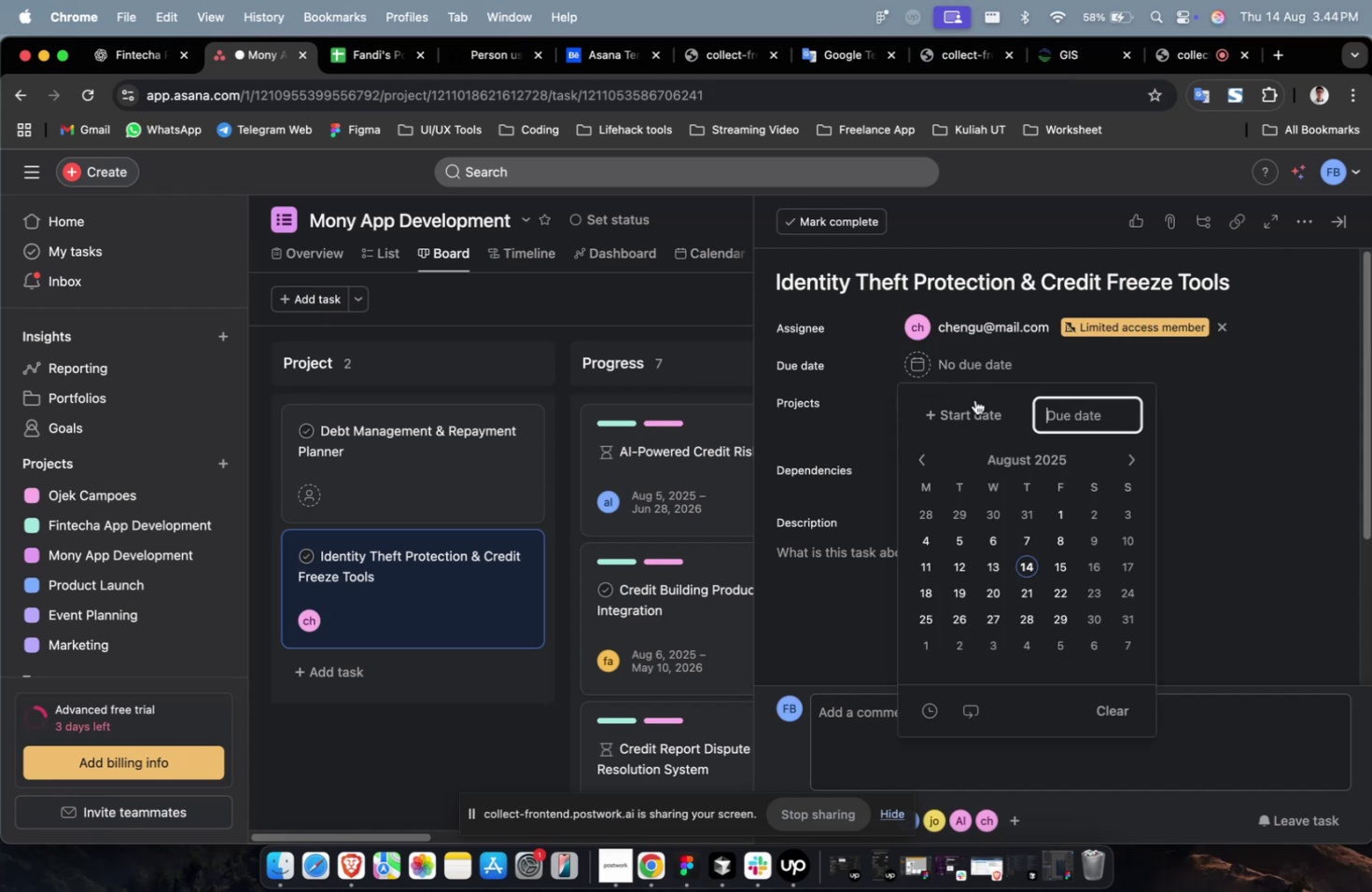 
triple_click([970, 416])
 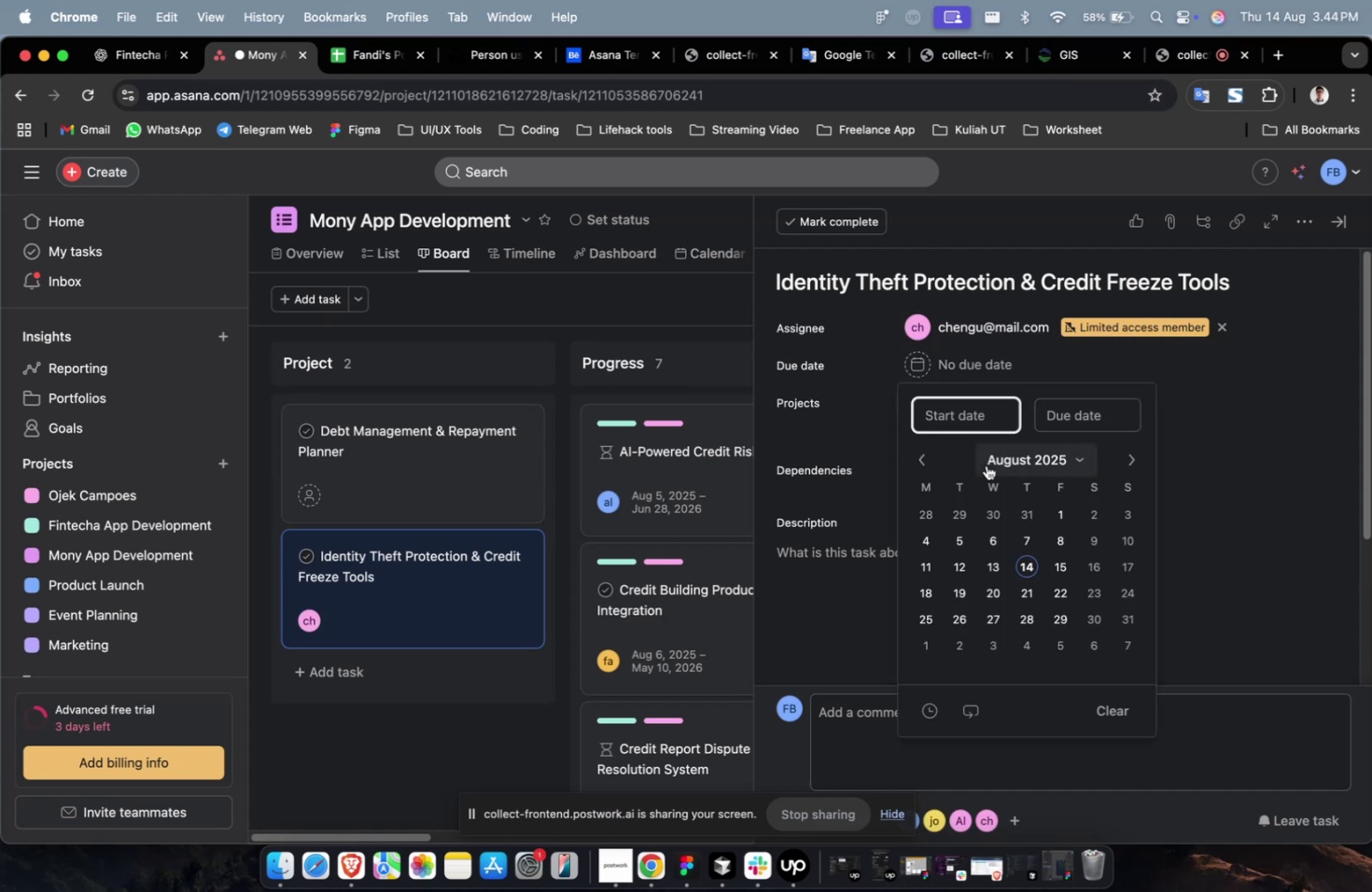 
left_click([1006, 544])
 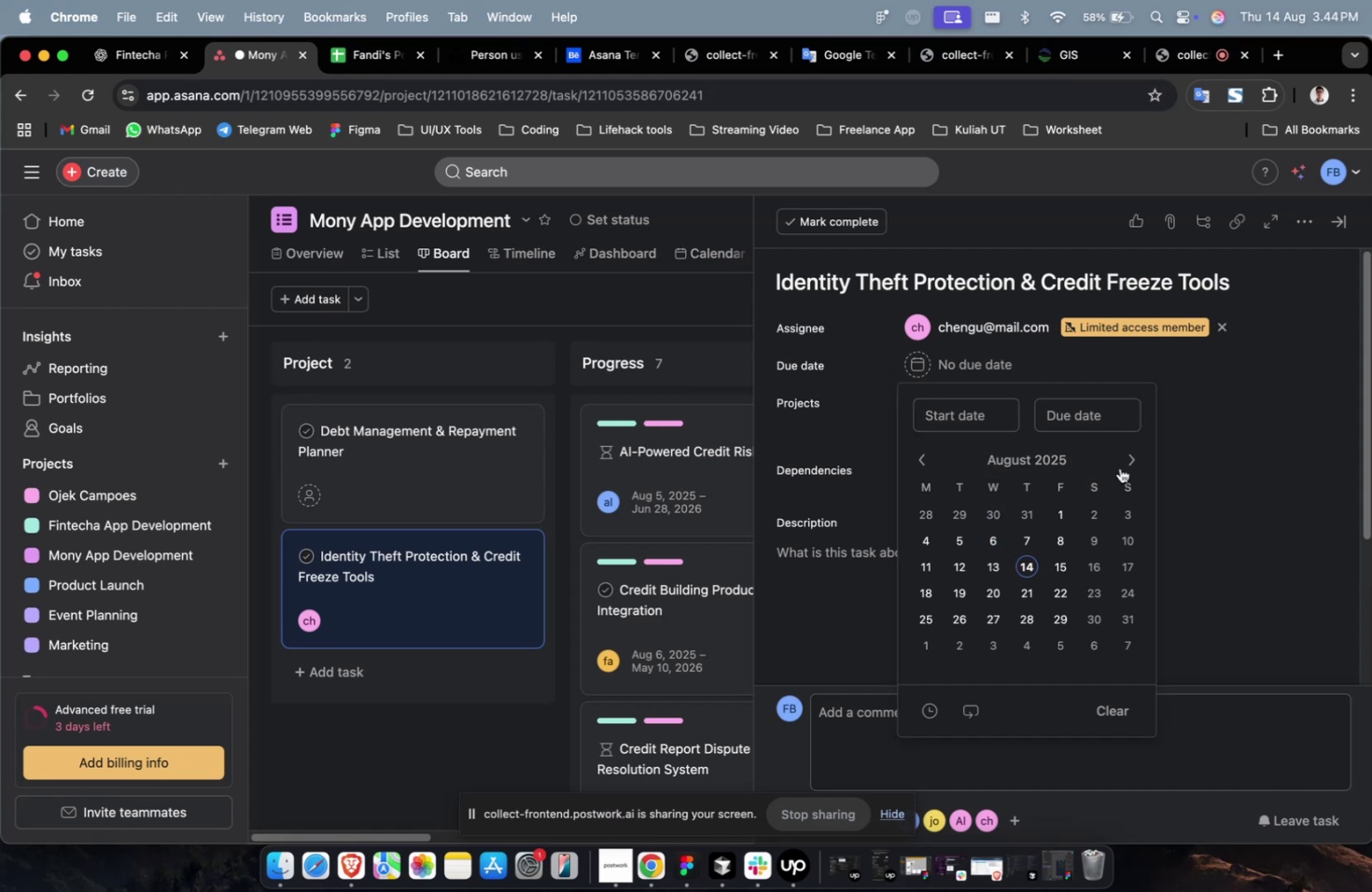 
left_click([1128, 462])
 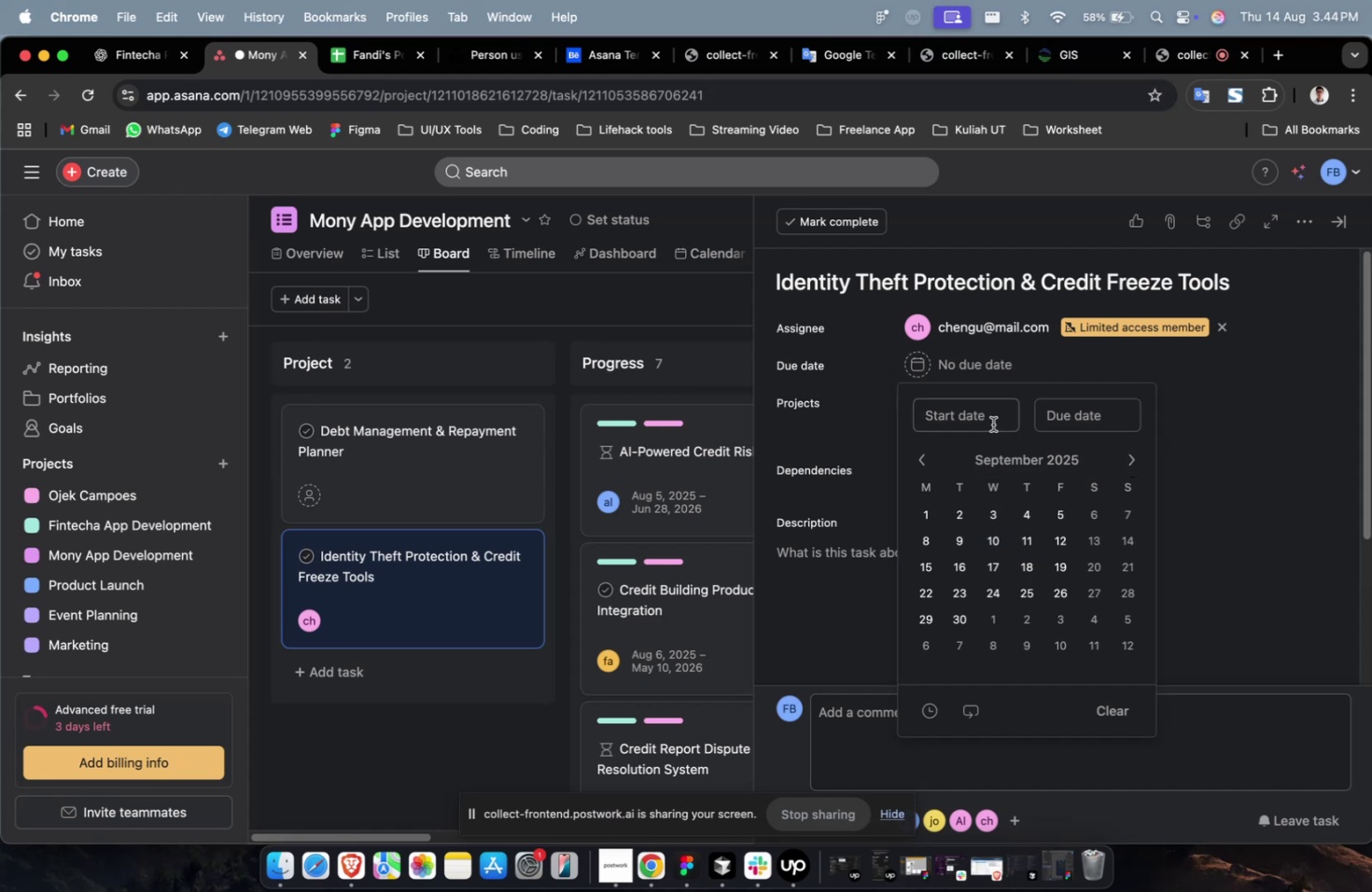 
double_click([992, 423])
 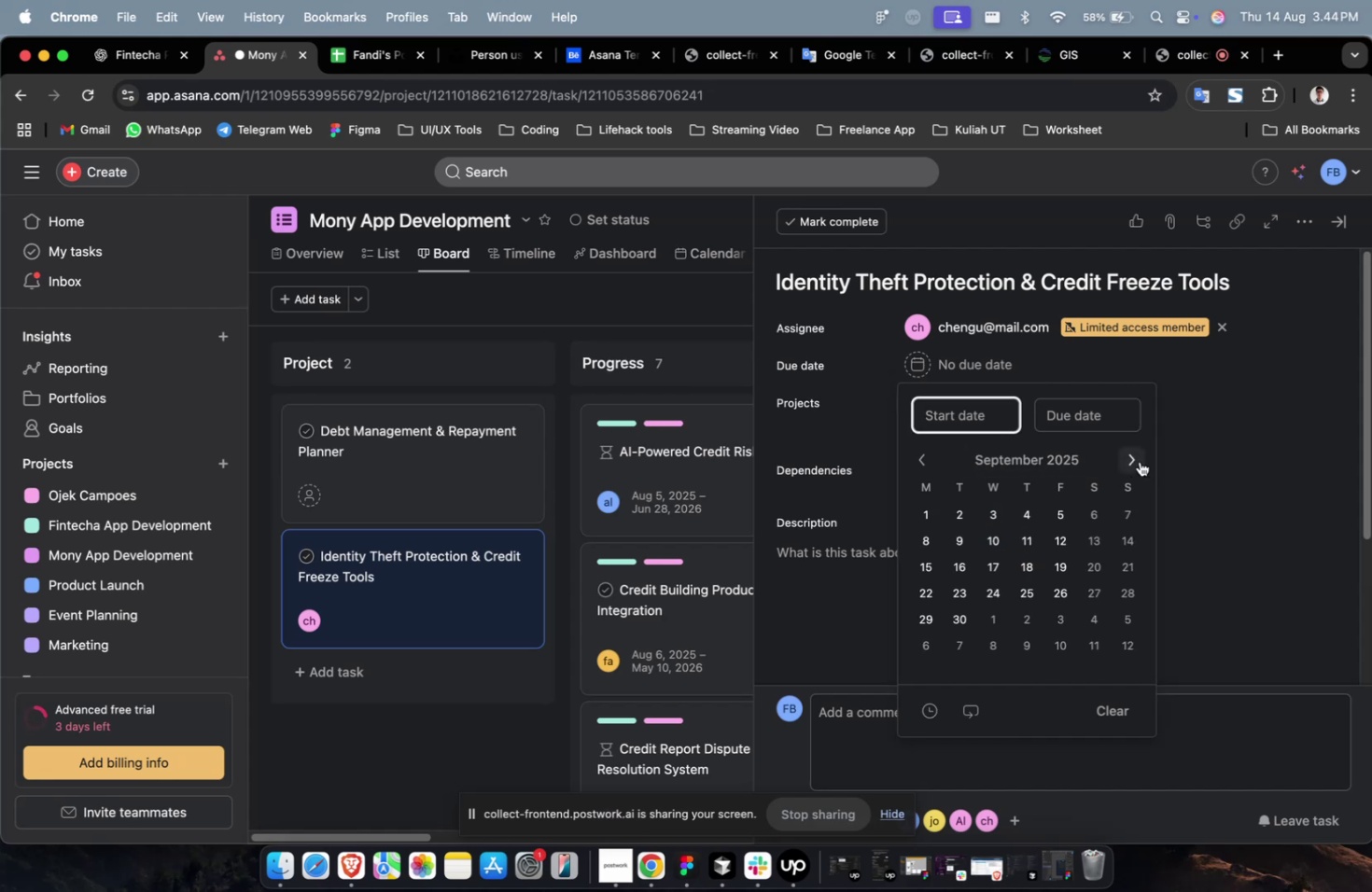 
left_click([1135, 461])
 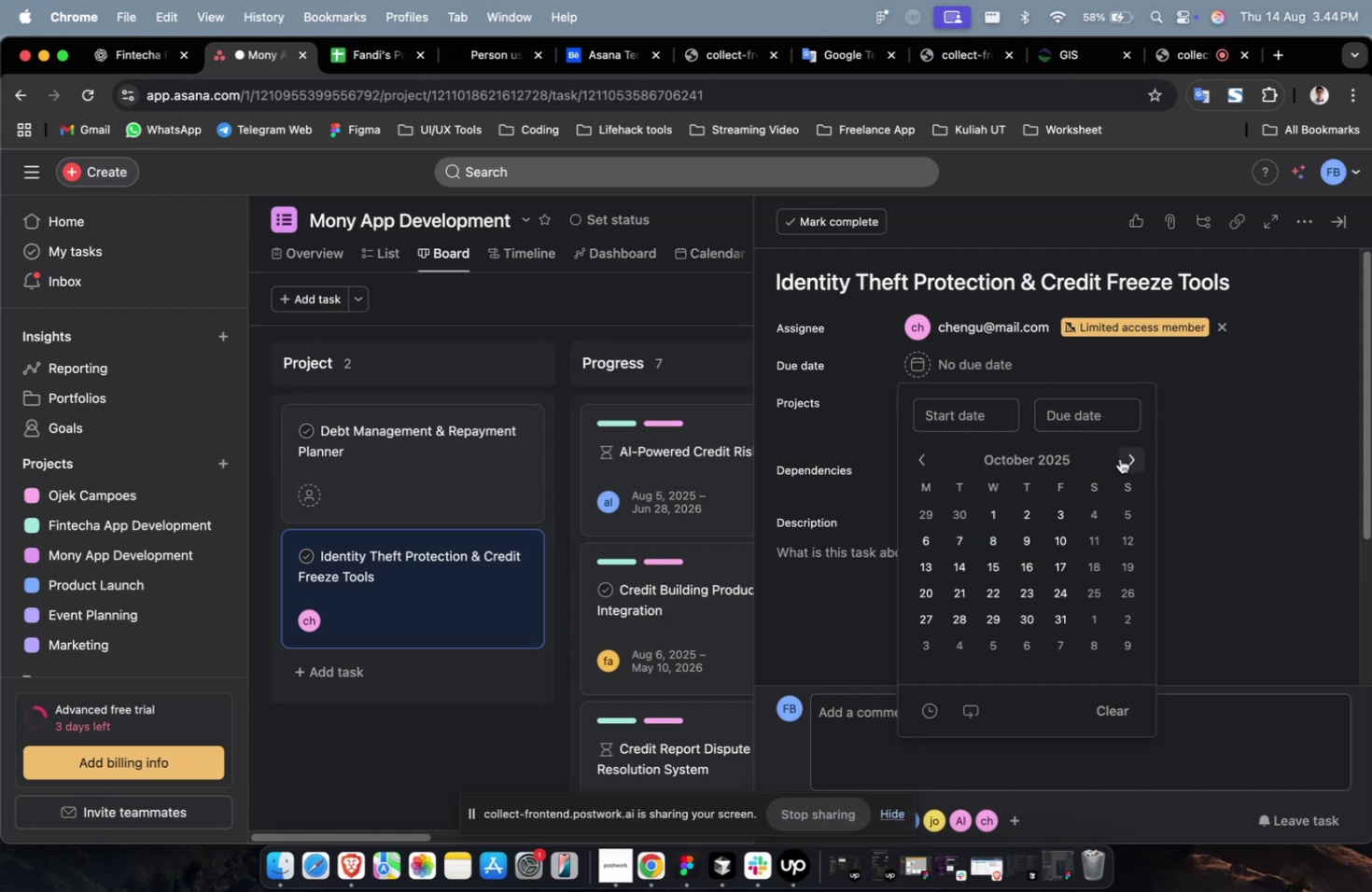 
wait(9.32)
 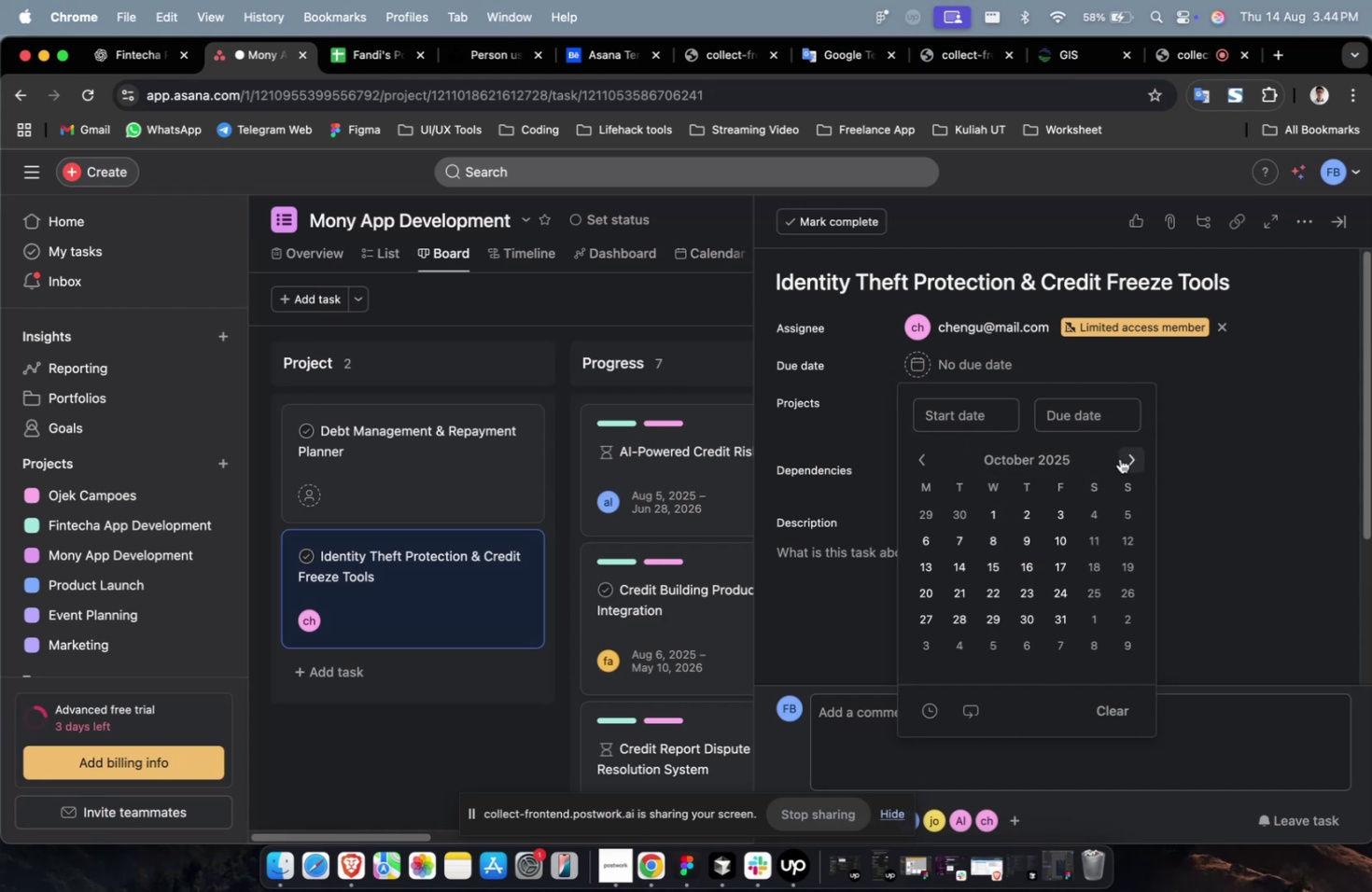 
double_click([1119, 458])
 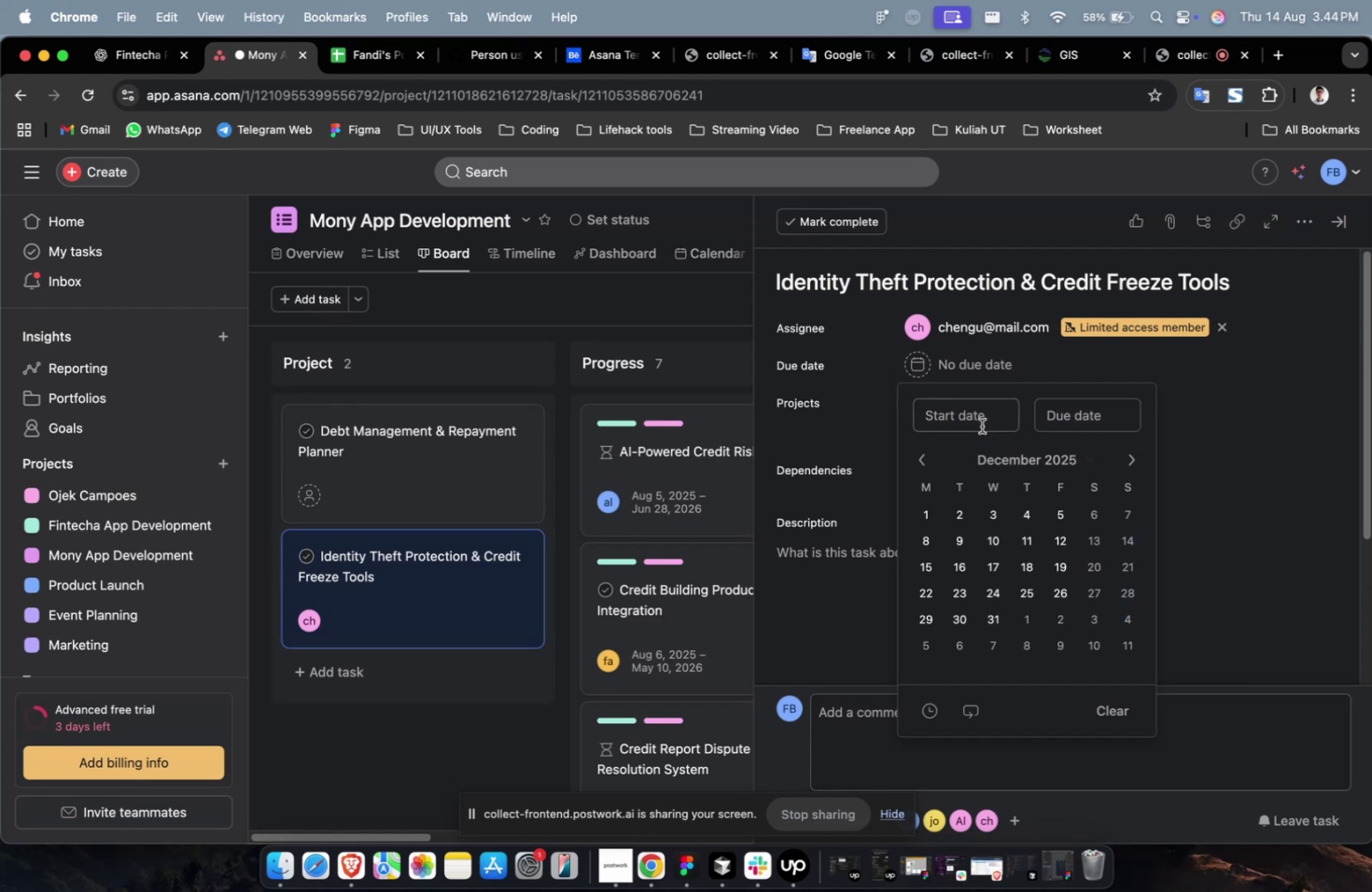 
left_click([977, 413])
 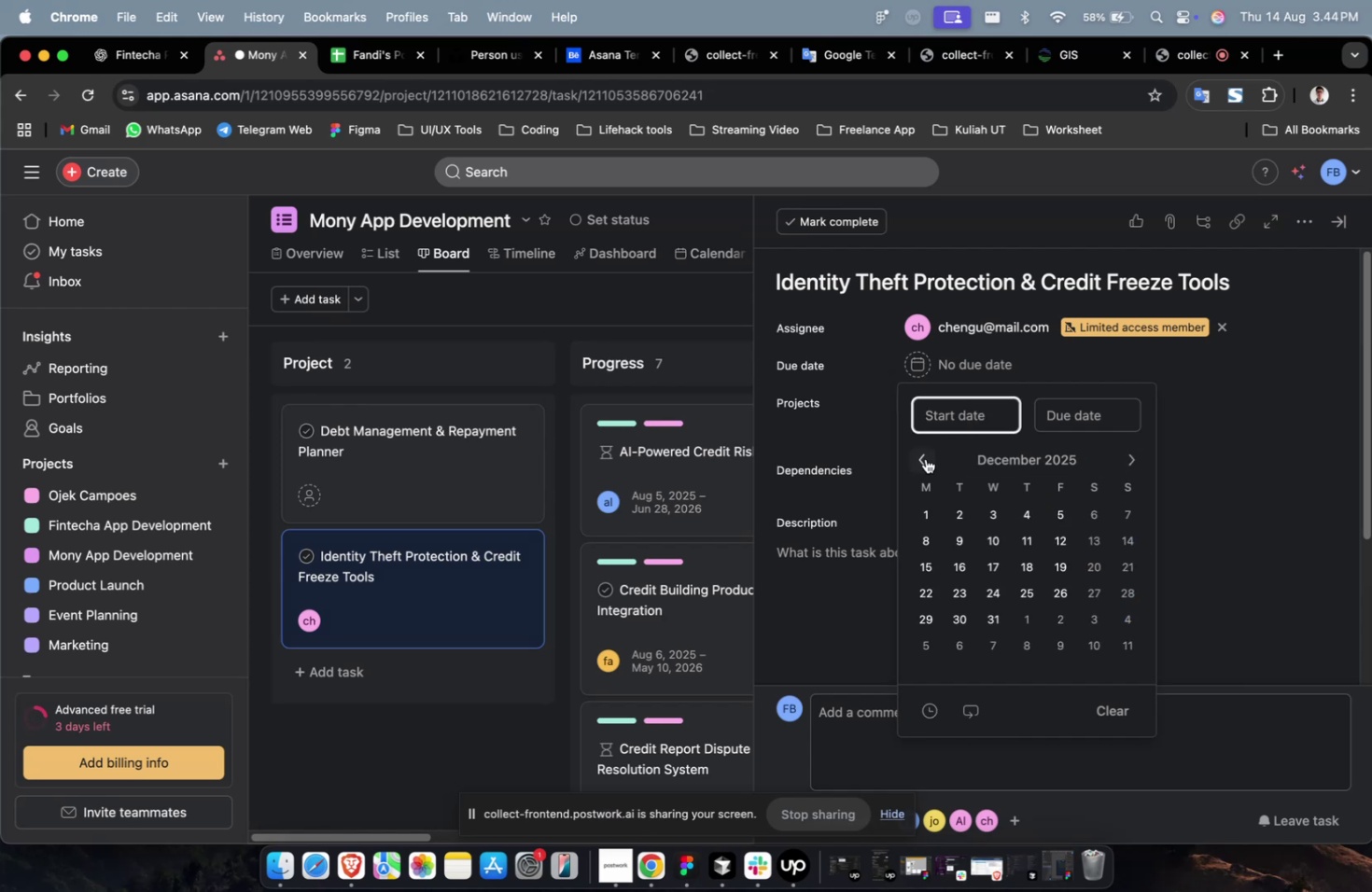 
double_click([925, 463])
 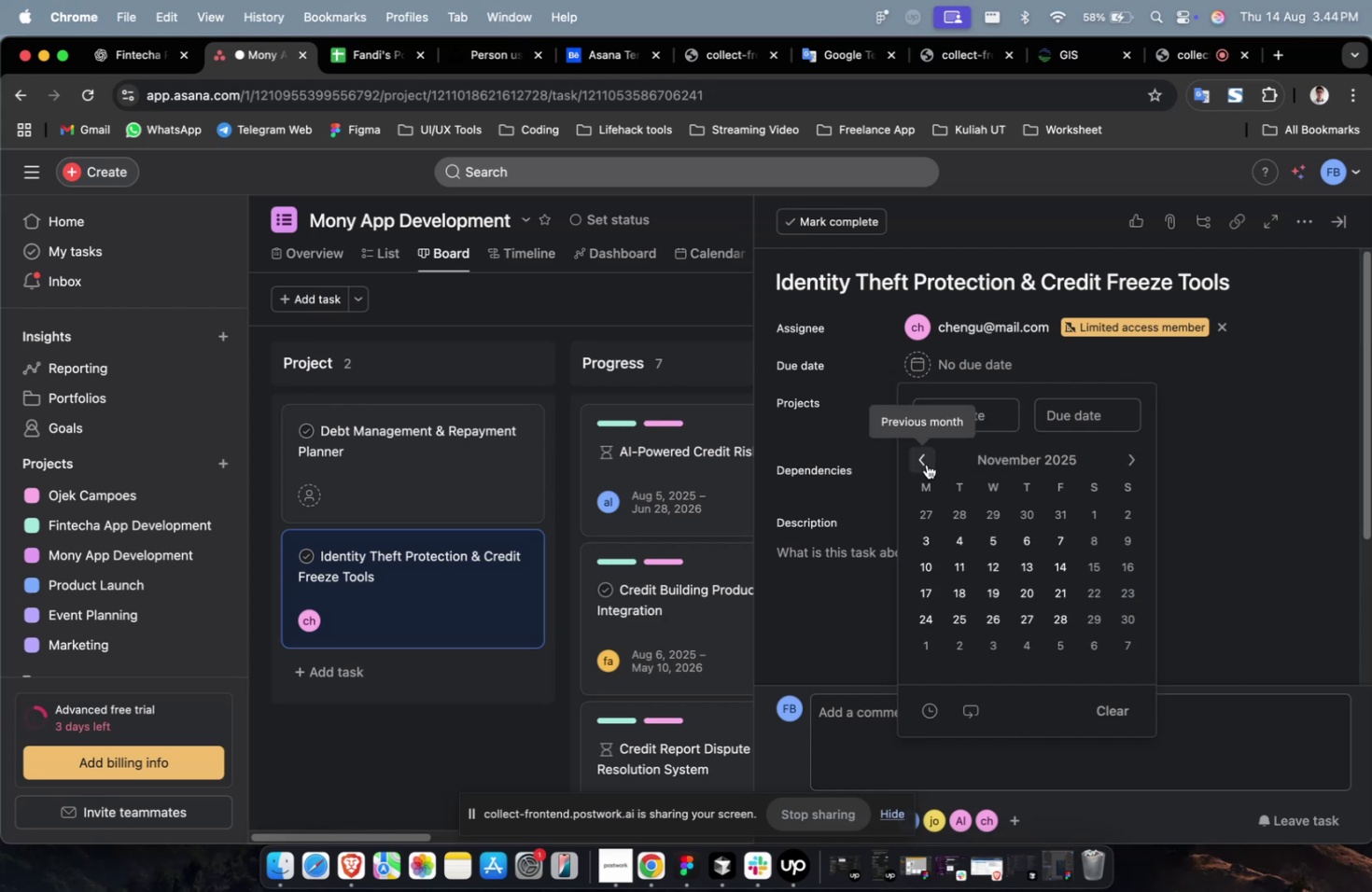 
triple_click([926, 464])
 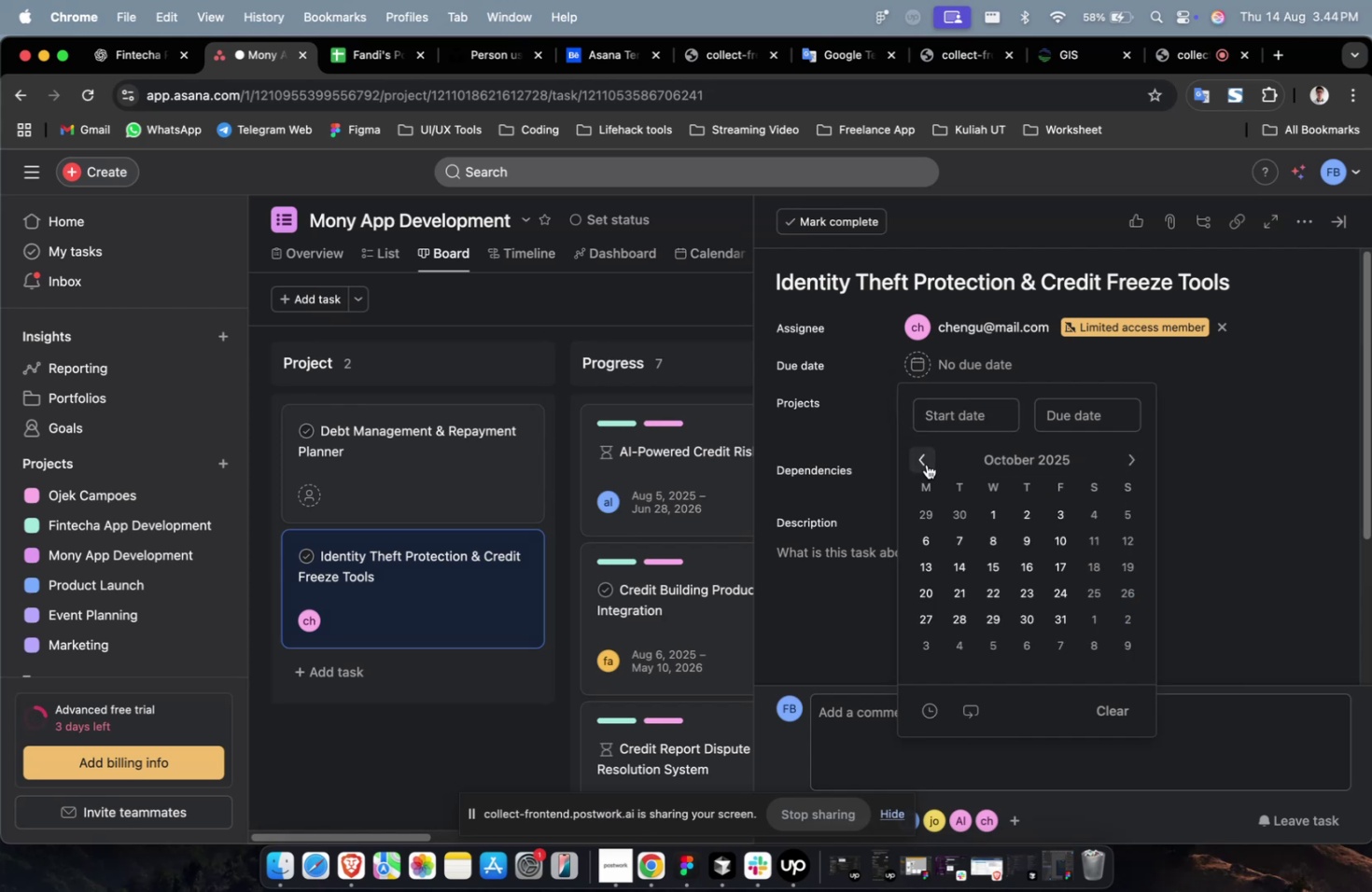 
triple_click([926, 464])
 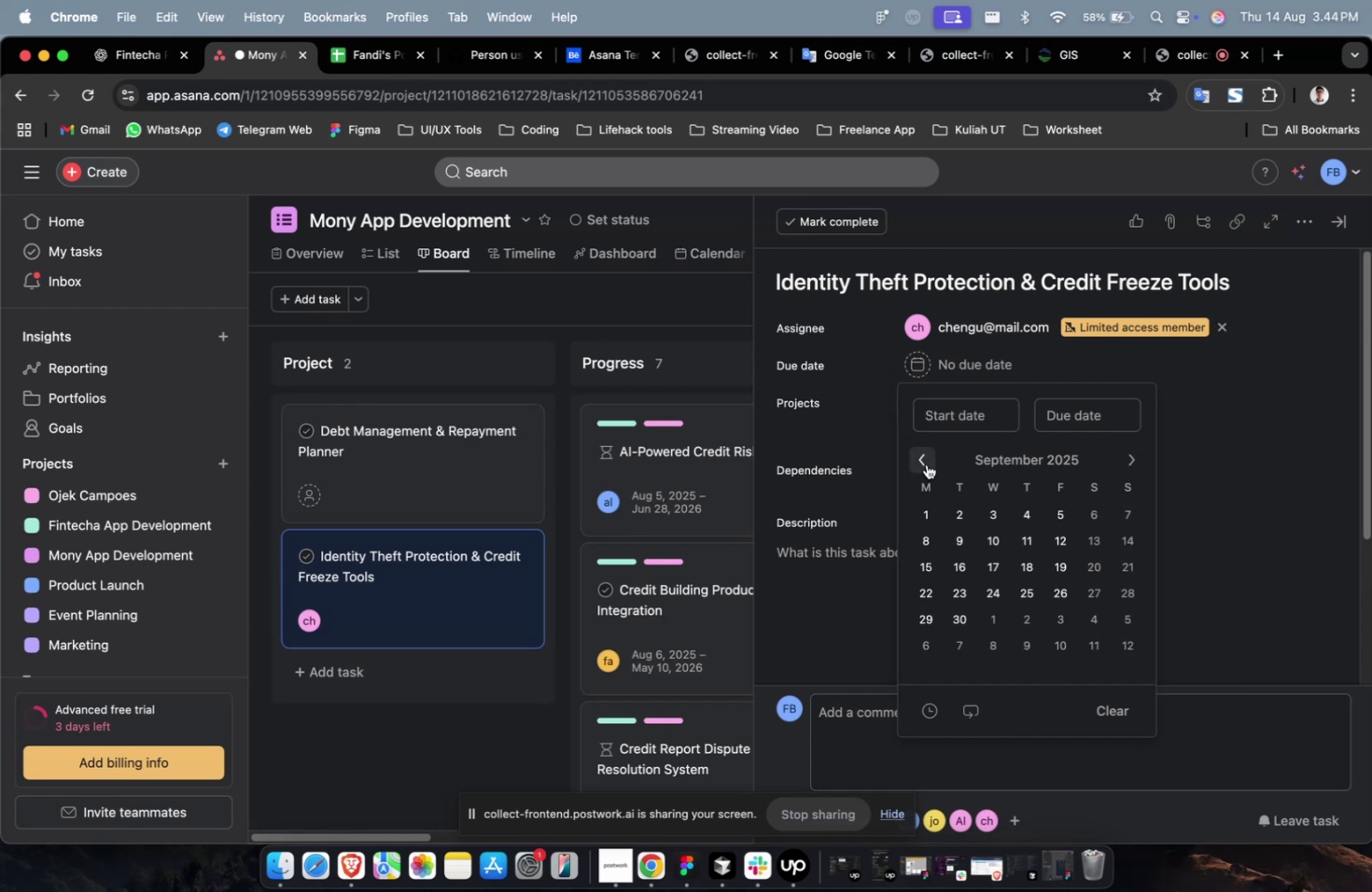 
triple_click([926, 464])
 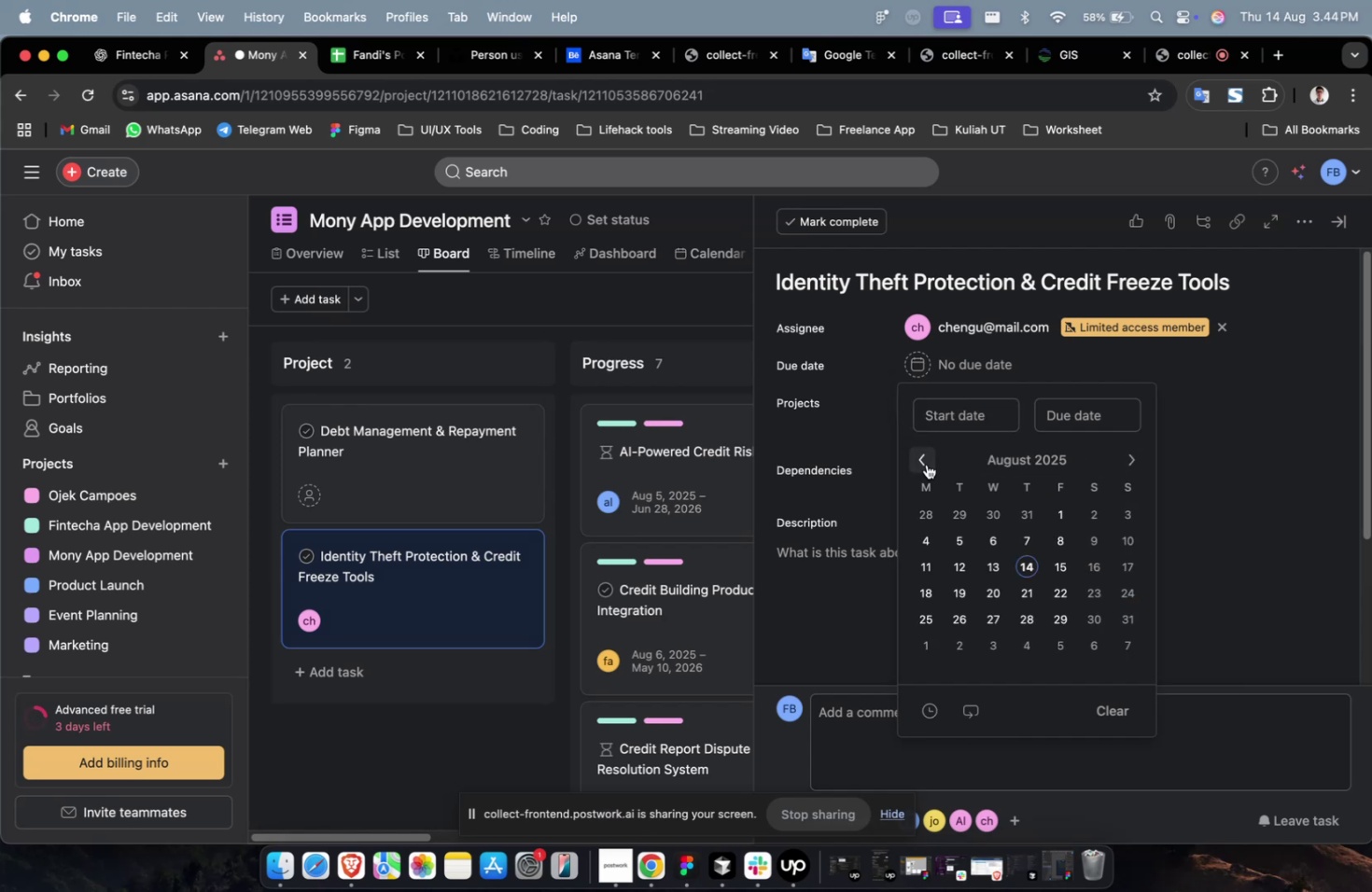 
triple_click([926, 464])
 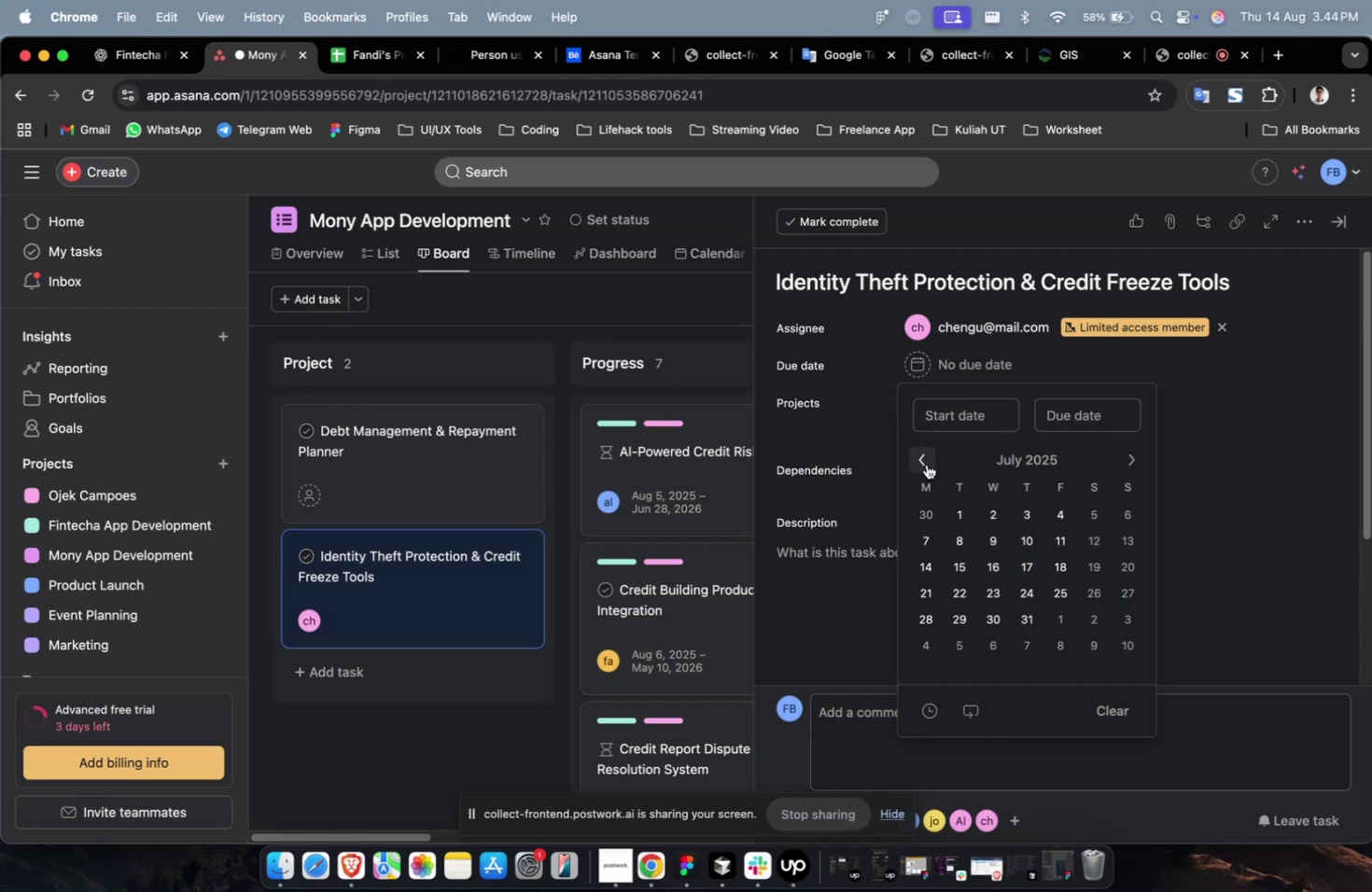 
triple_click([926, 464])
 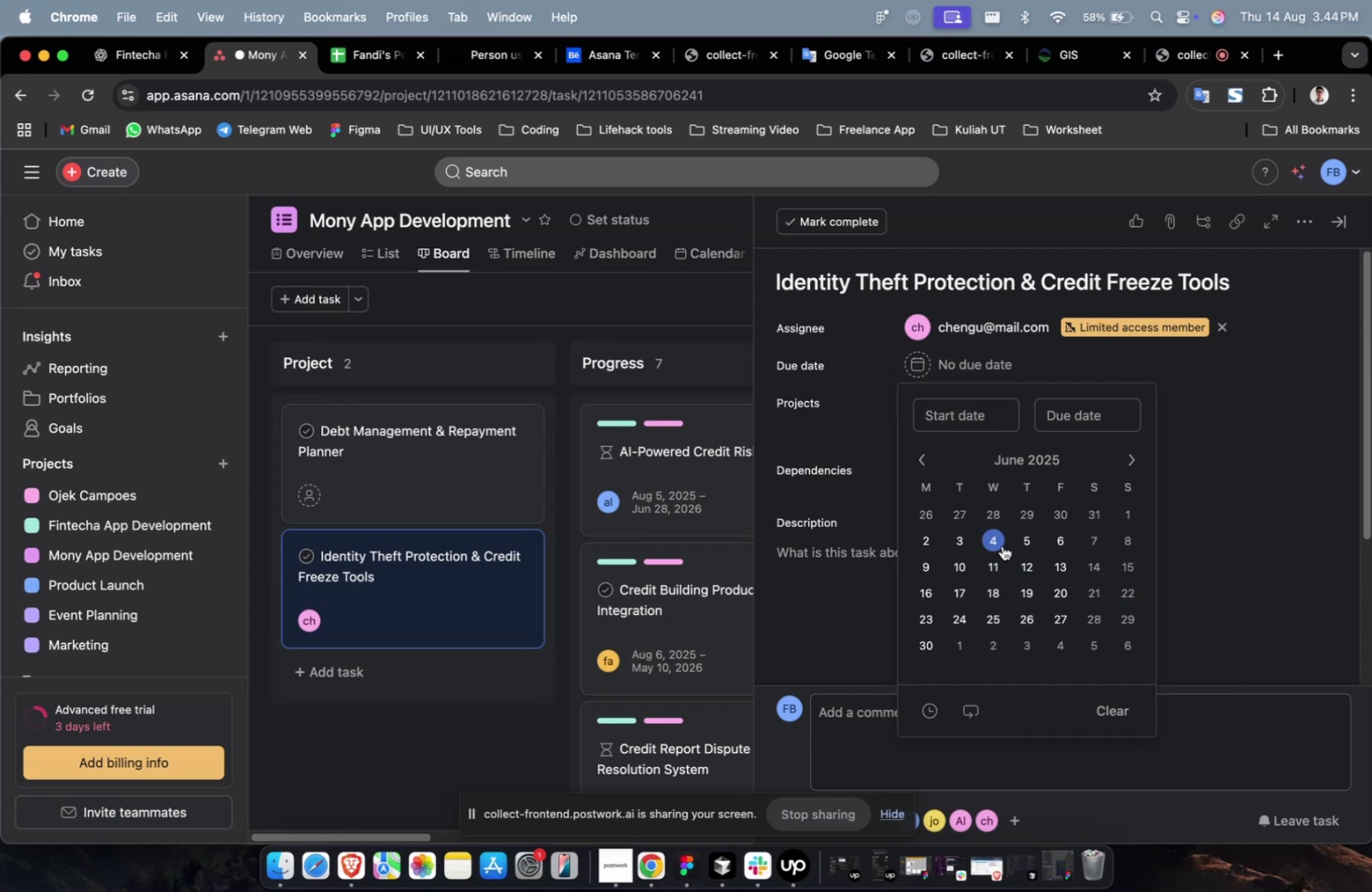 
left_click([1001, 544])
 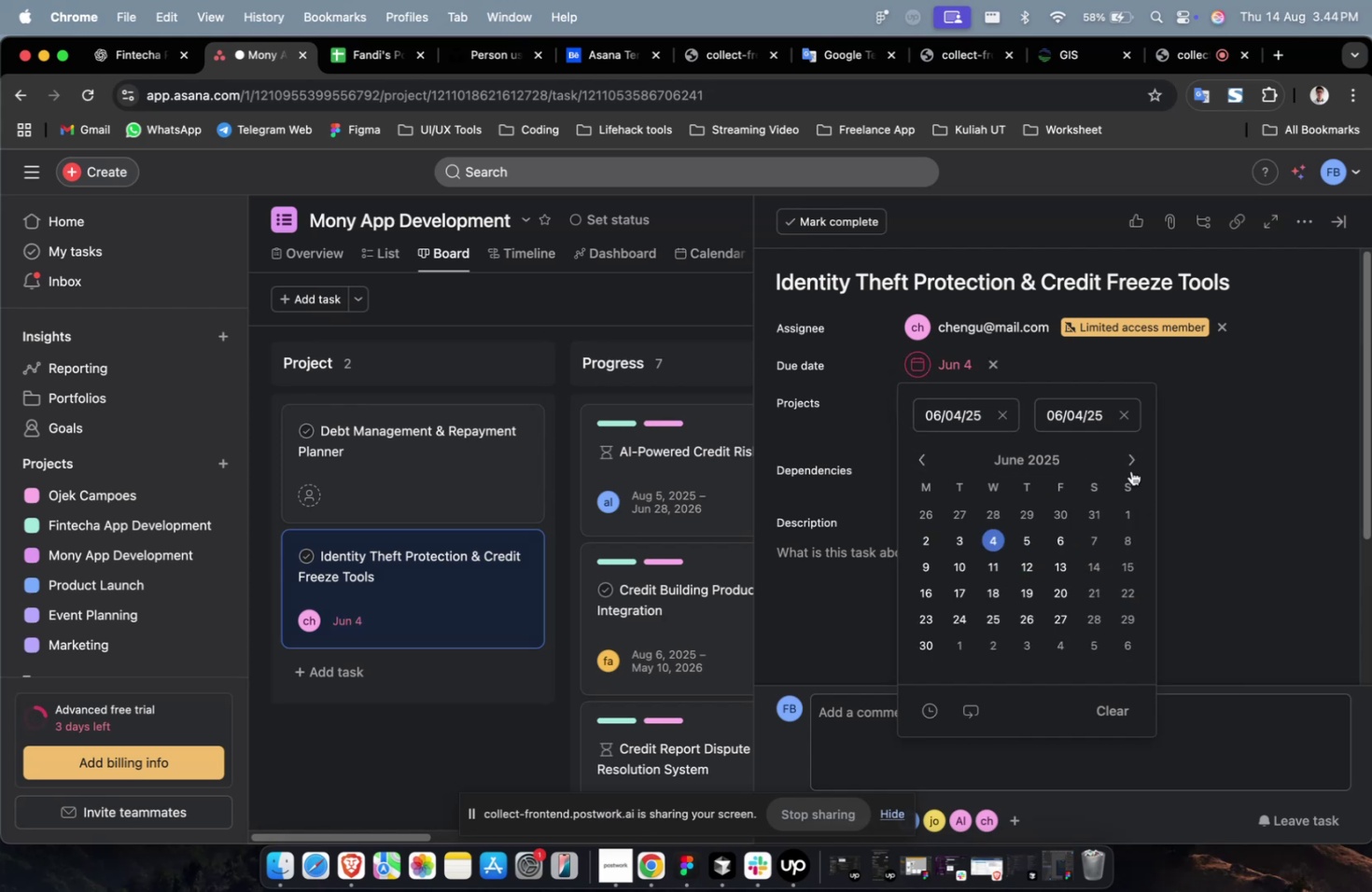 
double_click([1127, 467])
 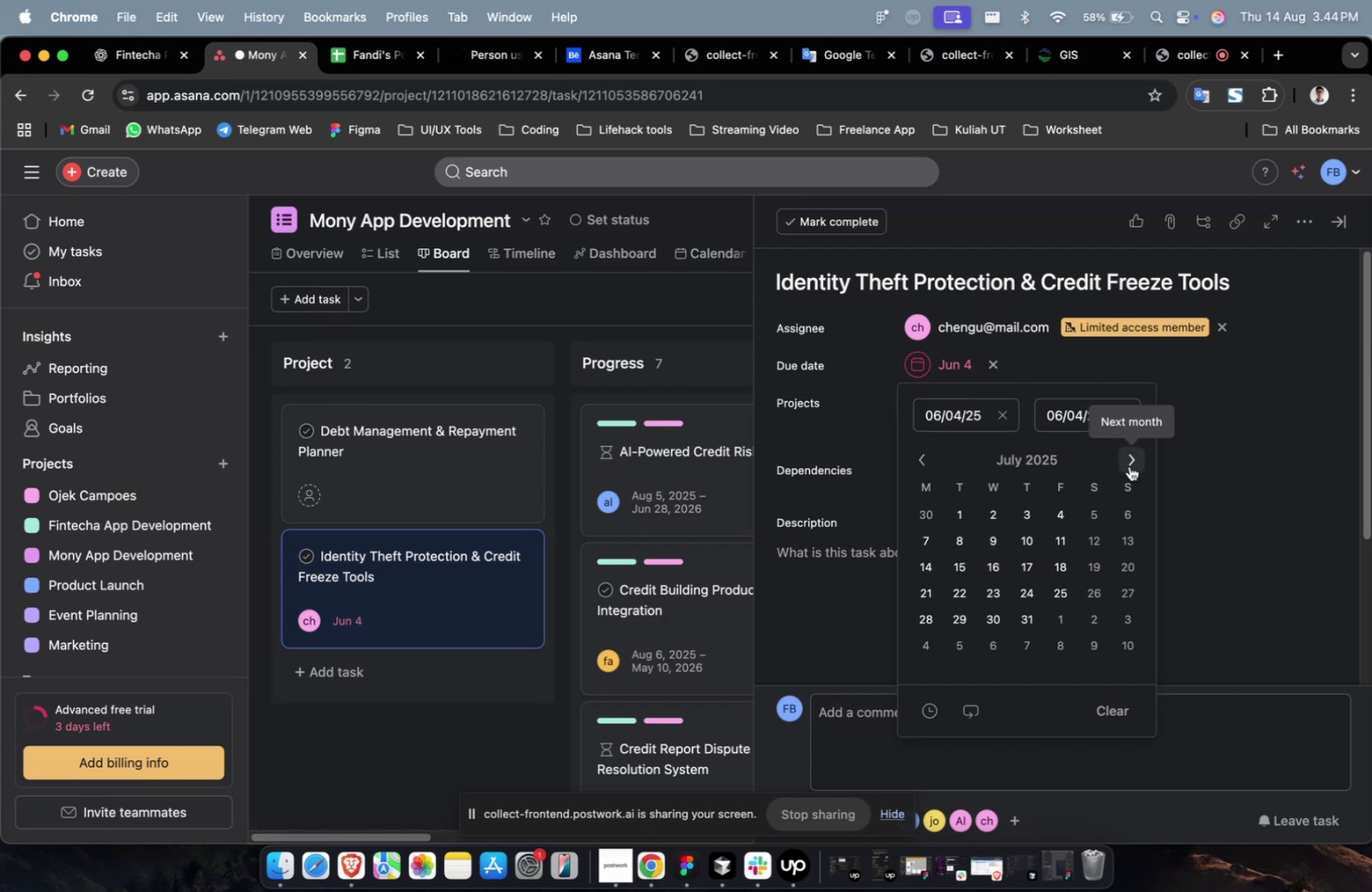 
triple_click([1128, 466])
 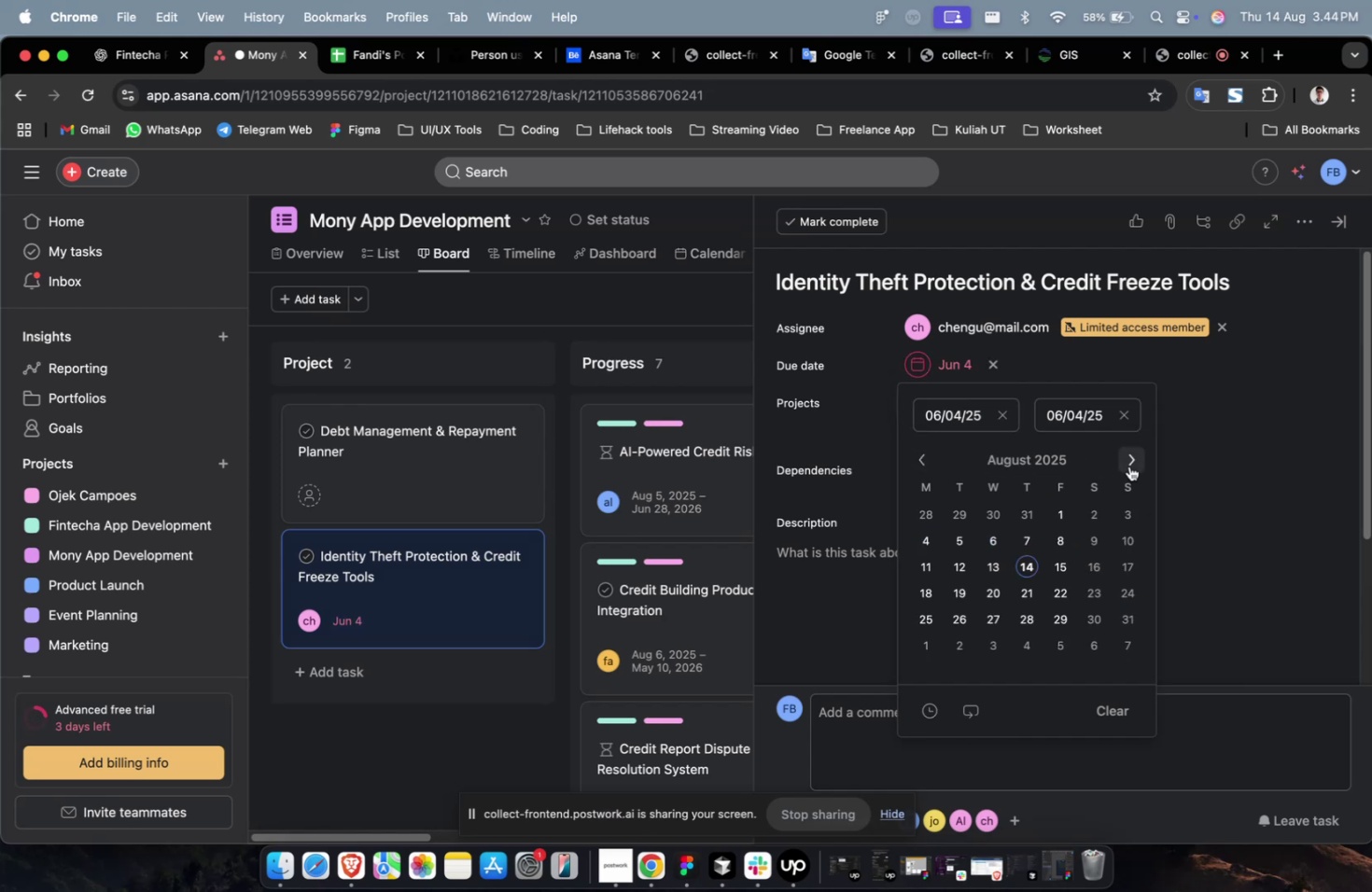 
triple_click([1128, 466])
 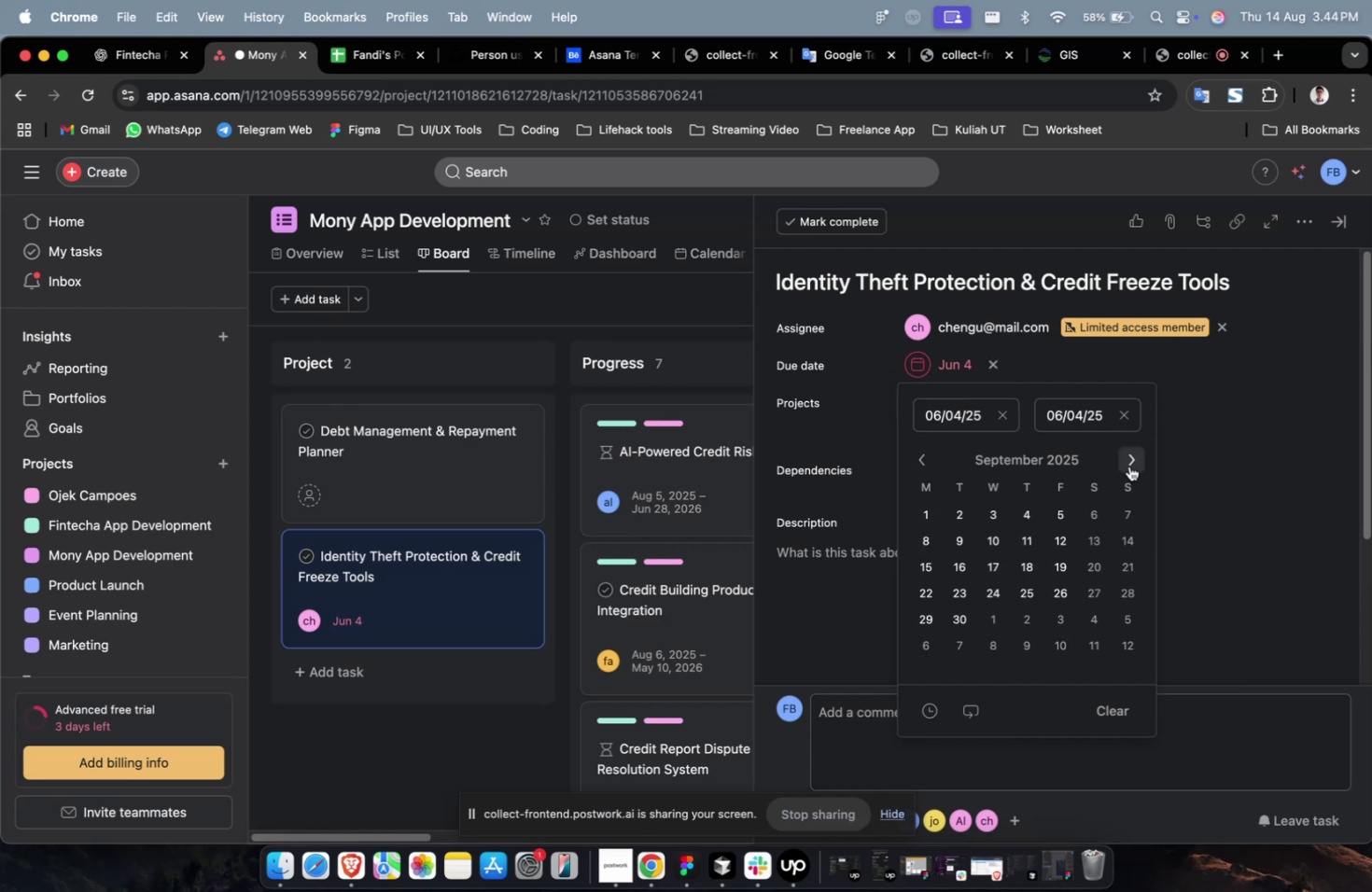 
triple_click([1128, 466])
 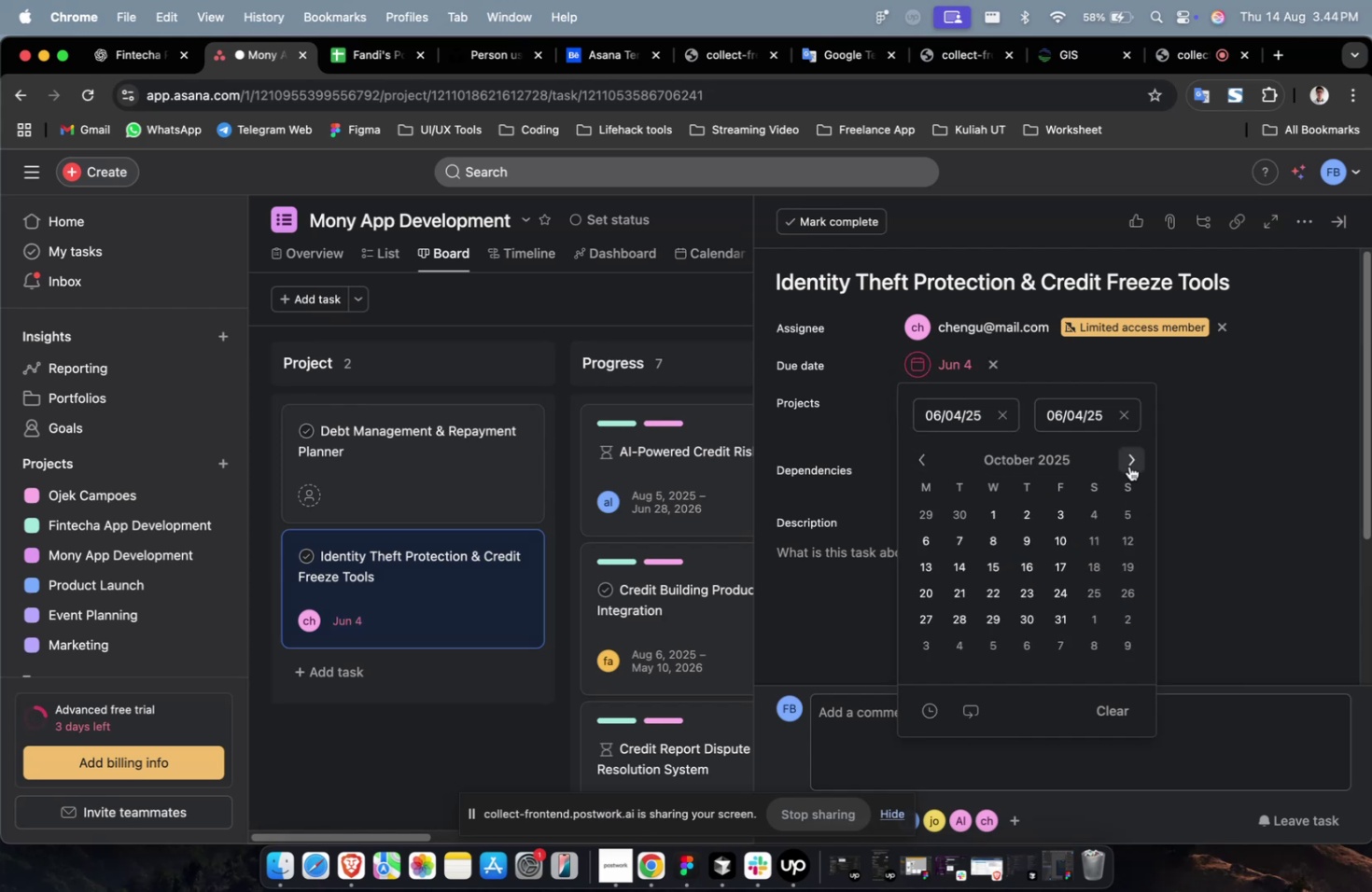 
triple_click([1128, 466])
 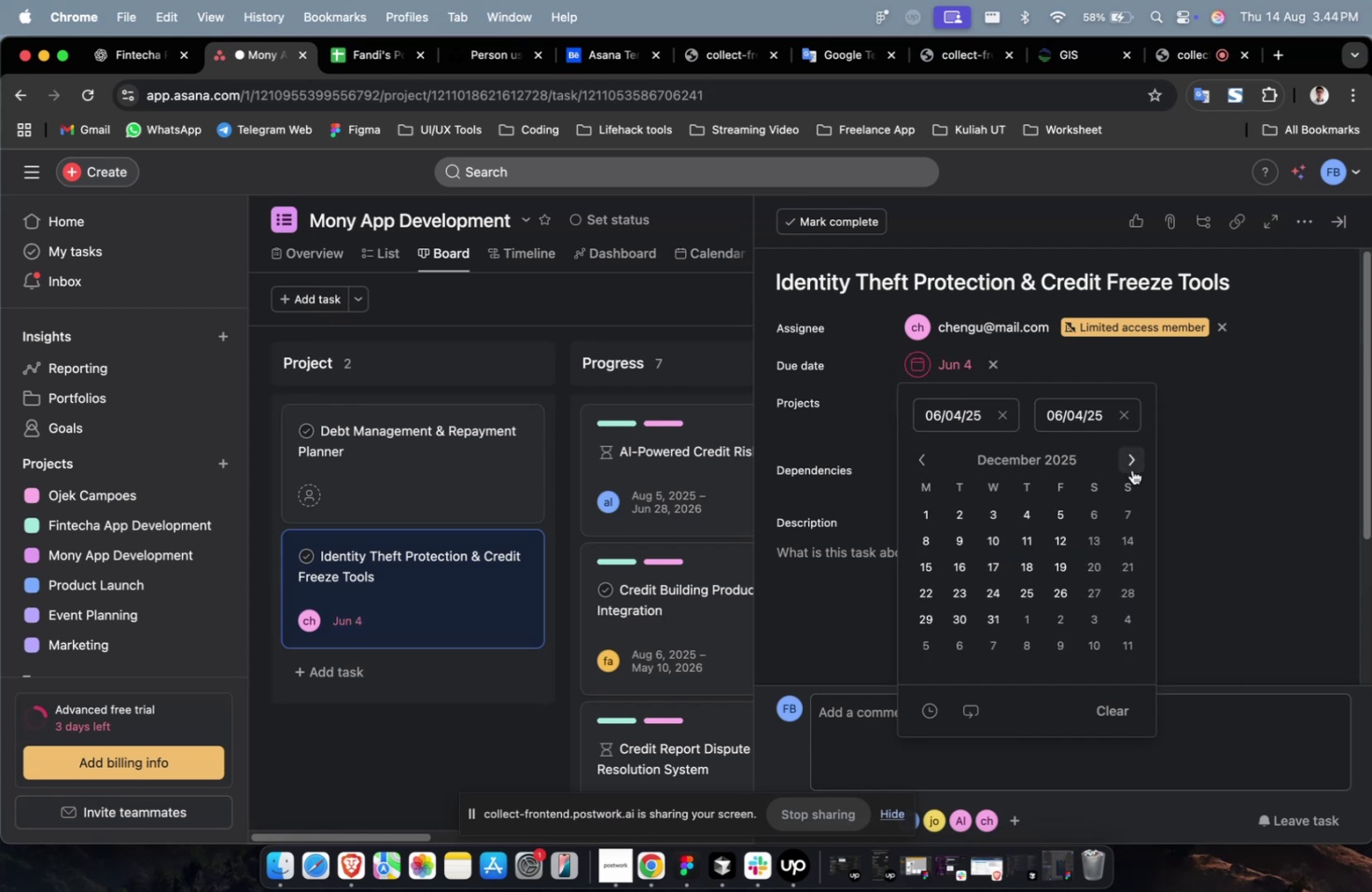 
triple_click([1131, 469])
 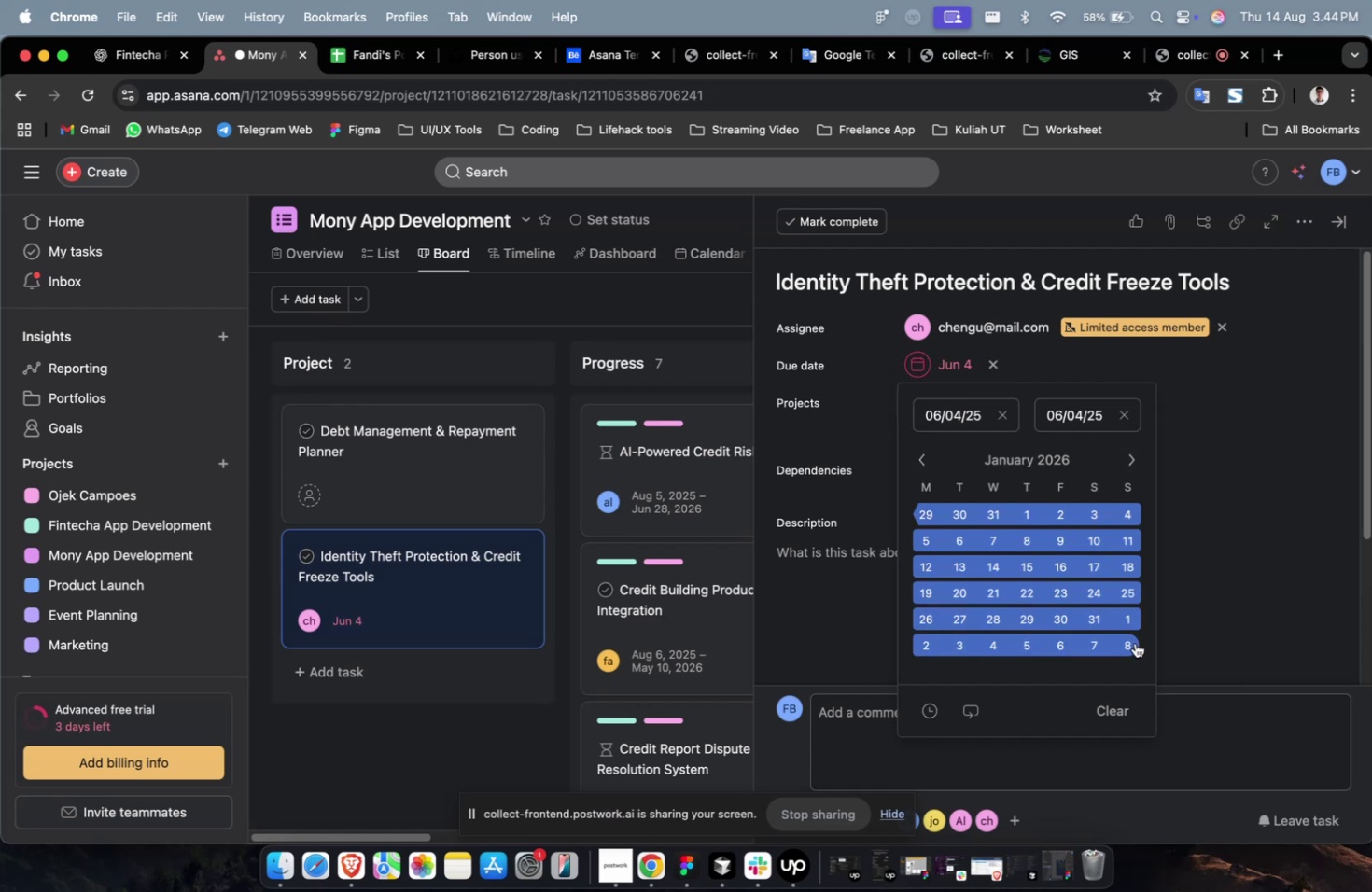 
left_click([1134, 642])
 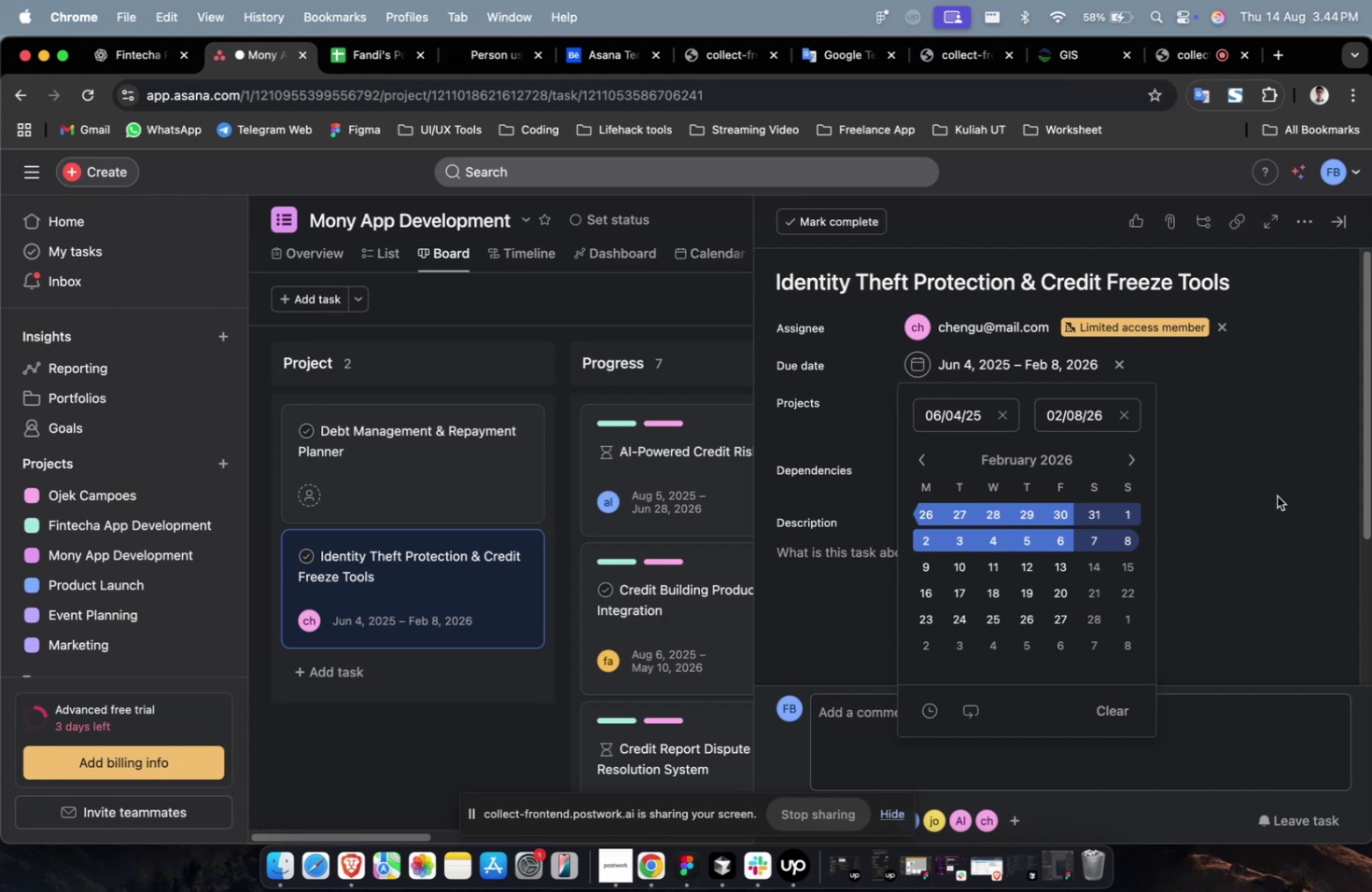 
double_click([1276, 495])
 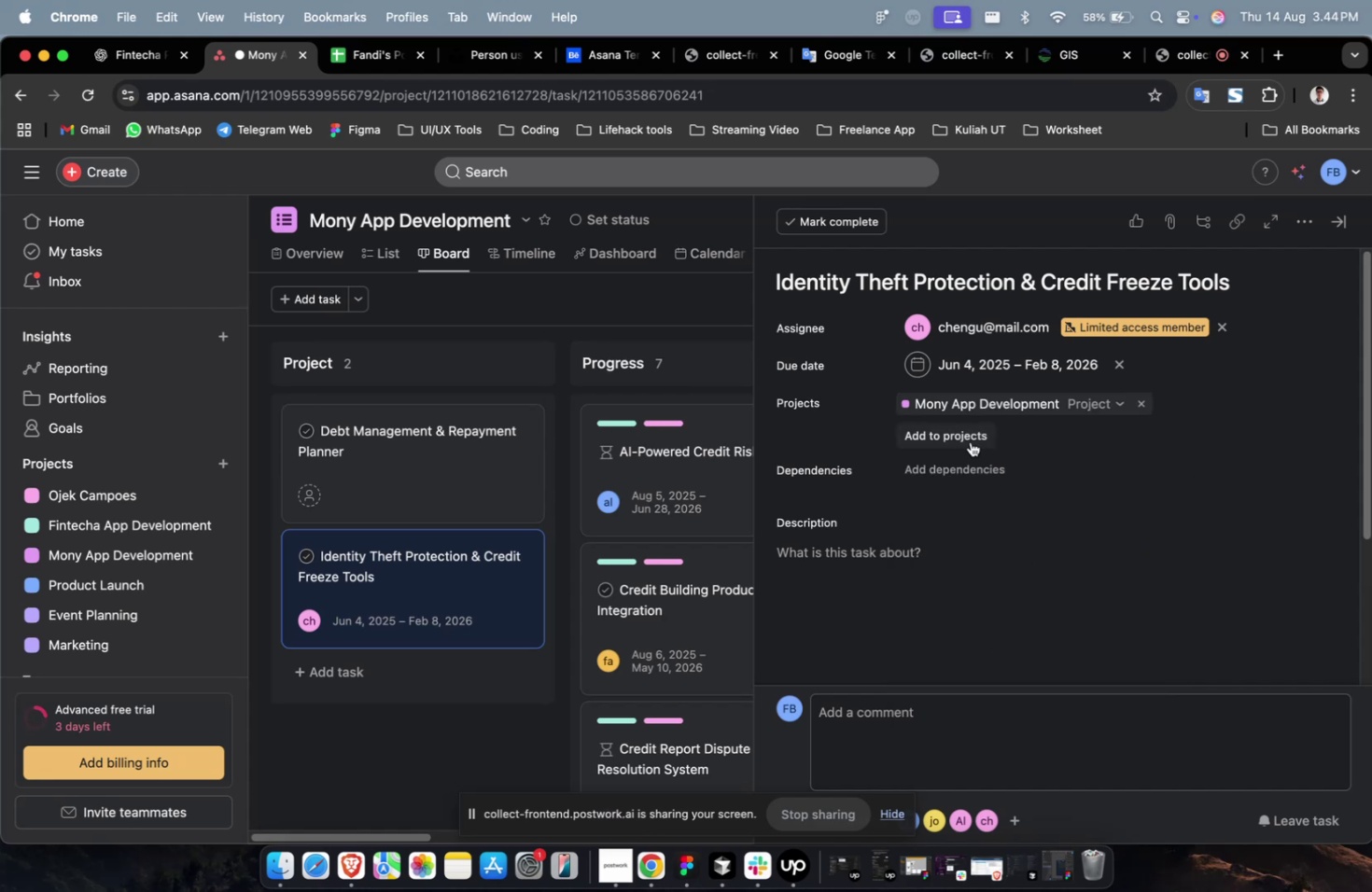 
left_click([968, 439])
 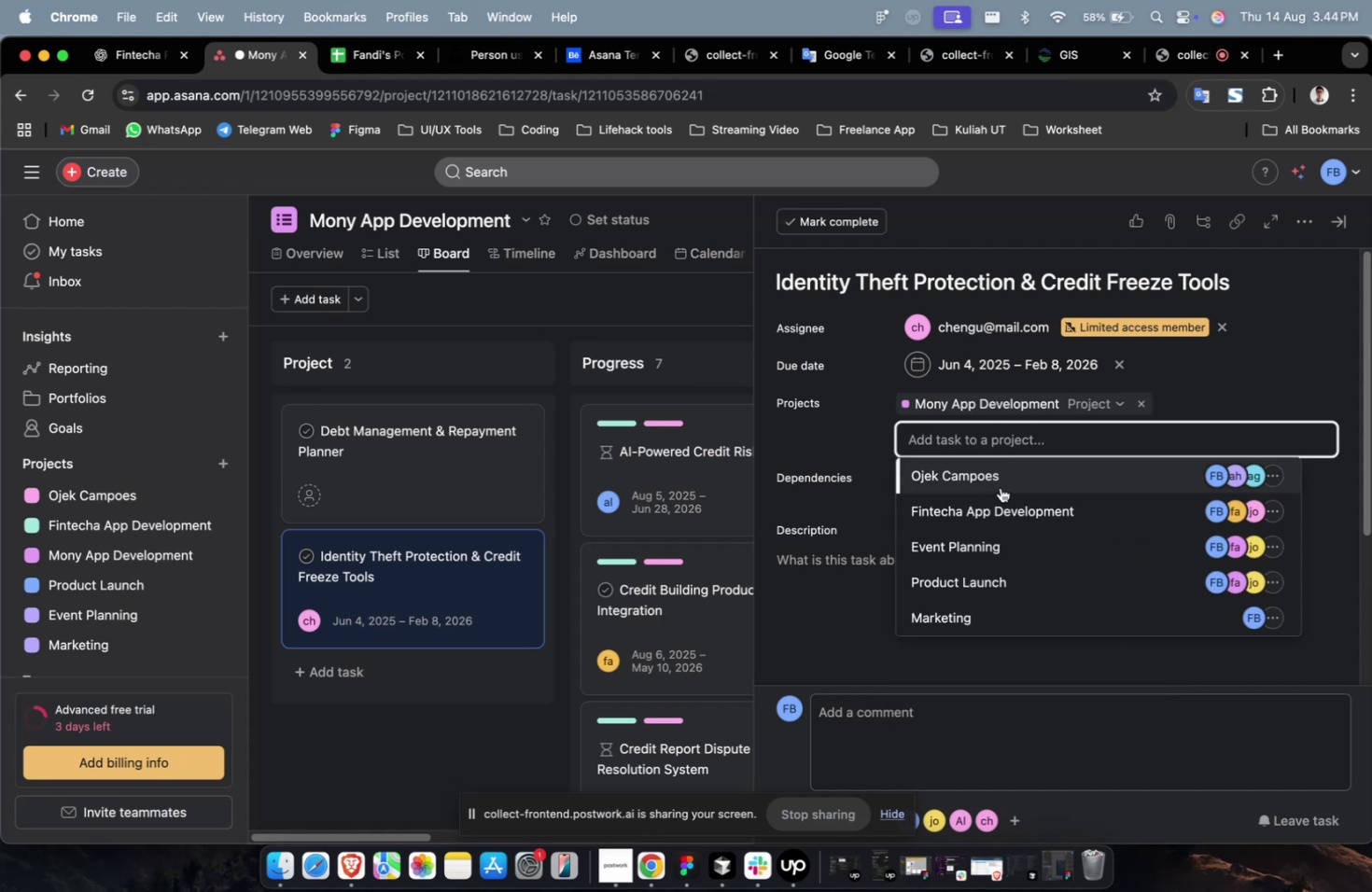 
double_click([1000, 487])
 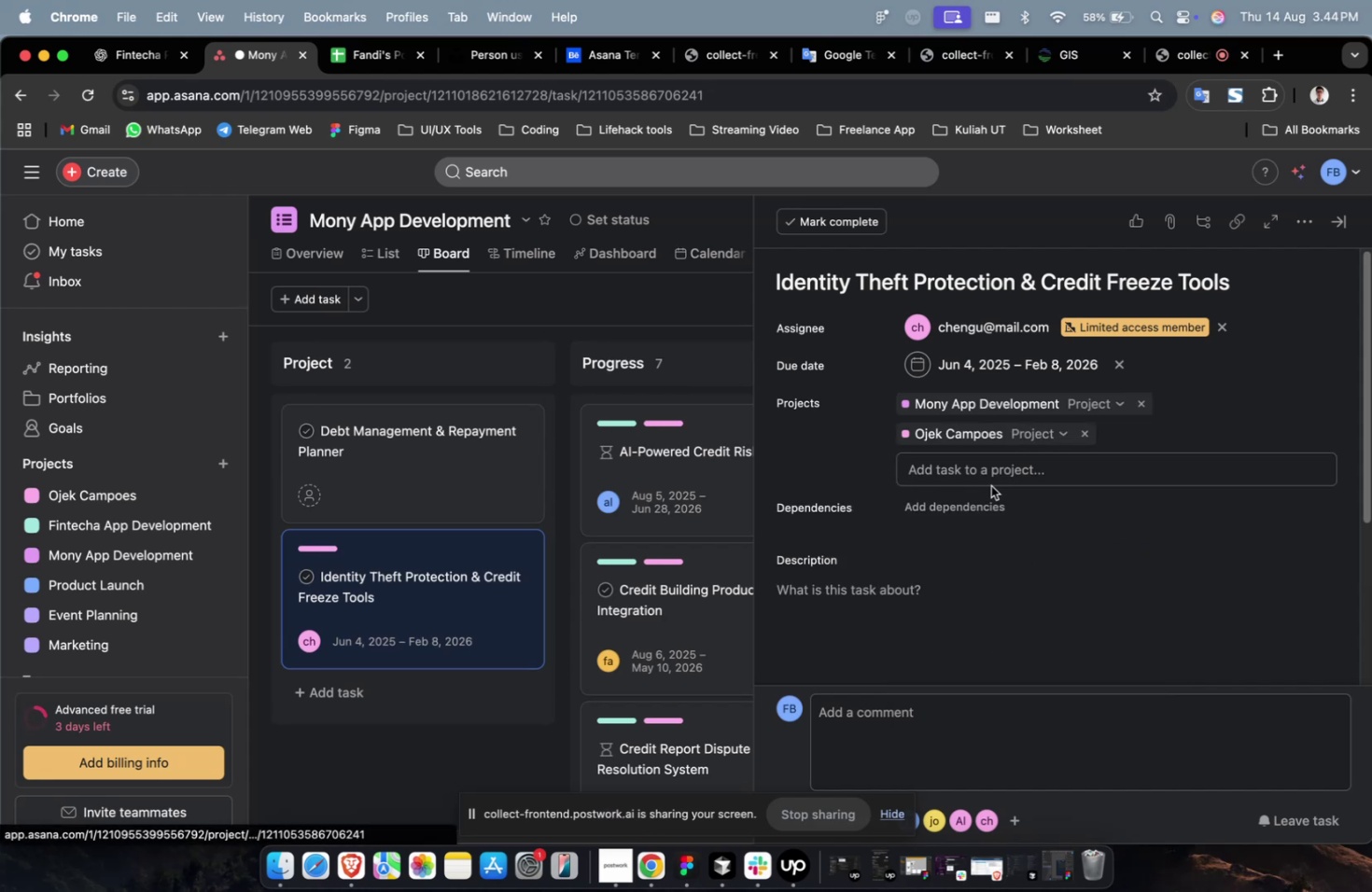 
triple_click([990, 485])
 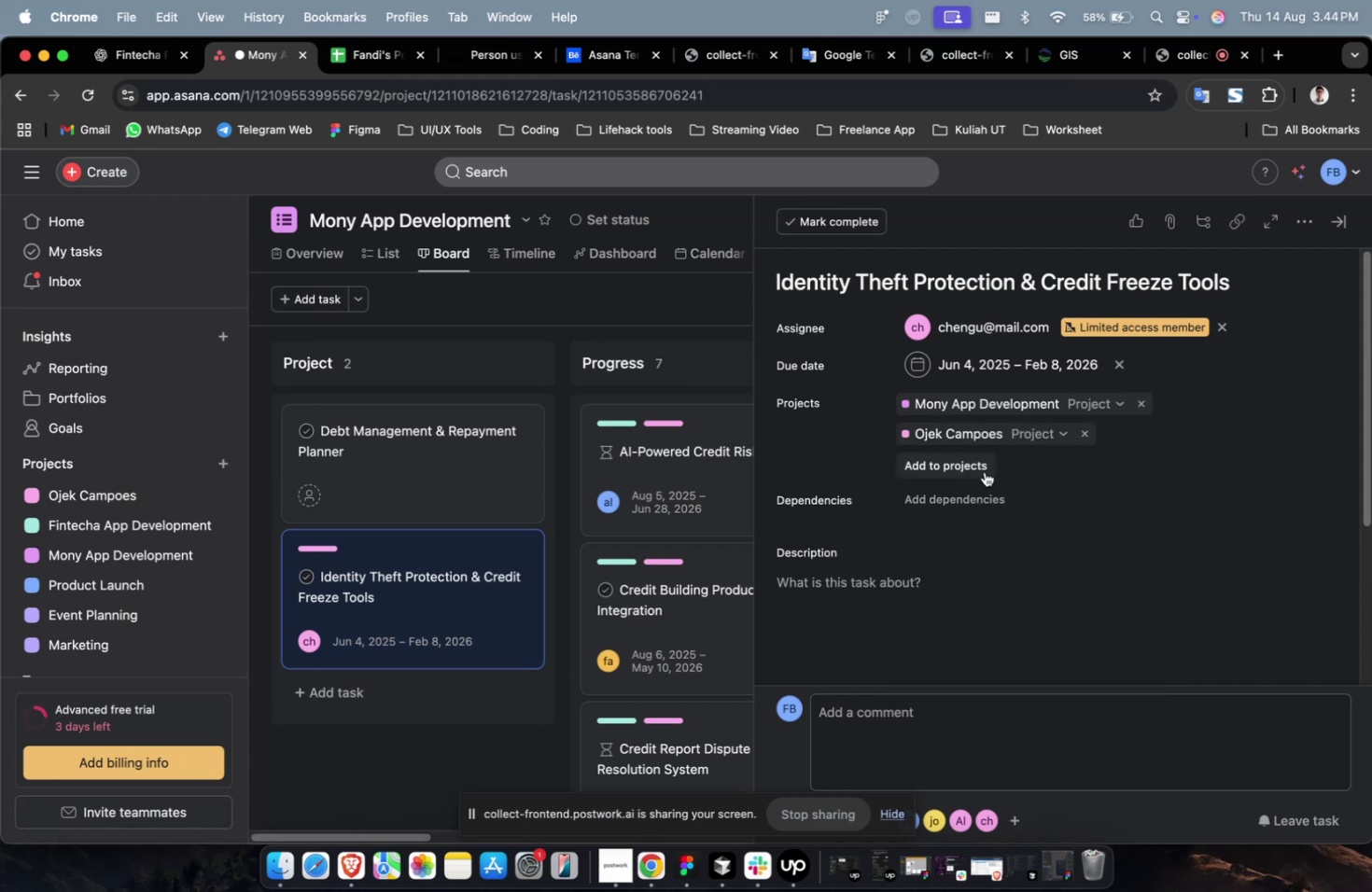 
triple_click([983, 467])
 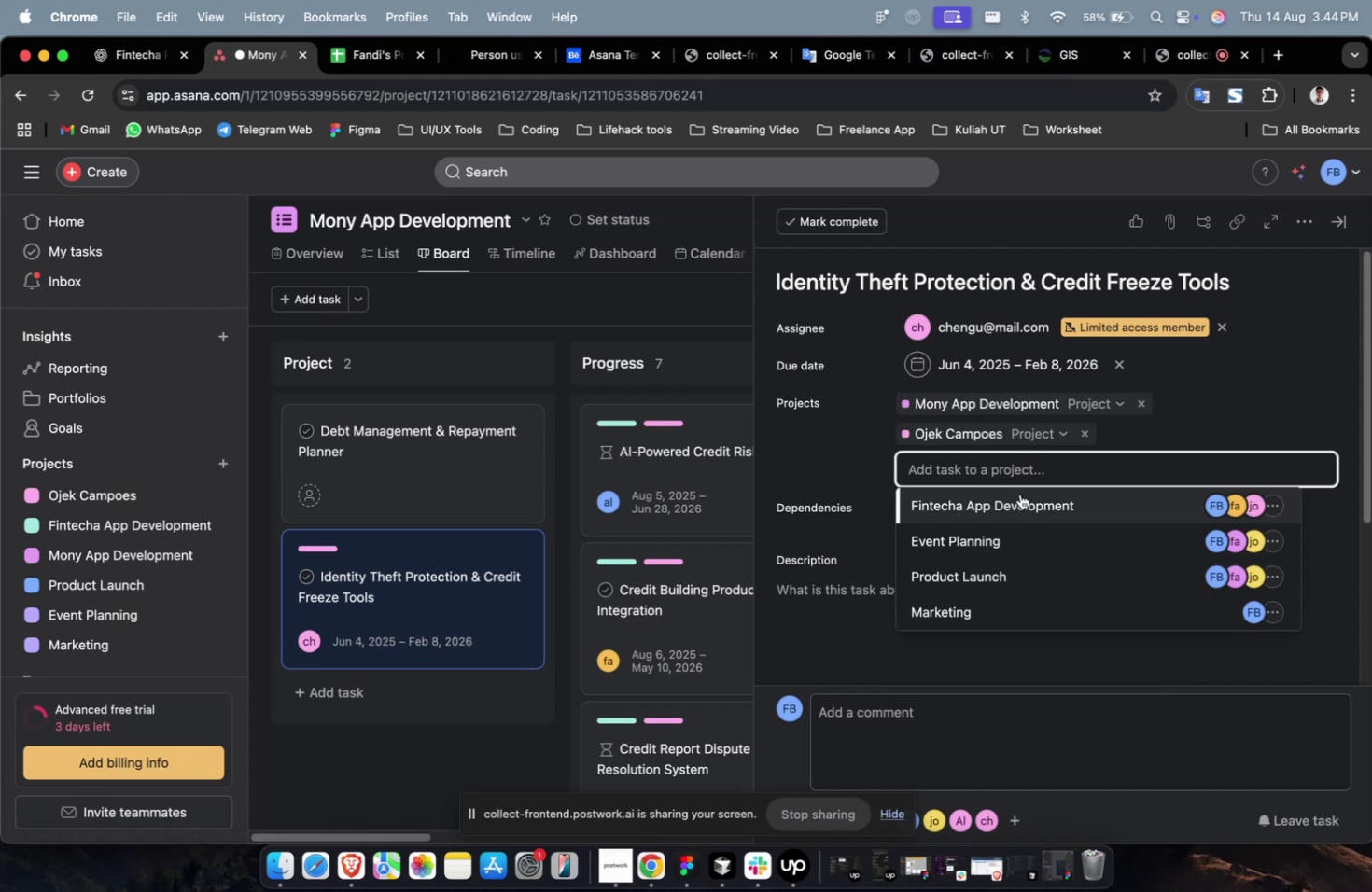 
triple_click([1019, 494])
 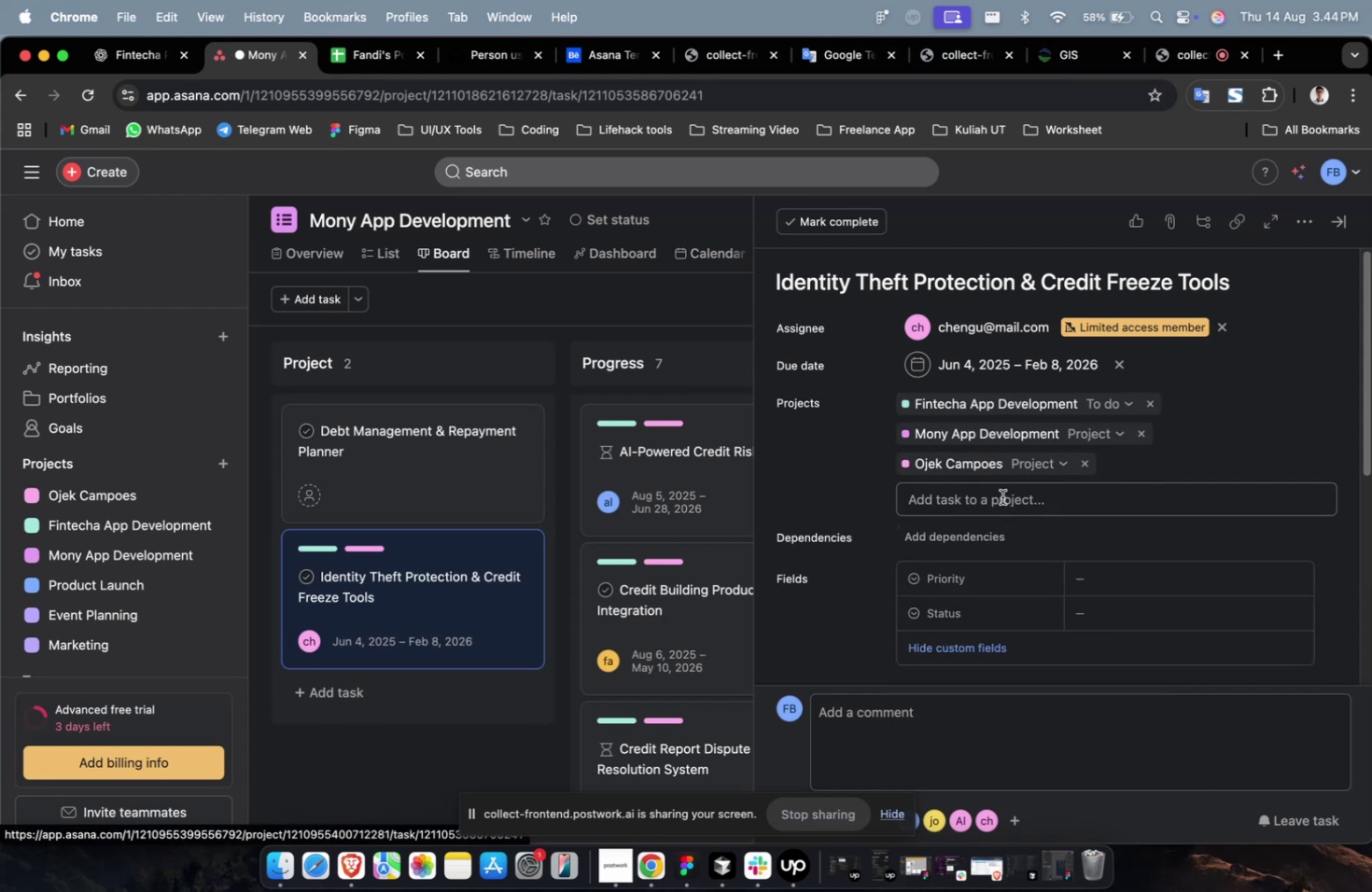 
left_click([1095, 574])
 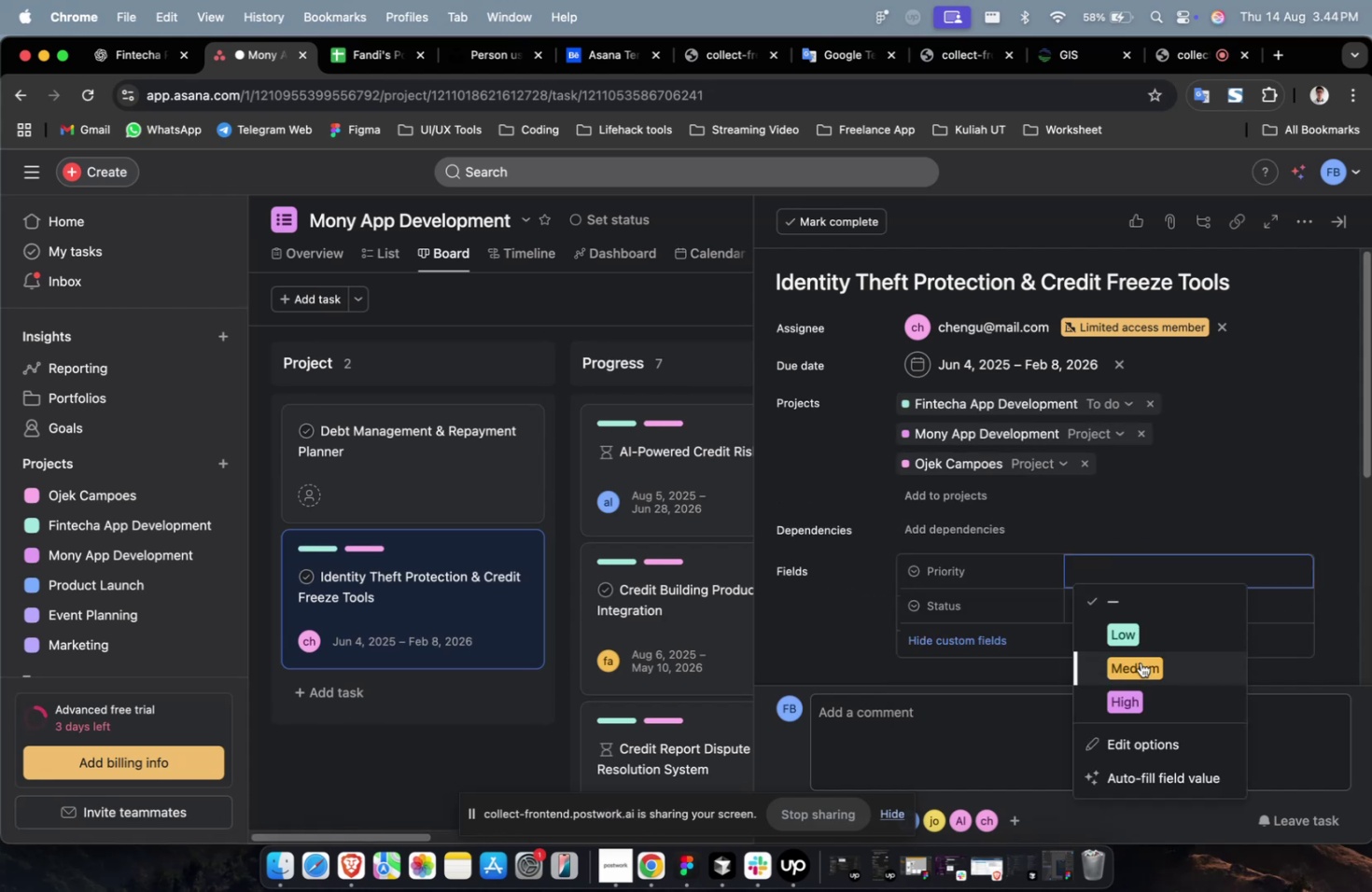 
double_click([1140, 668])
 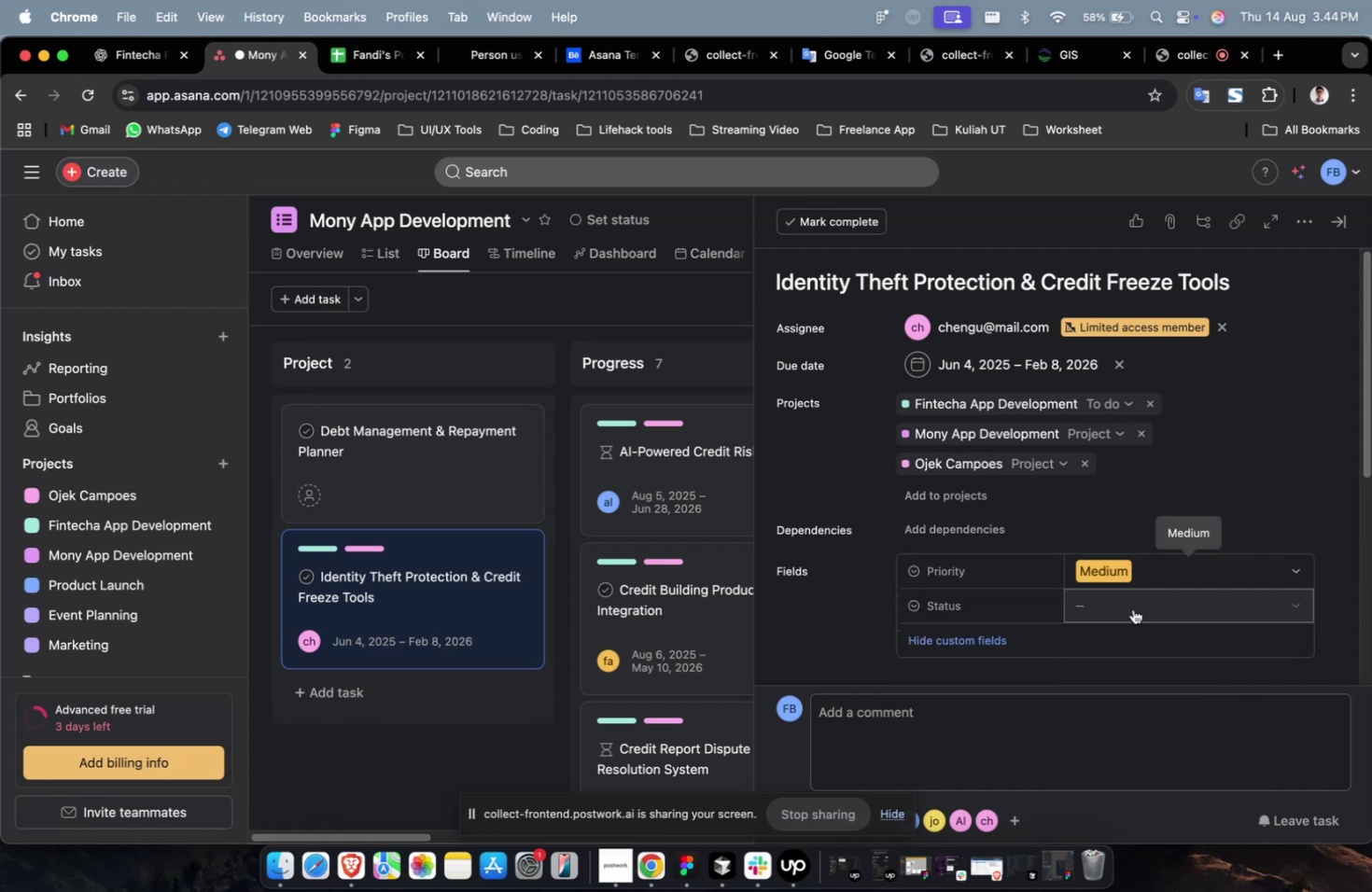 
triple_click([1132, 608])
 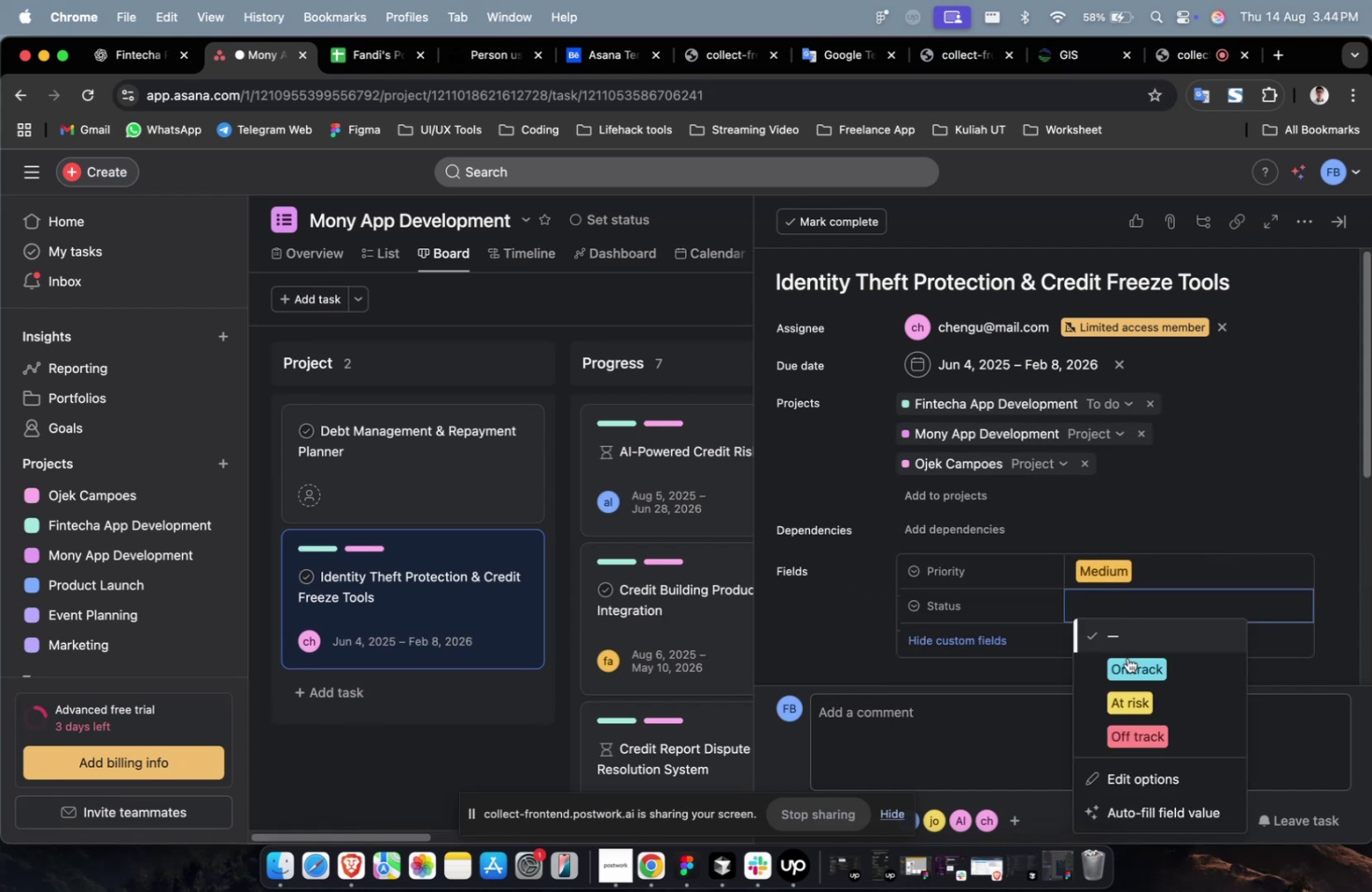 
triple_click([1127, 662])
 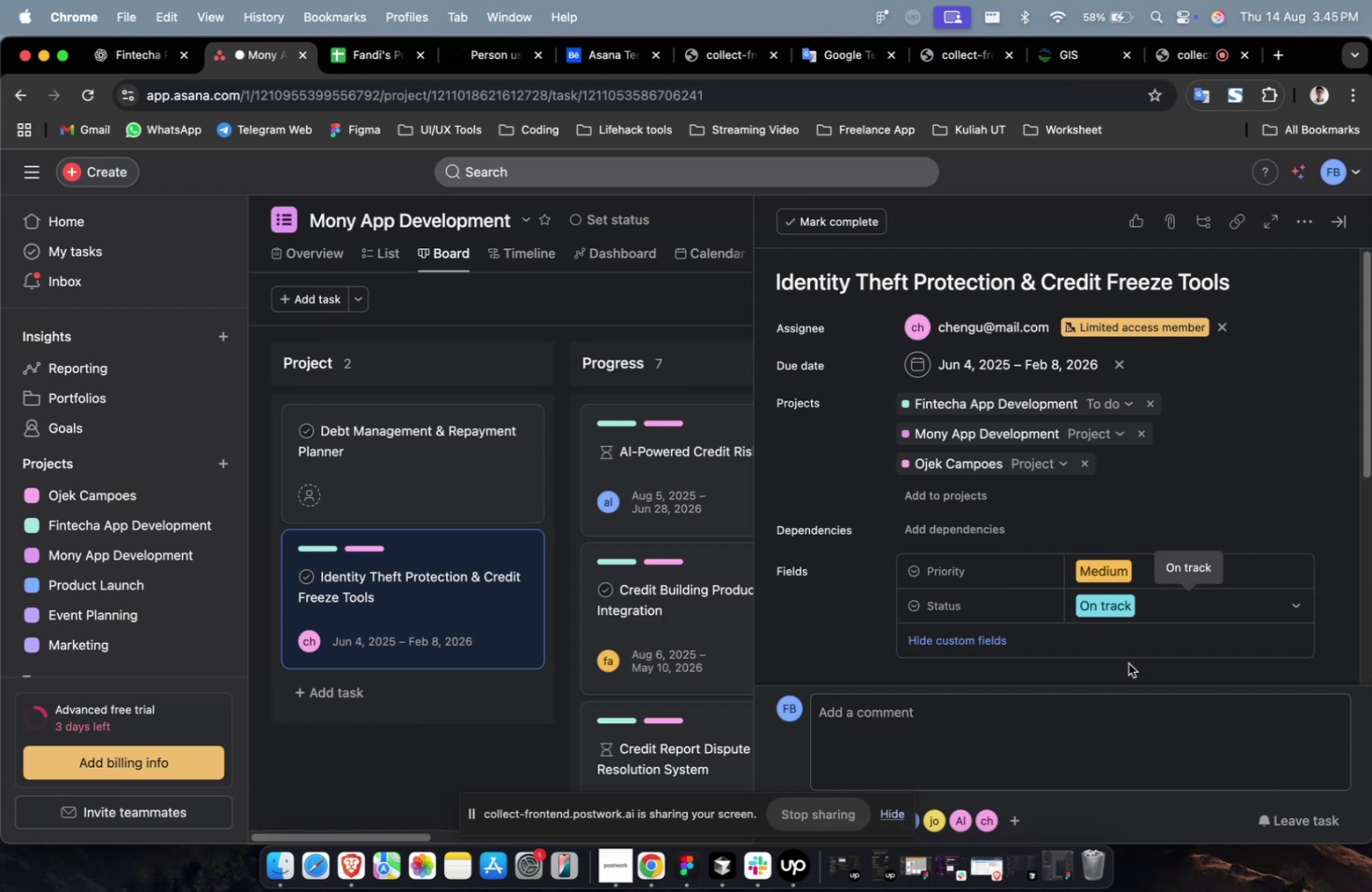 
wait(13.3)
 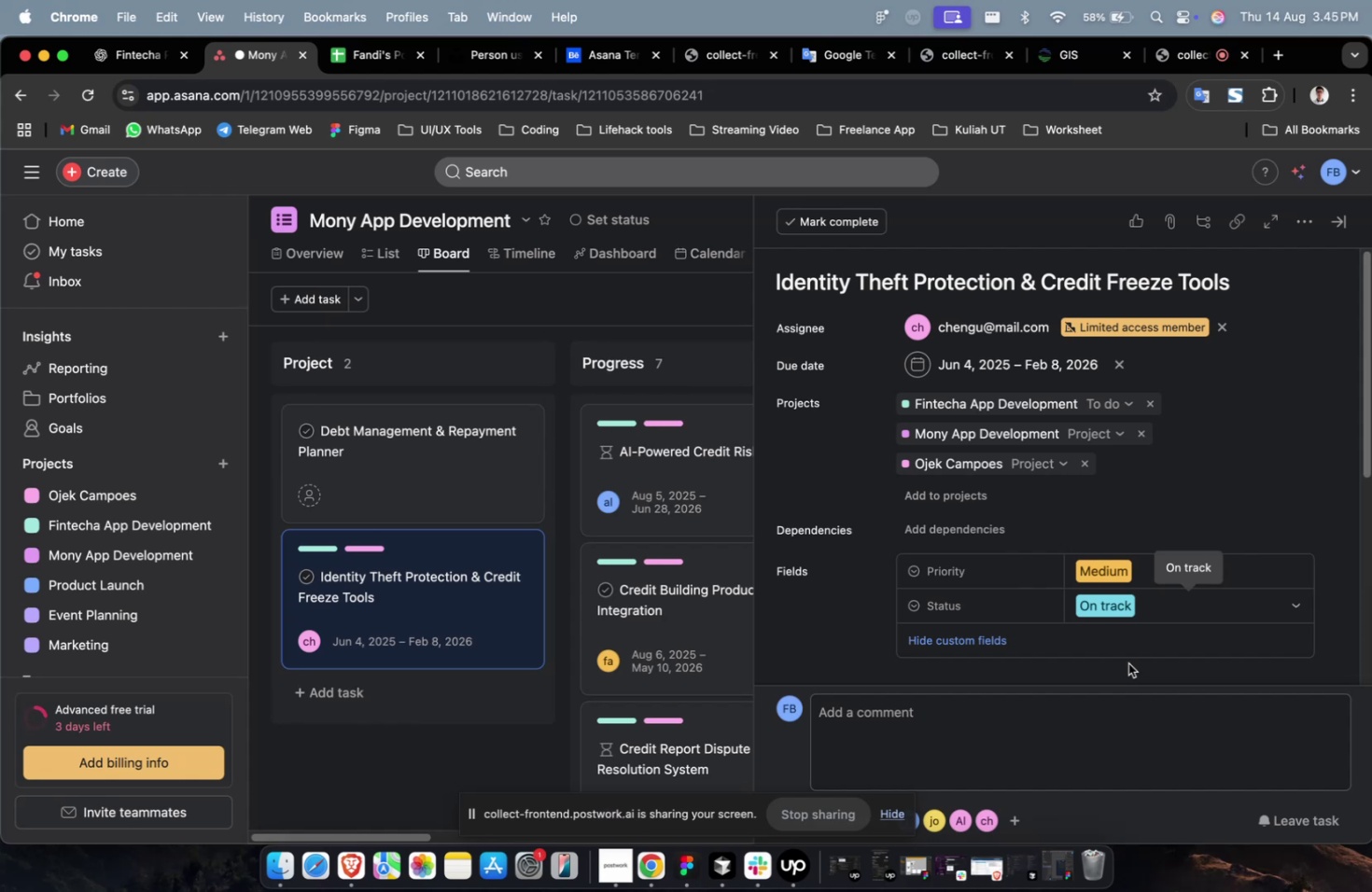 
scroll: coordinate [1127, 662], scroll_direction: down, amount: 6.0
 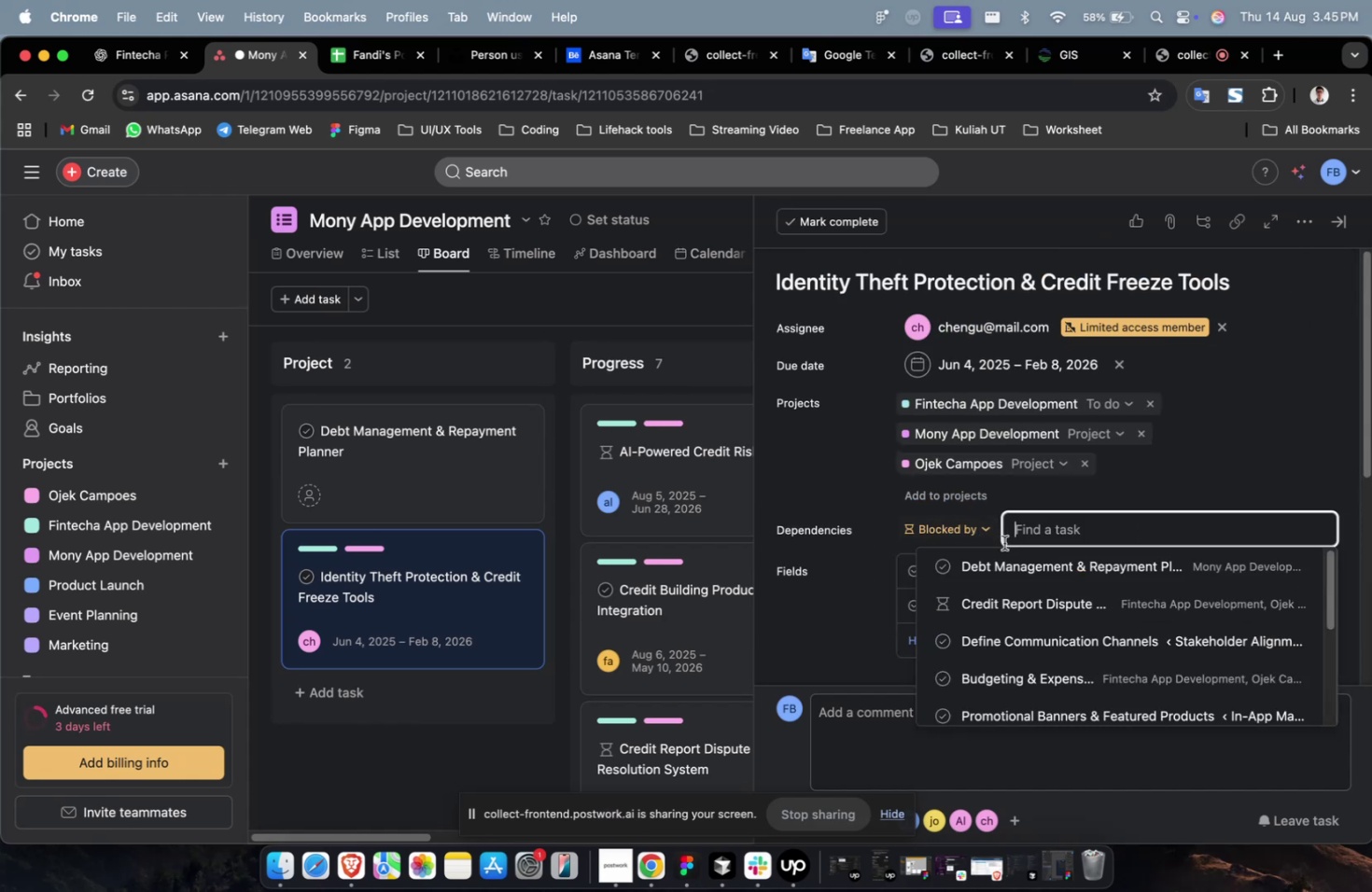 
left_click([1008, 554])
 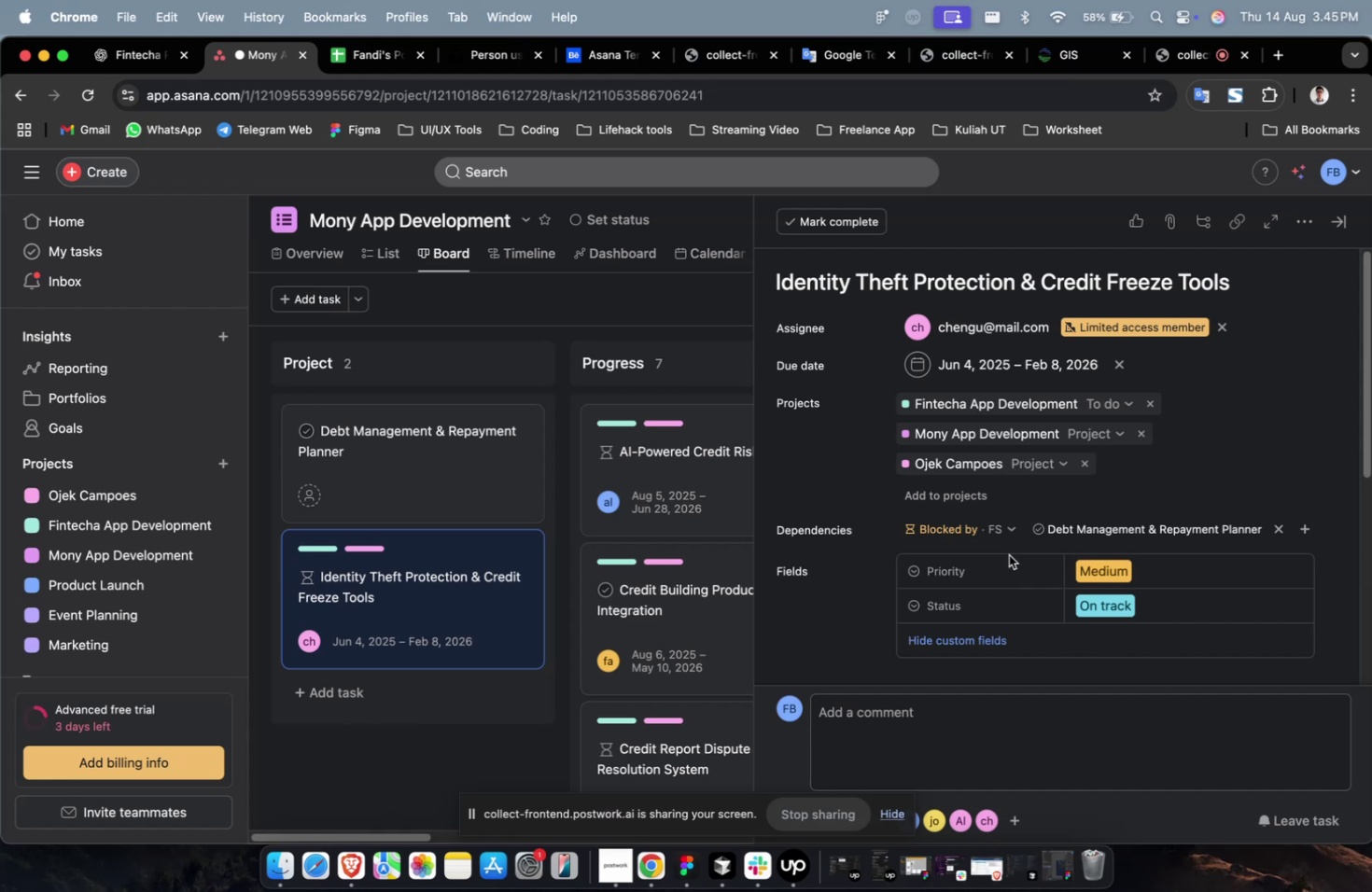 
wait(15.82)
 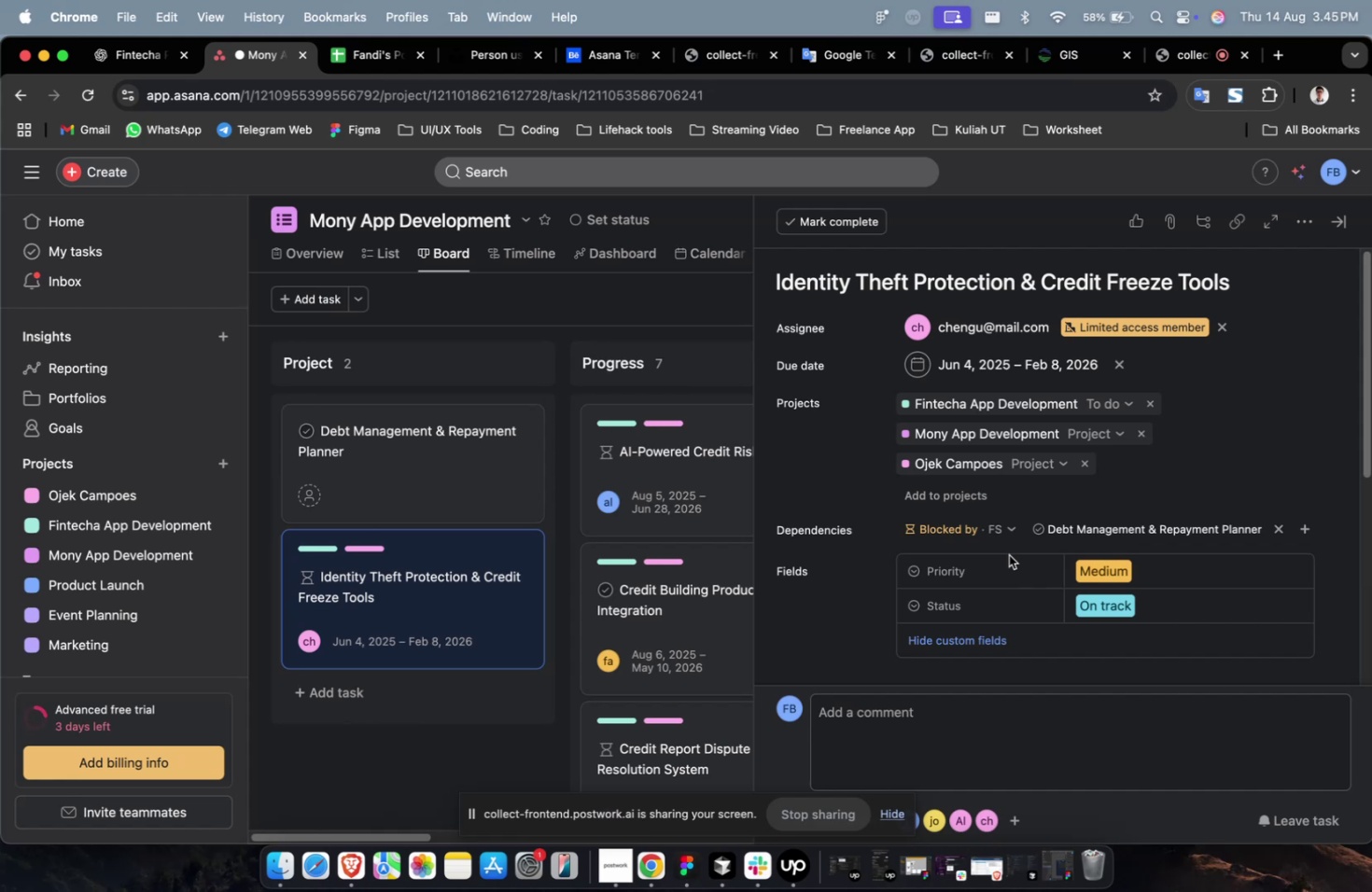 
scroll: coordinate [1099, 522], scroll_direction: down, amount: 19.0
 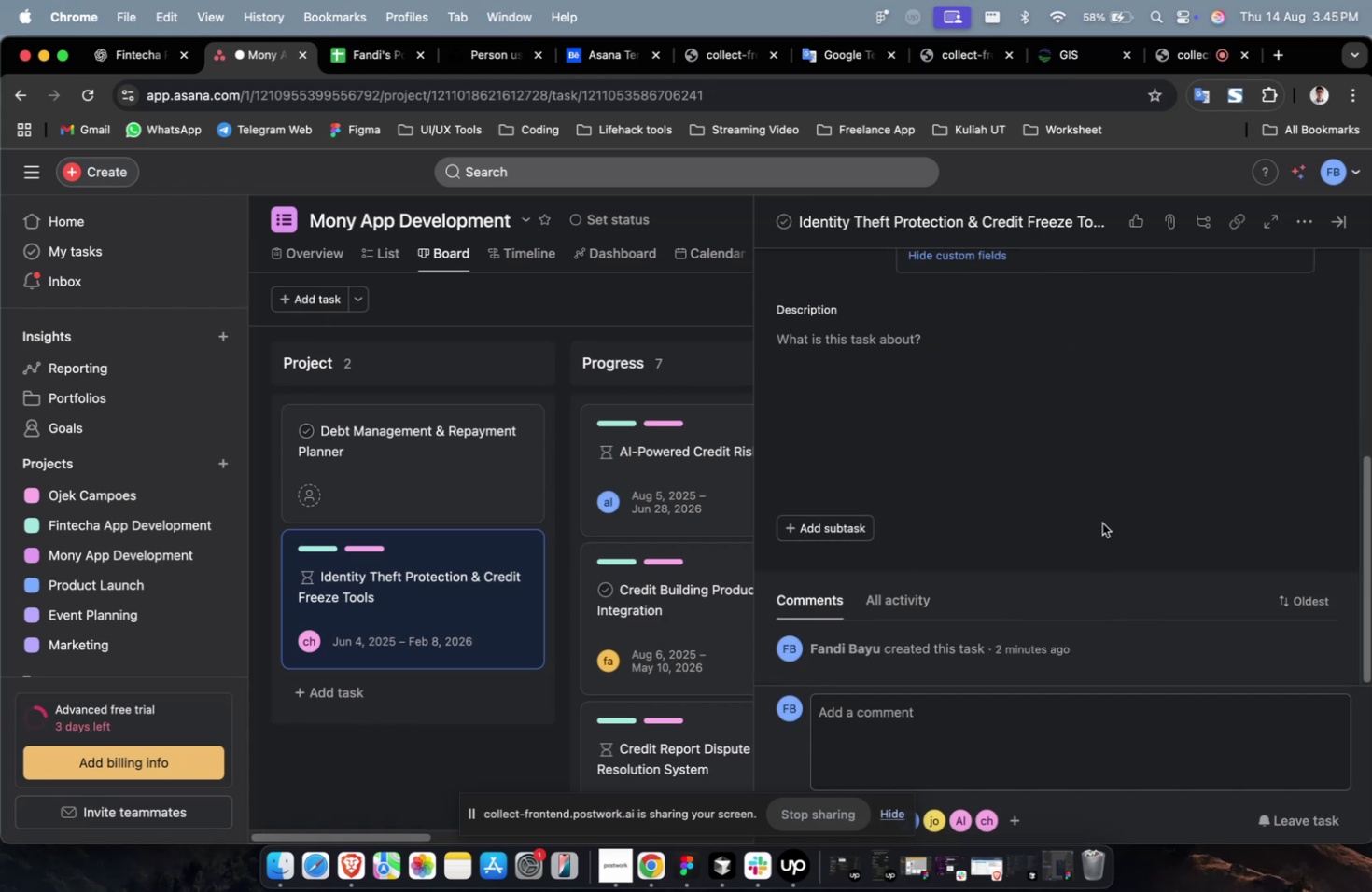 
scroll: coordinate [1103, 525], scroll_direction: up, amount: 3.0
 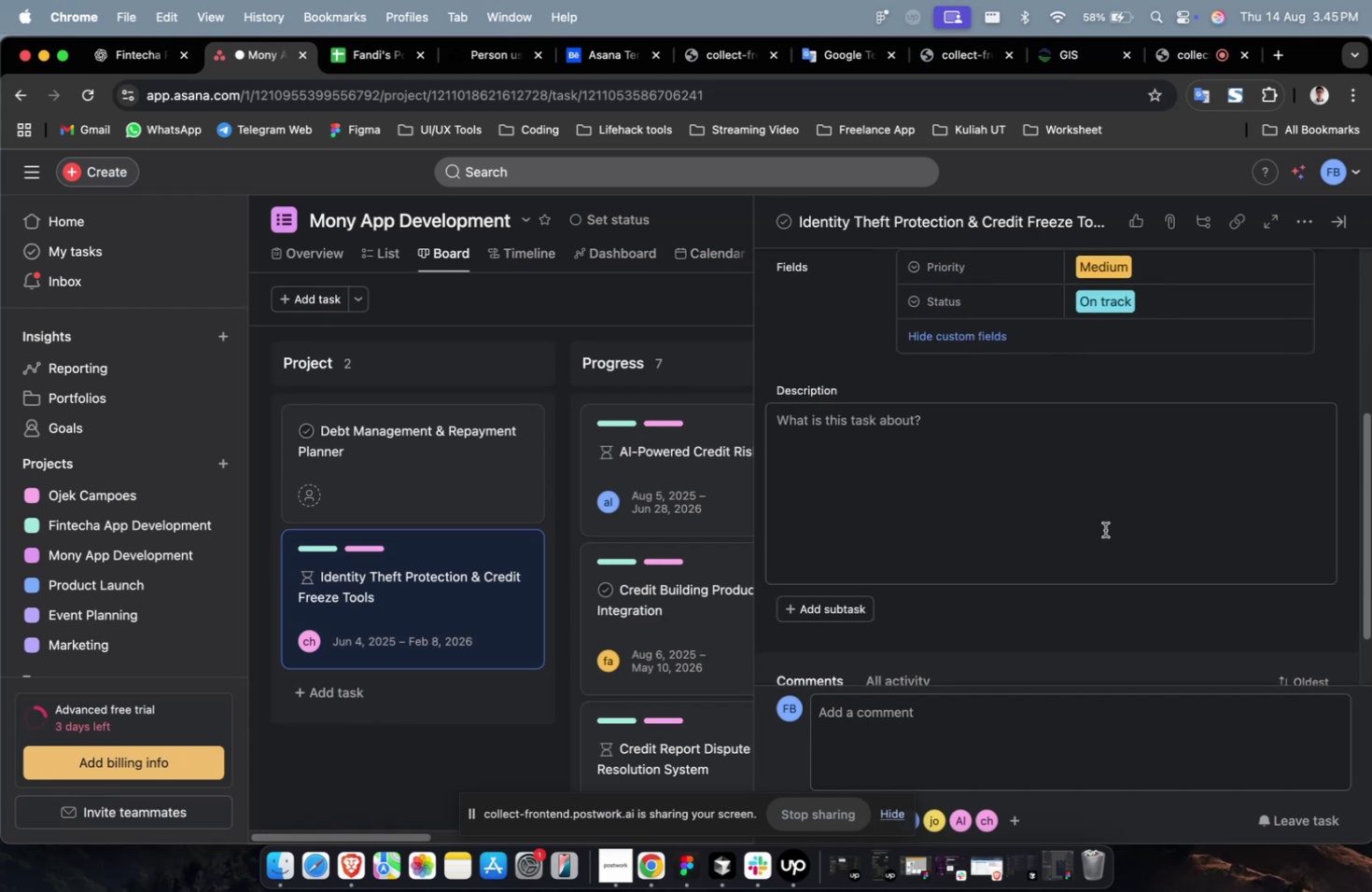 
wait(5.38)
 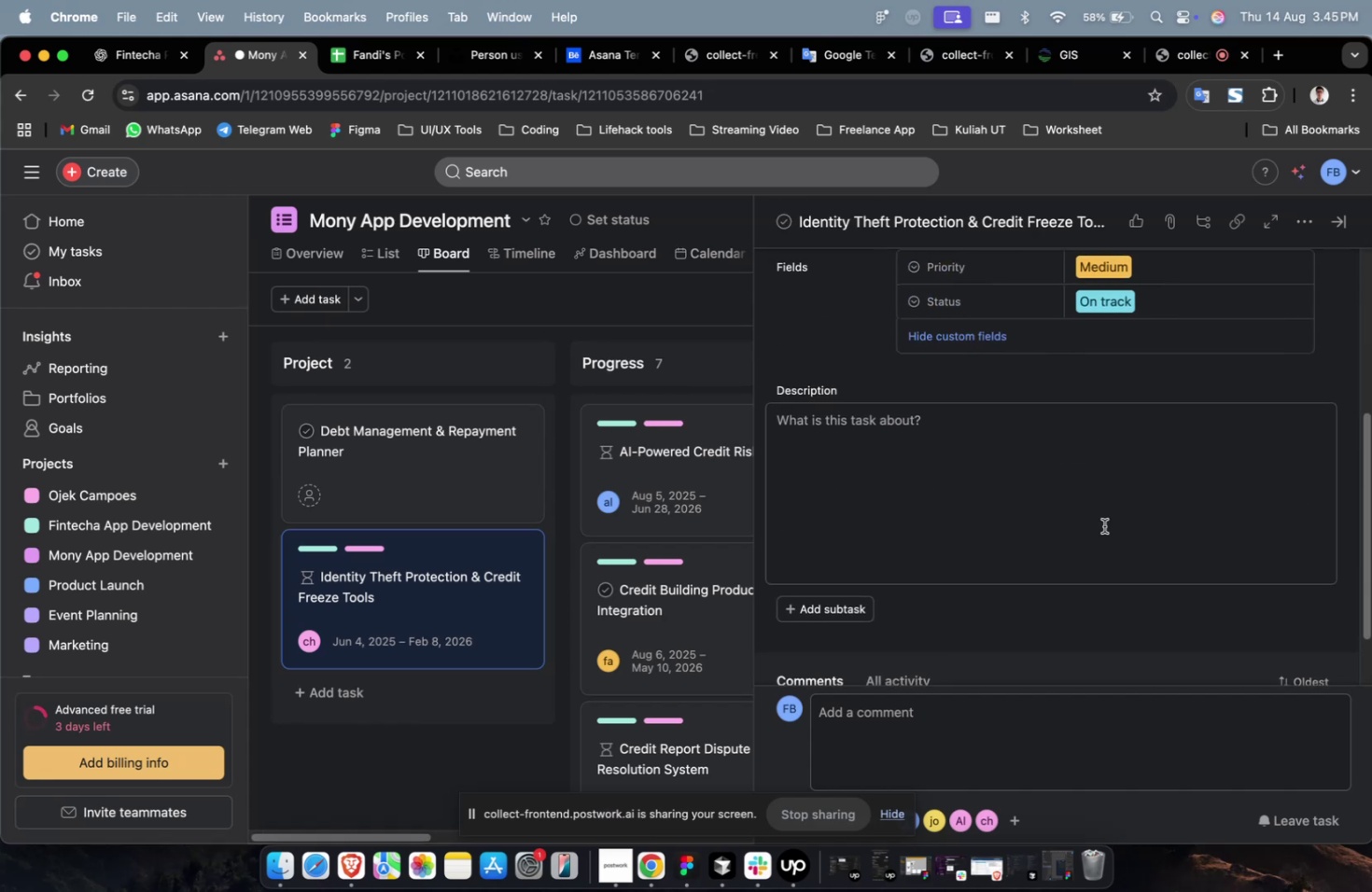 
scroll: coordinate [636, 545], scroll_direction: up, amount: 4.0
 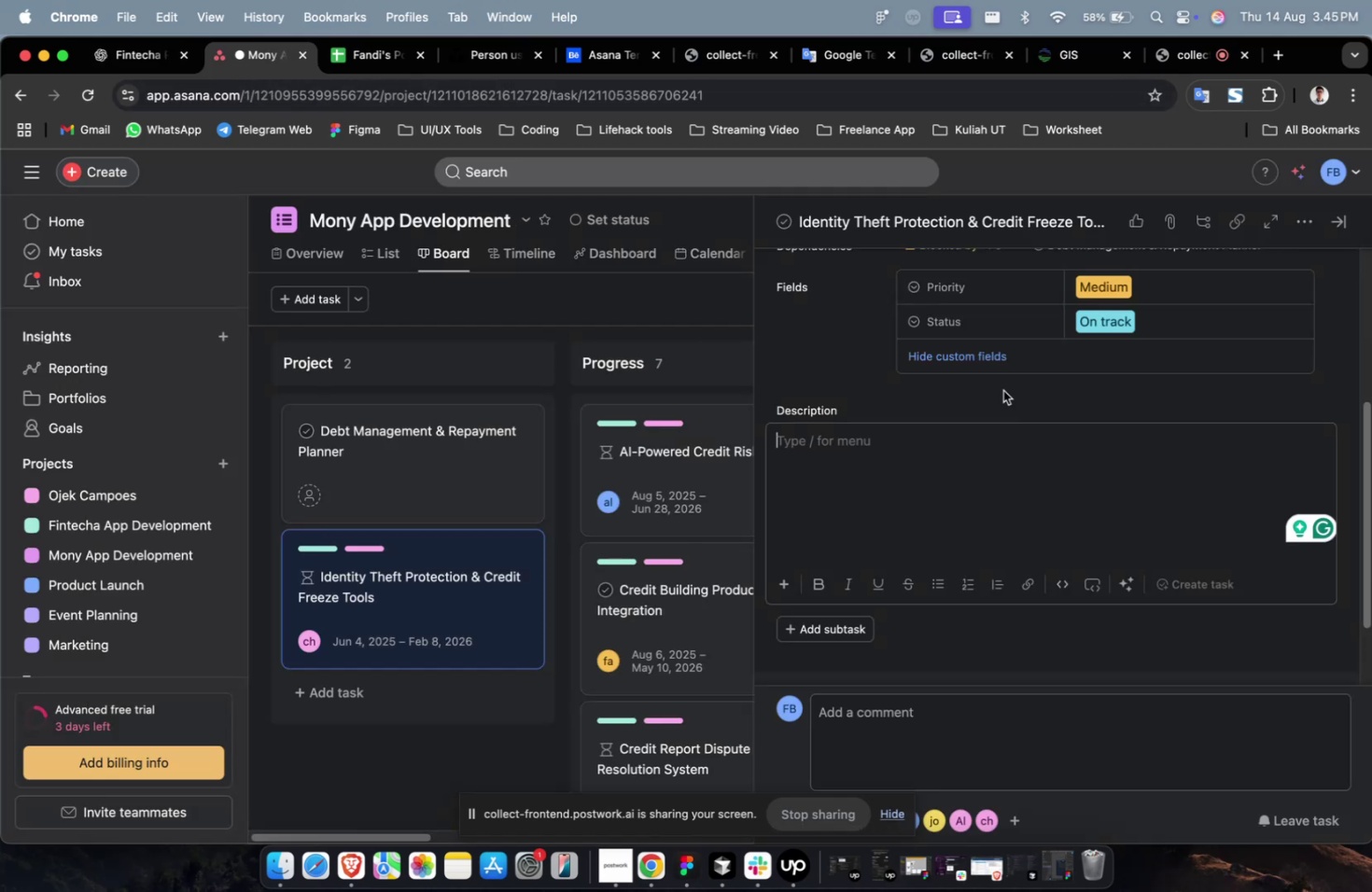 
scroll: coordinate [1011, 393], scroll_direction: down, amount: 16.0
 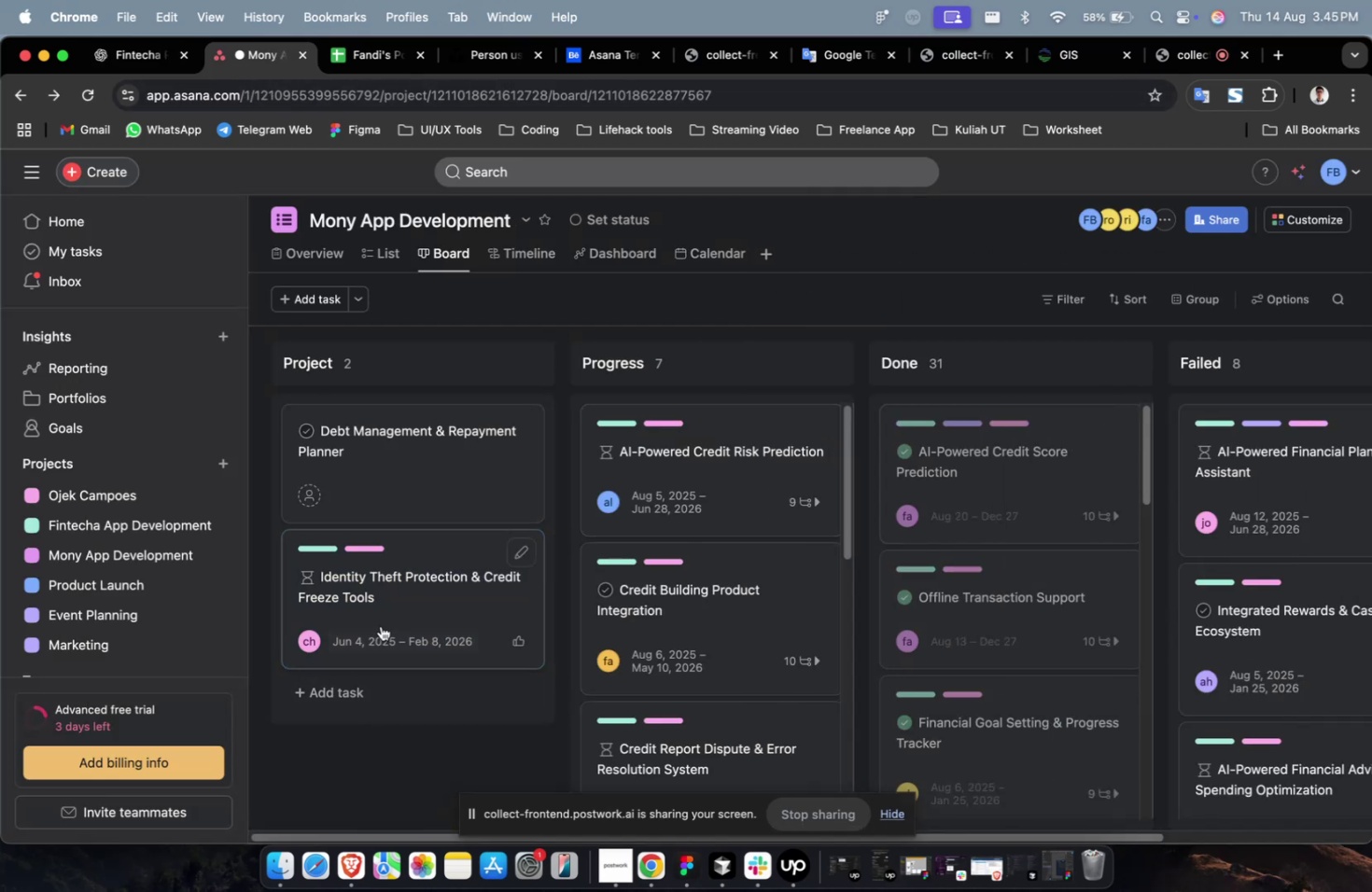 
left_click([341, 695])
 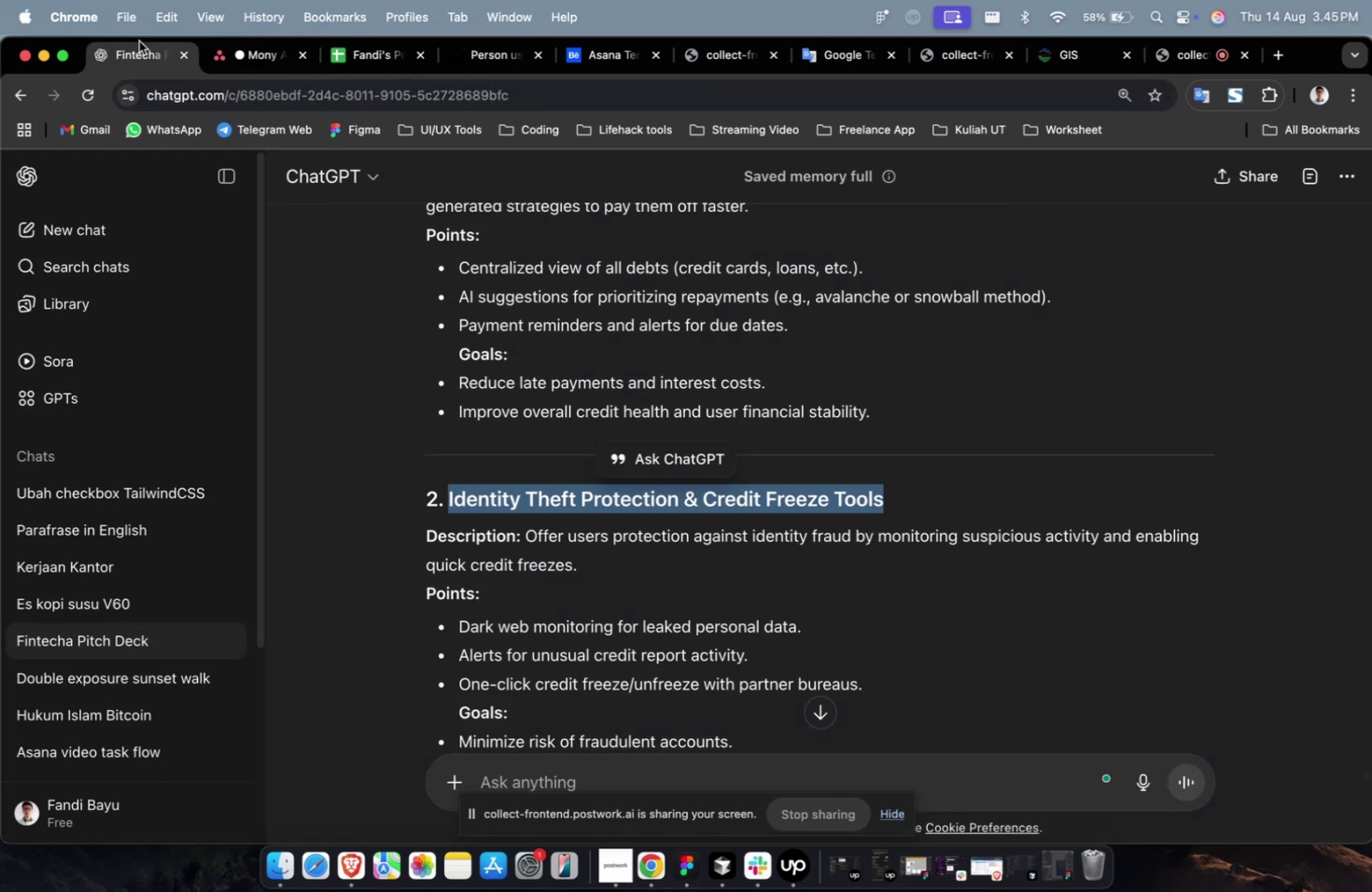 
scroll: coordinate [594, 508], scroll_direction: down, amount: 13.0
 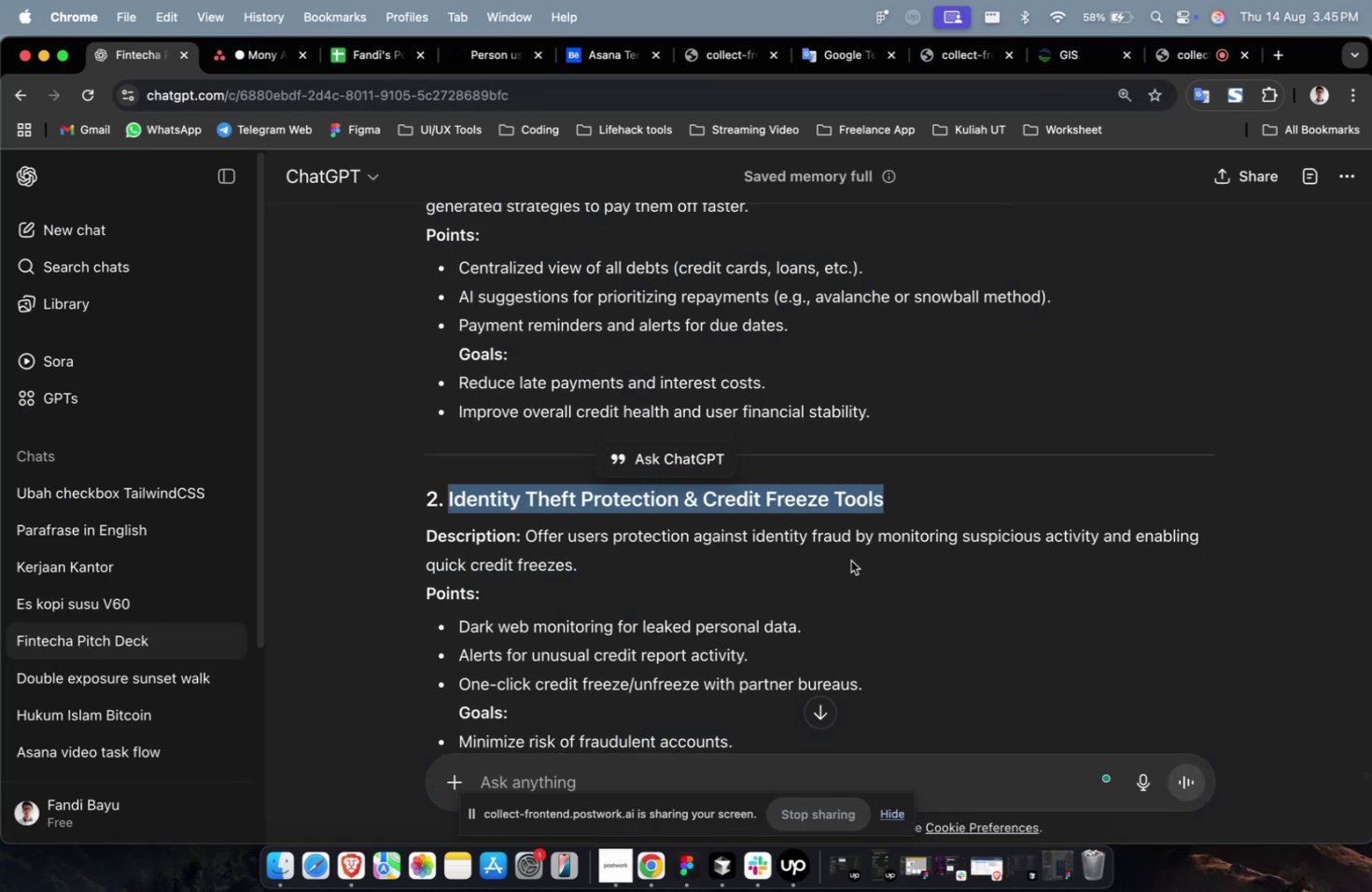 
left_click([850, 560])
 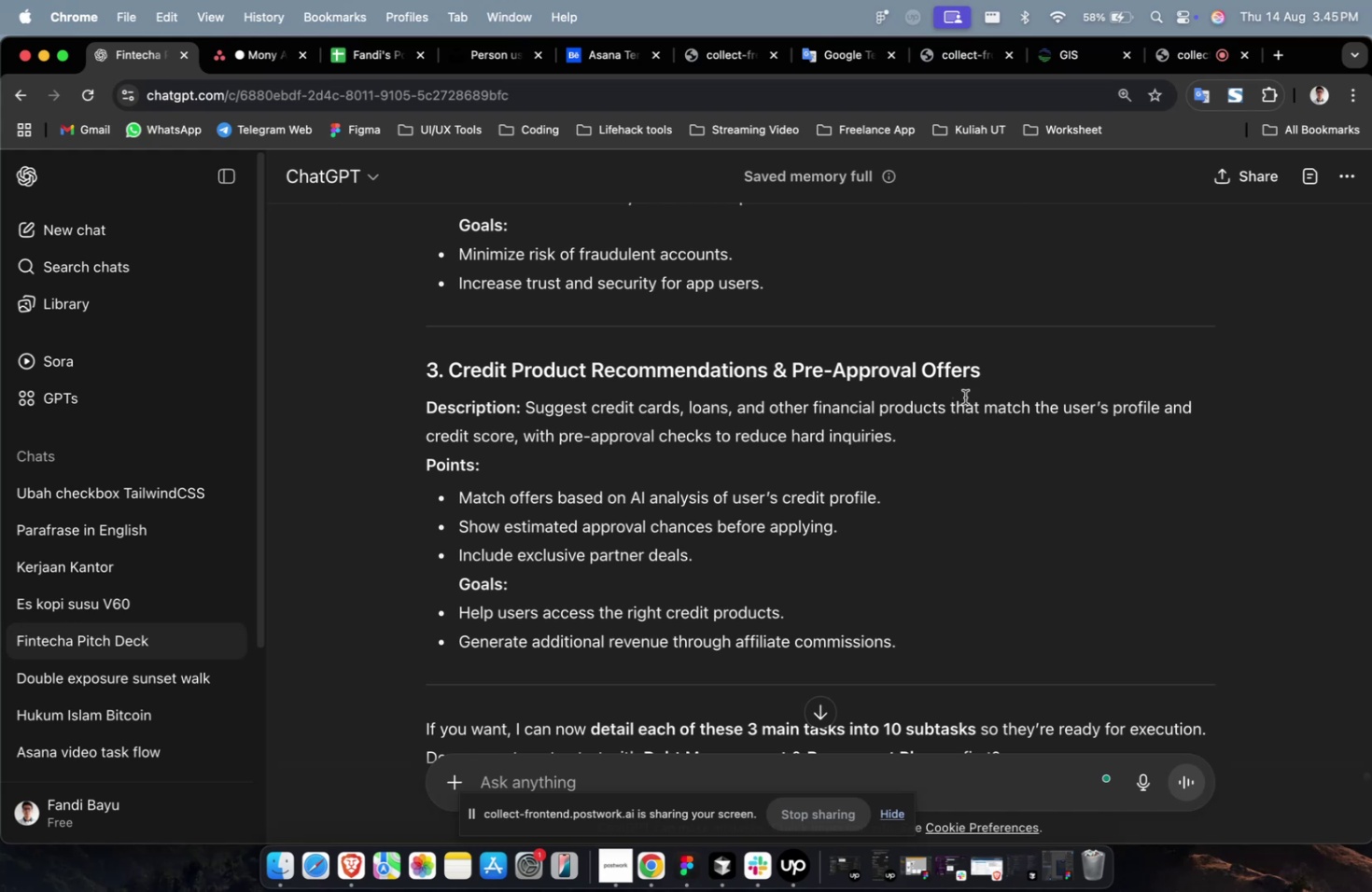 
left_click_drag(start_coordinate=[990, 369], to_coordinate=[450, 381])
 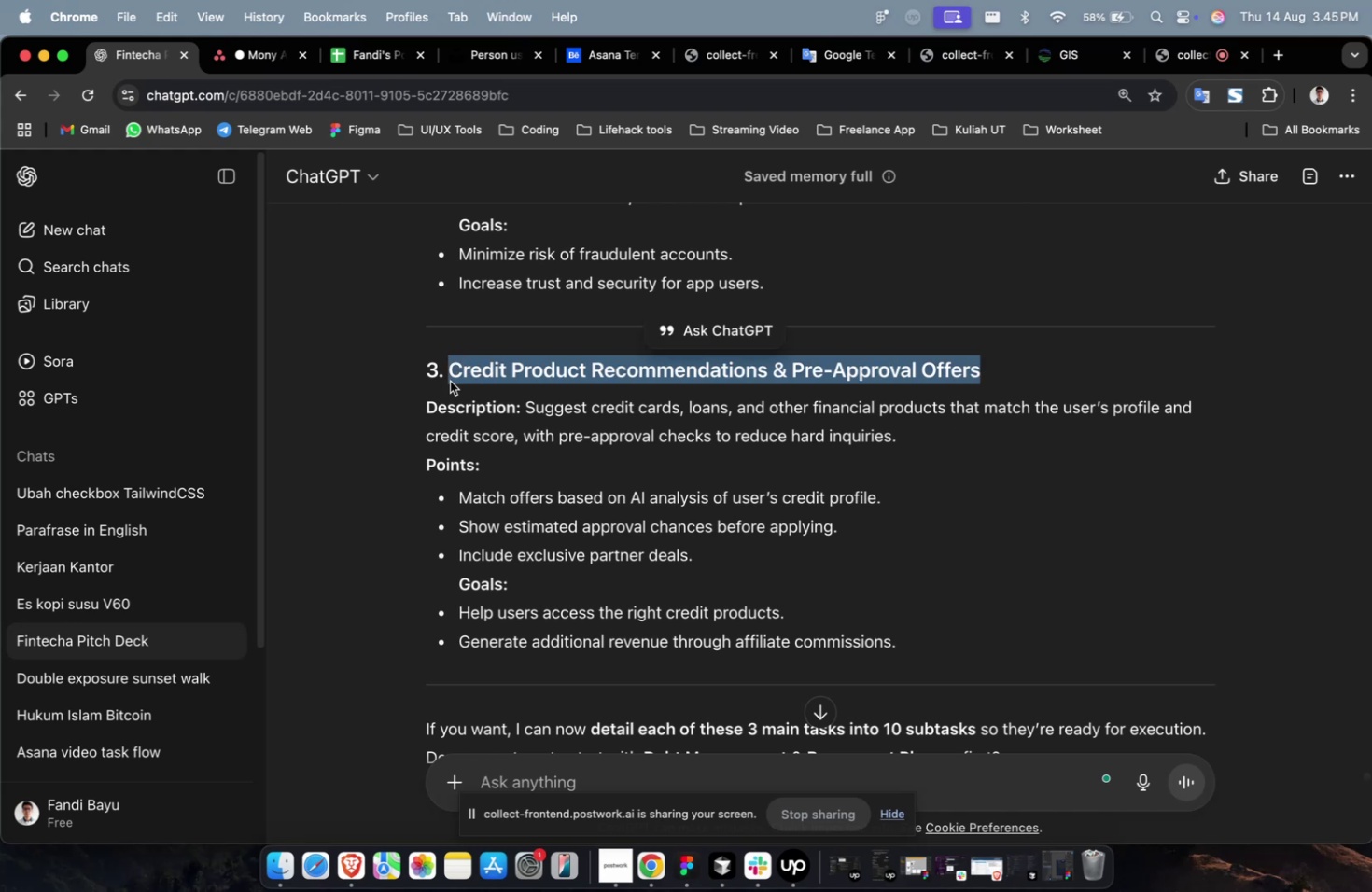 
key(Meta+C)
 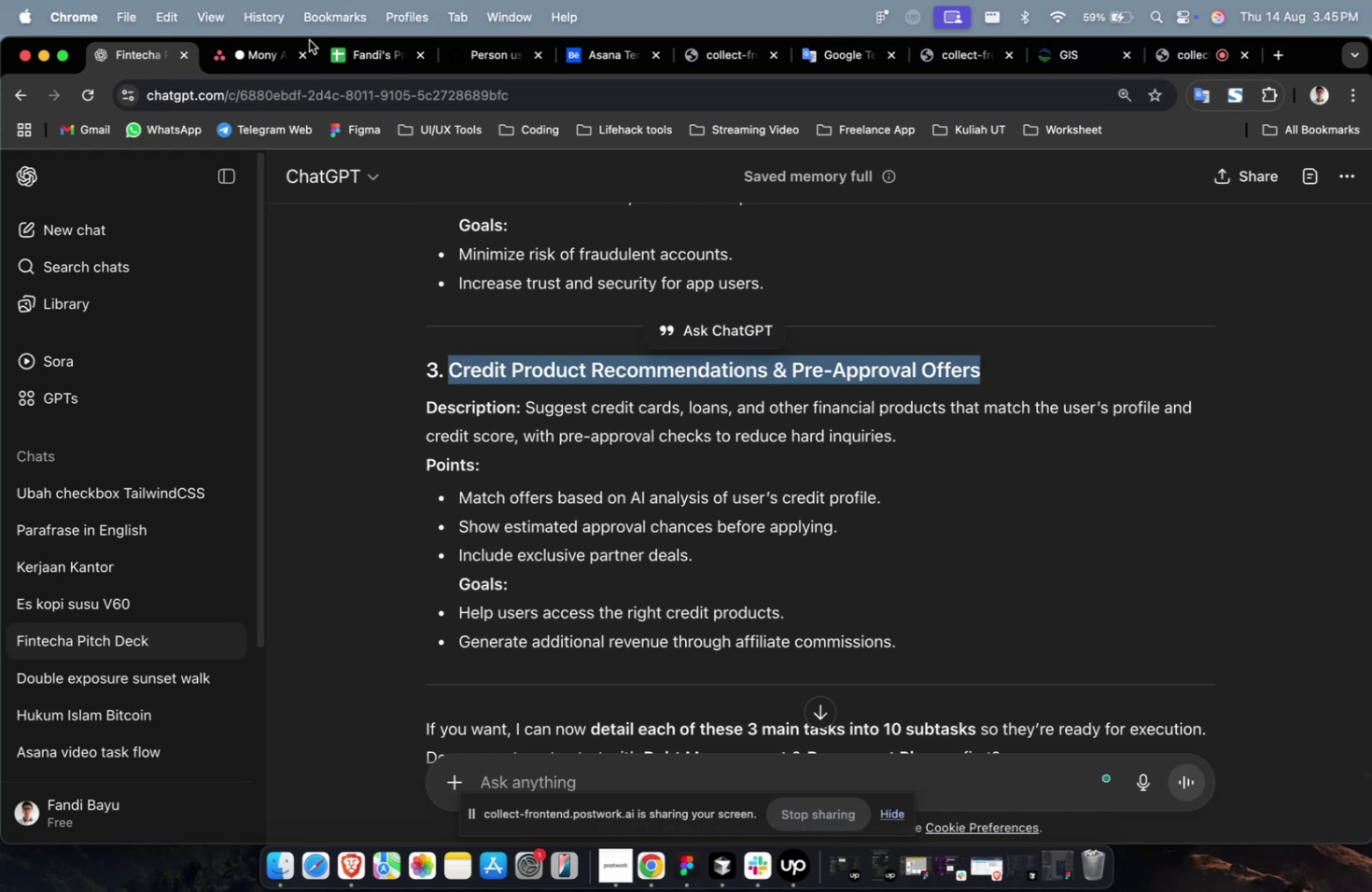 
key(Meta+C)
 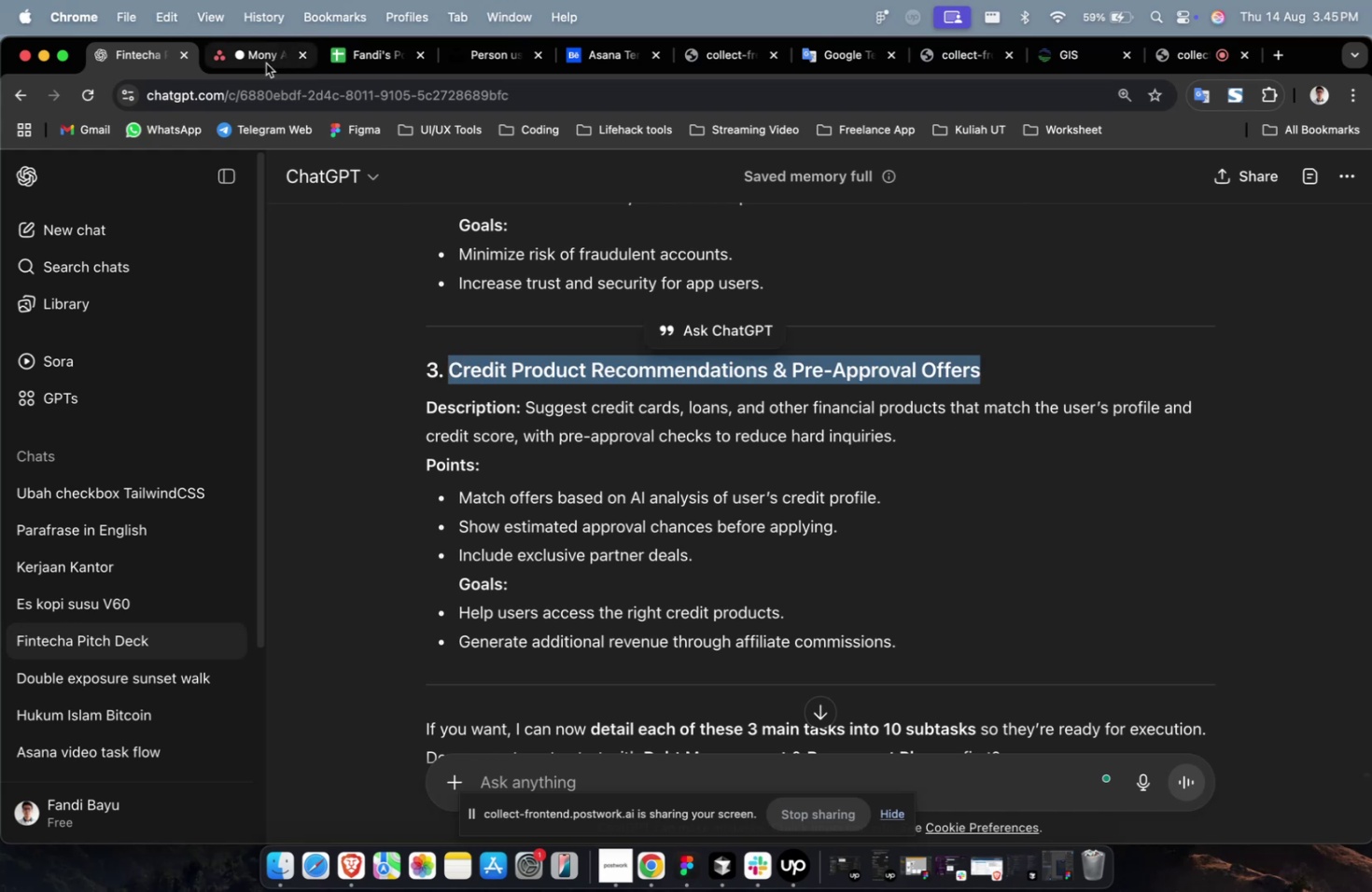 
left_click([265, 64])
 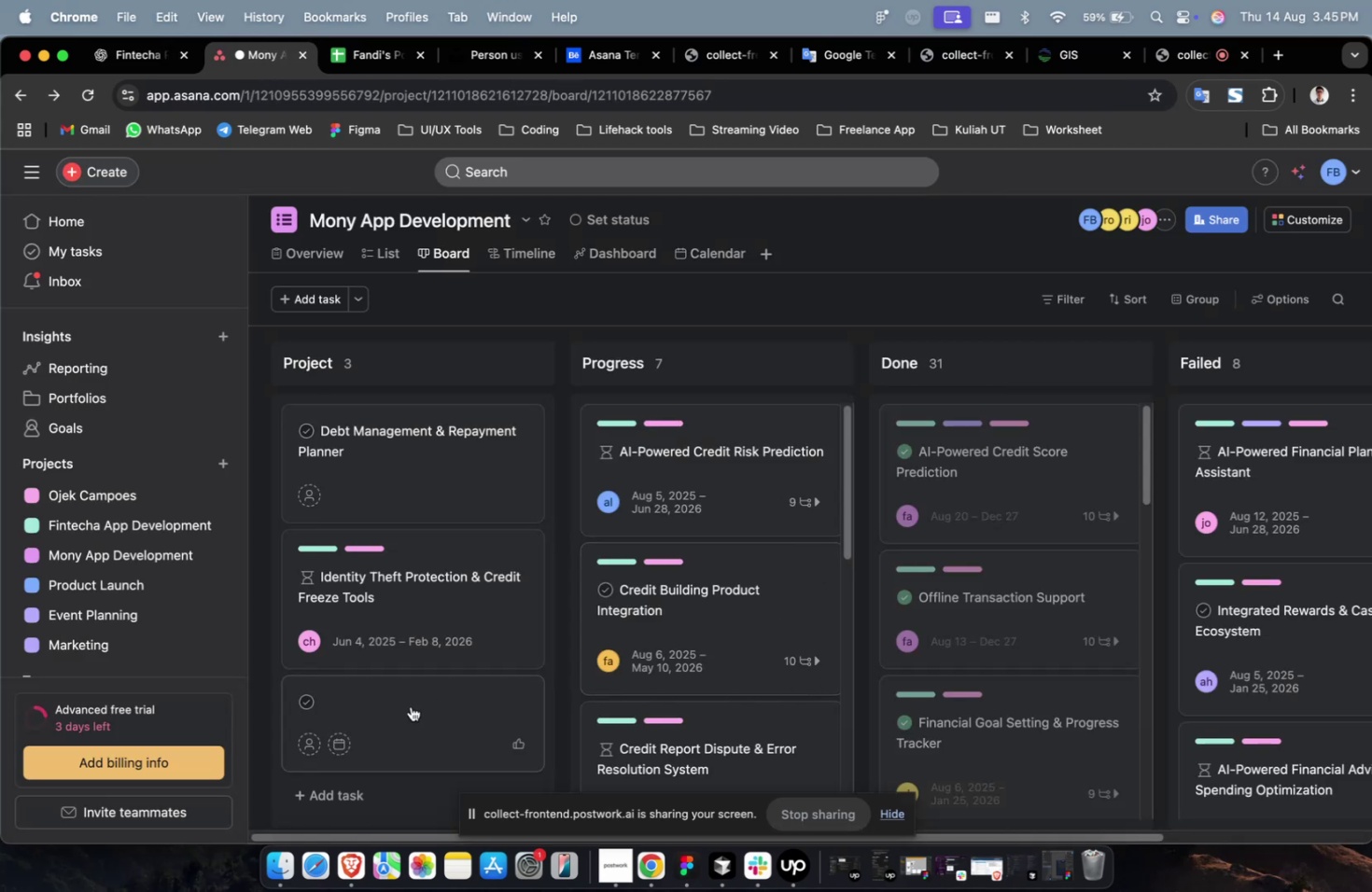 
left_click([407, 708])
 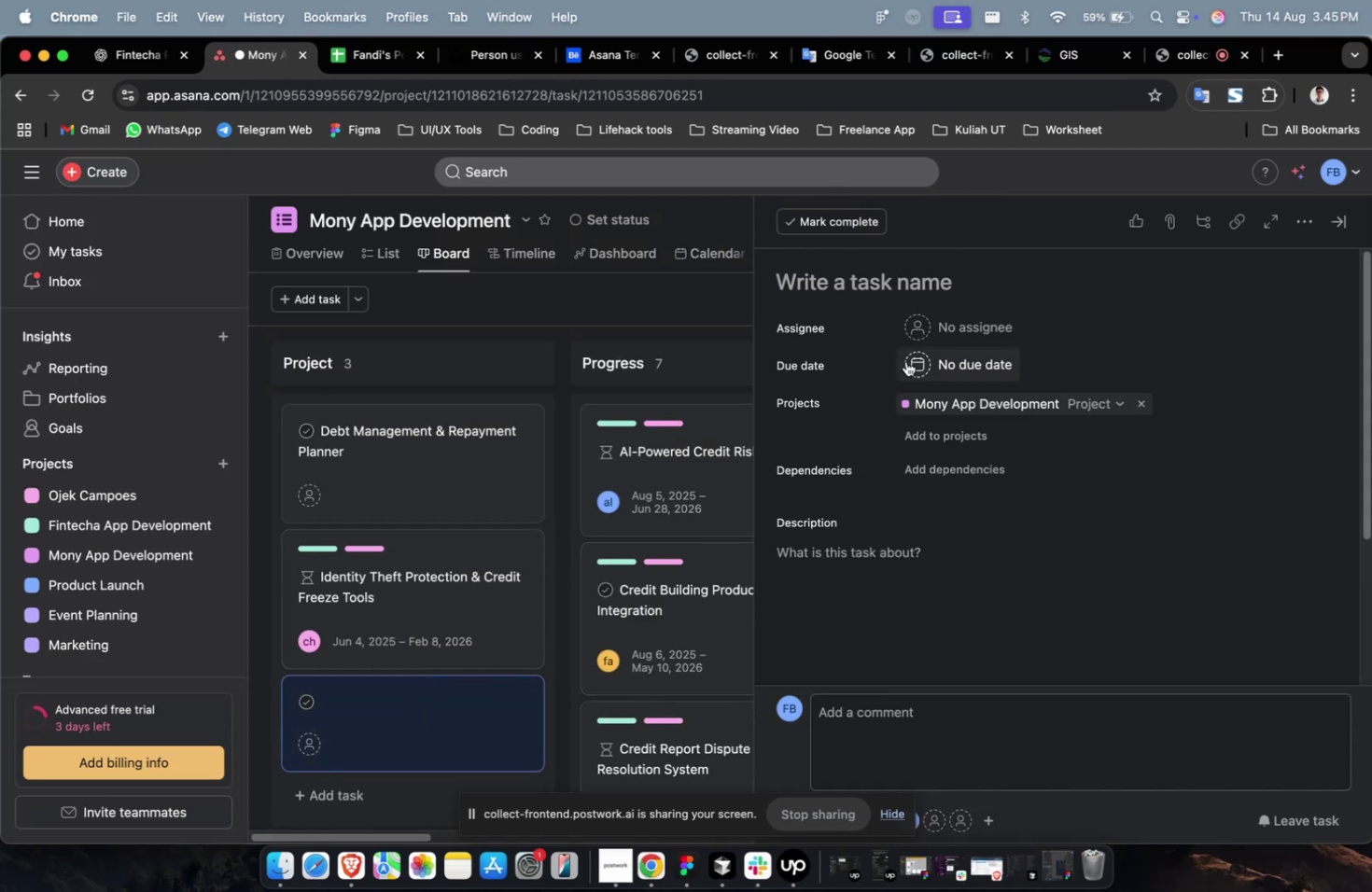 
left_click([931, 307])
 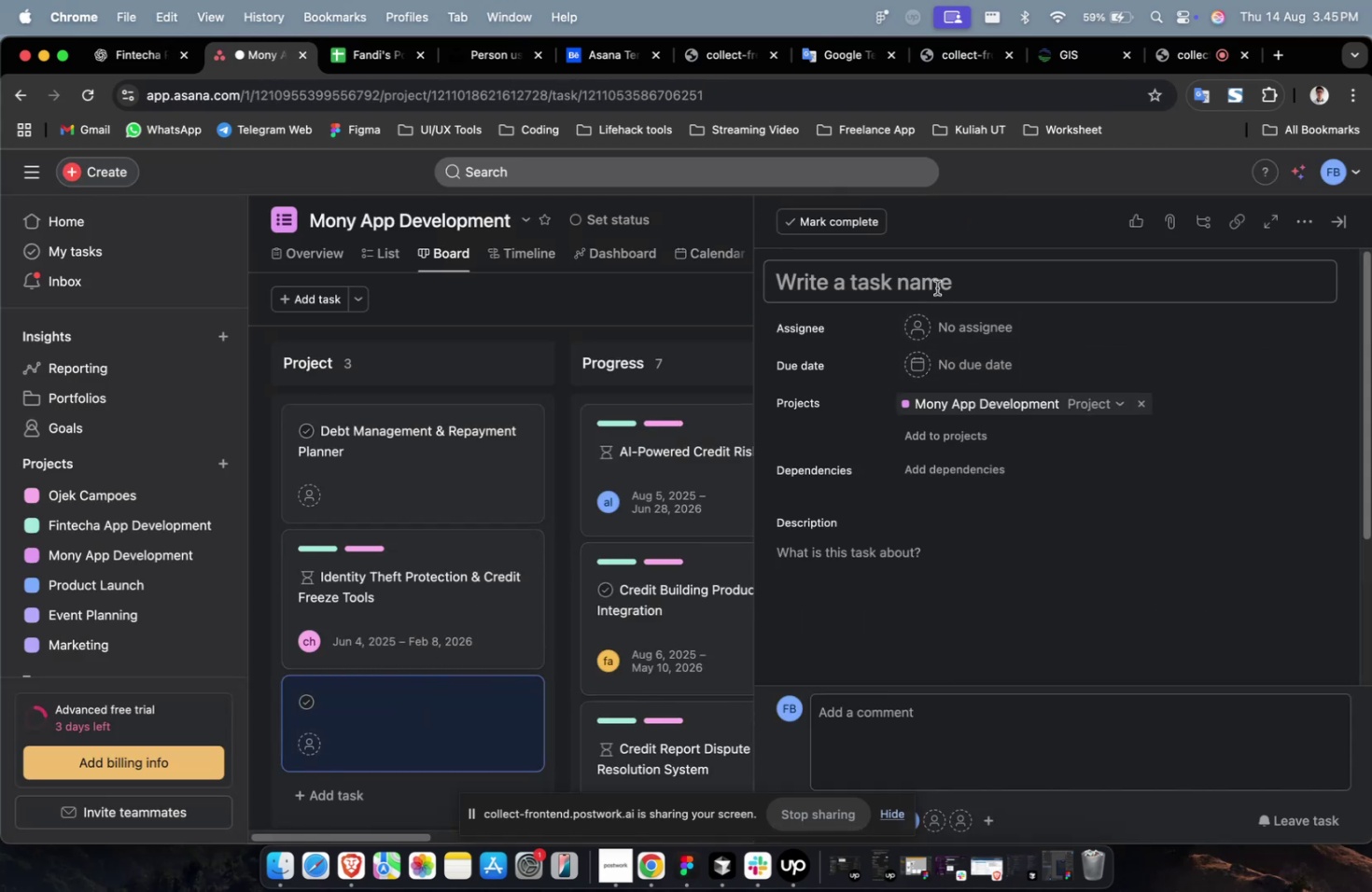 
double_click([936, 287])
 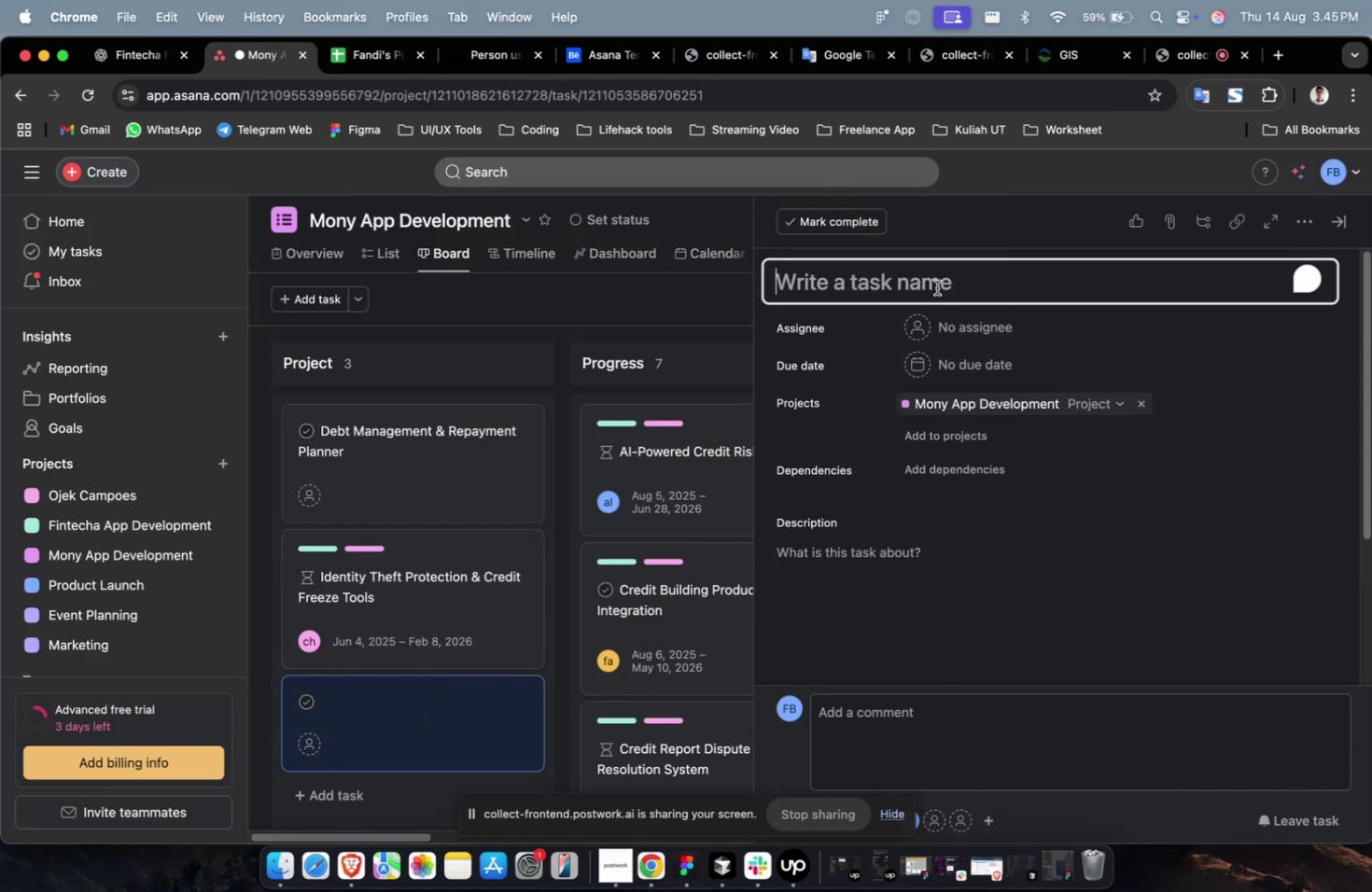 
key(Meta+V)
 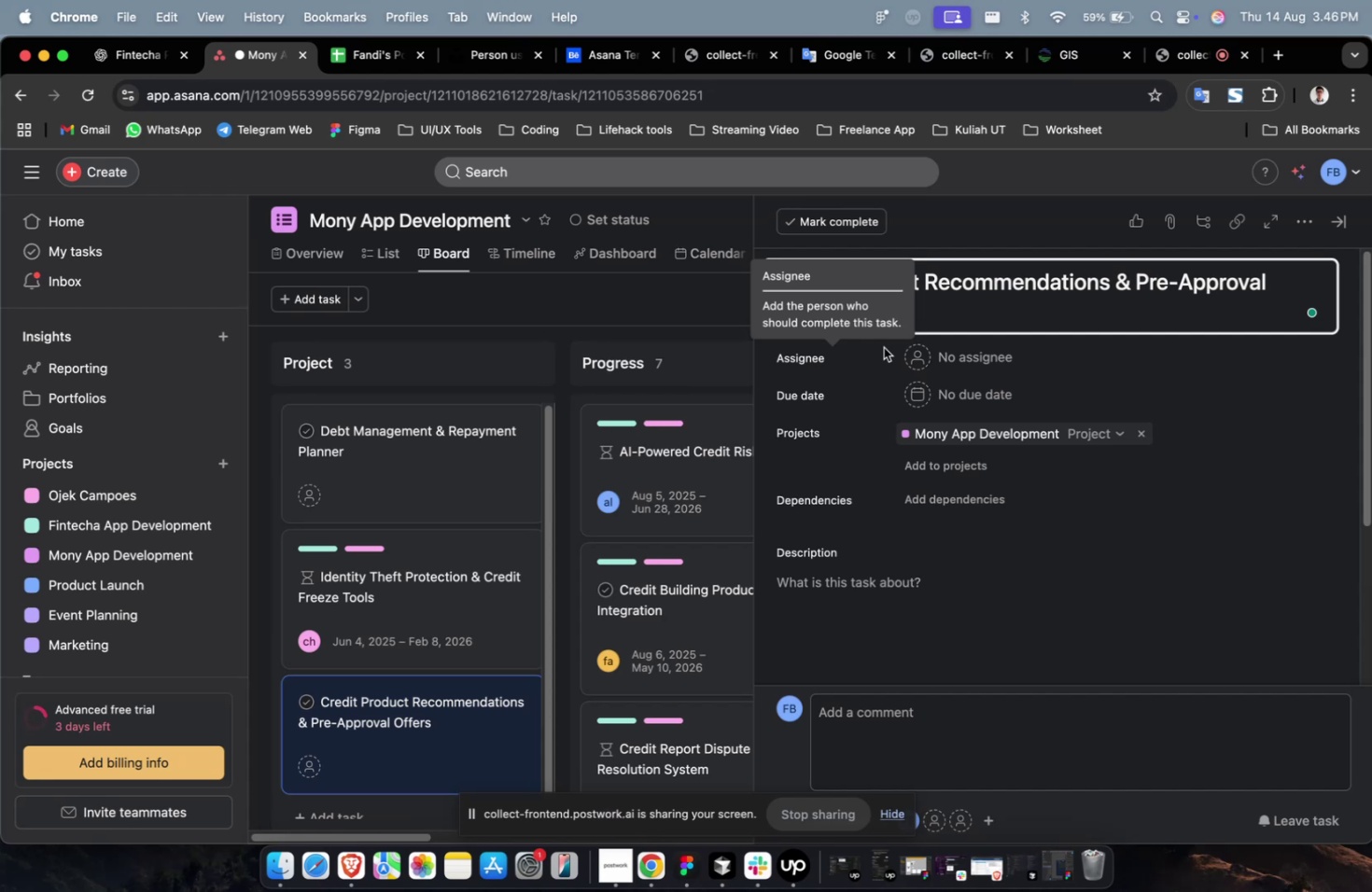 
wait(22.06)
 